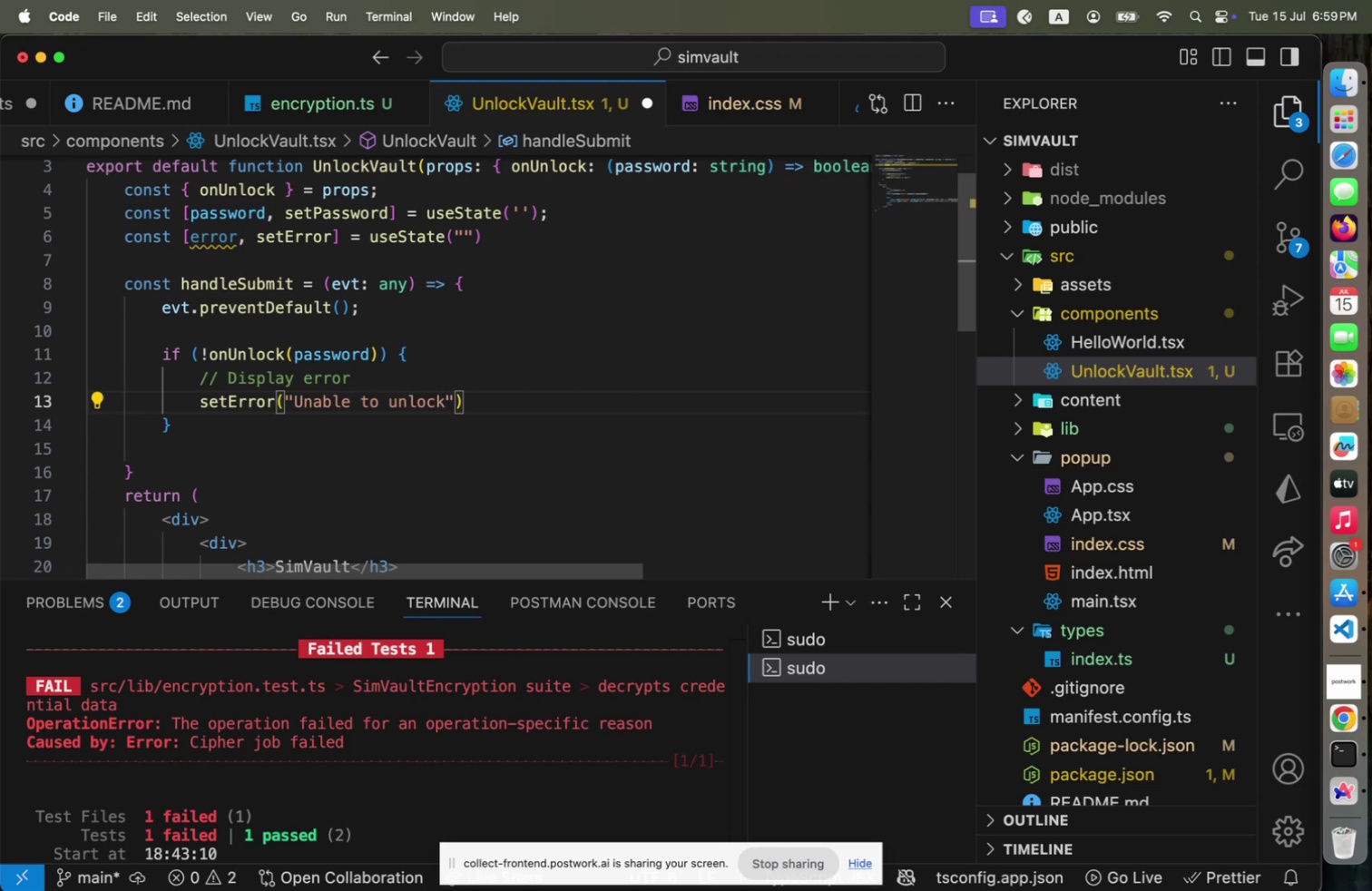 
key(Space)
 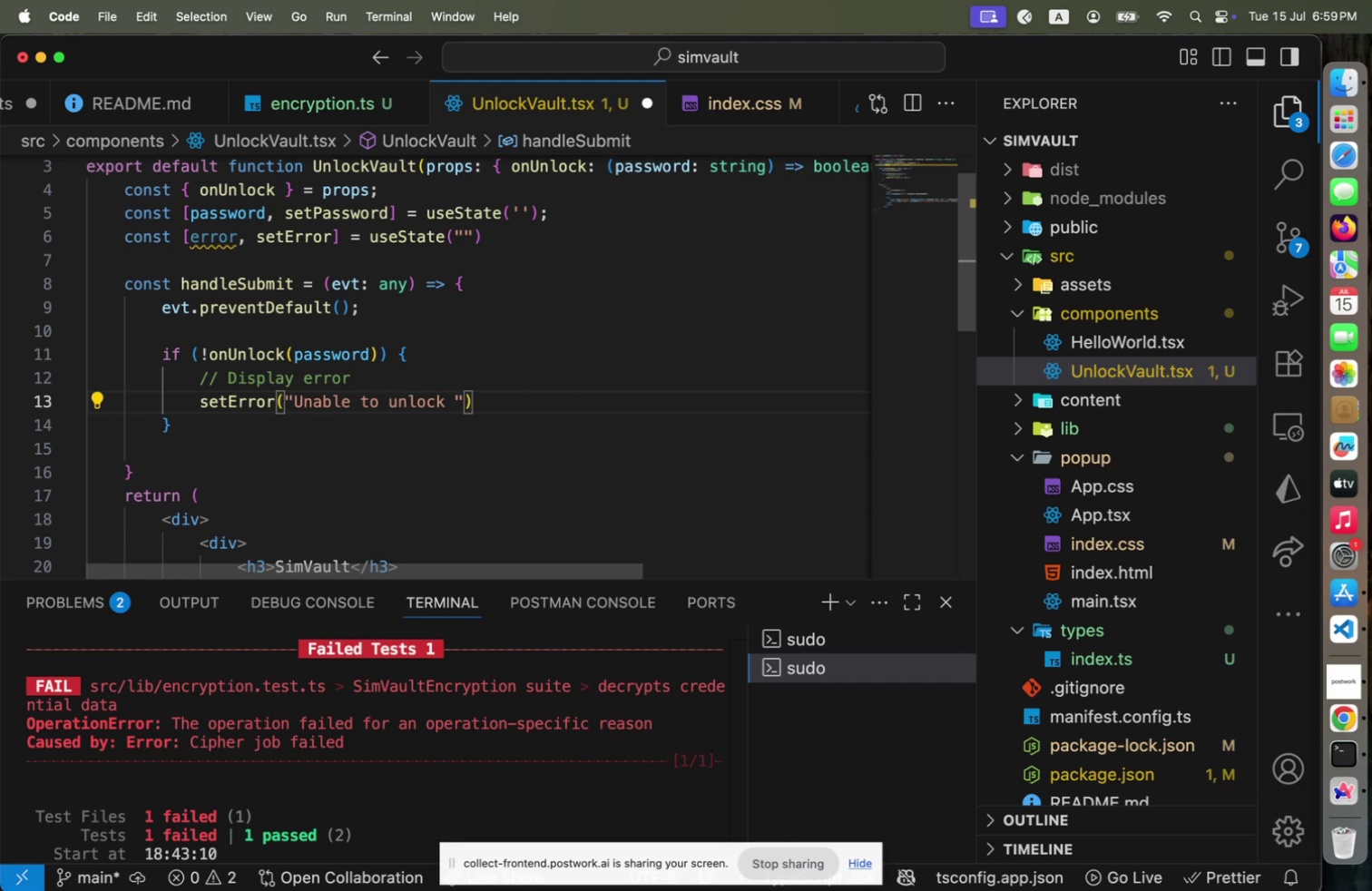 
key(ArrowLeft)
 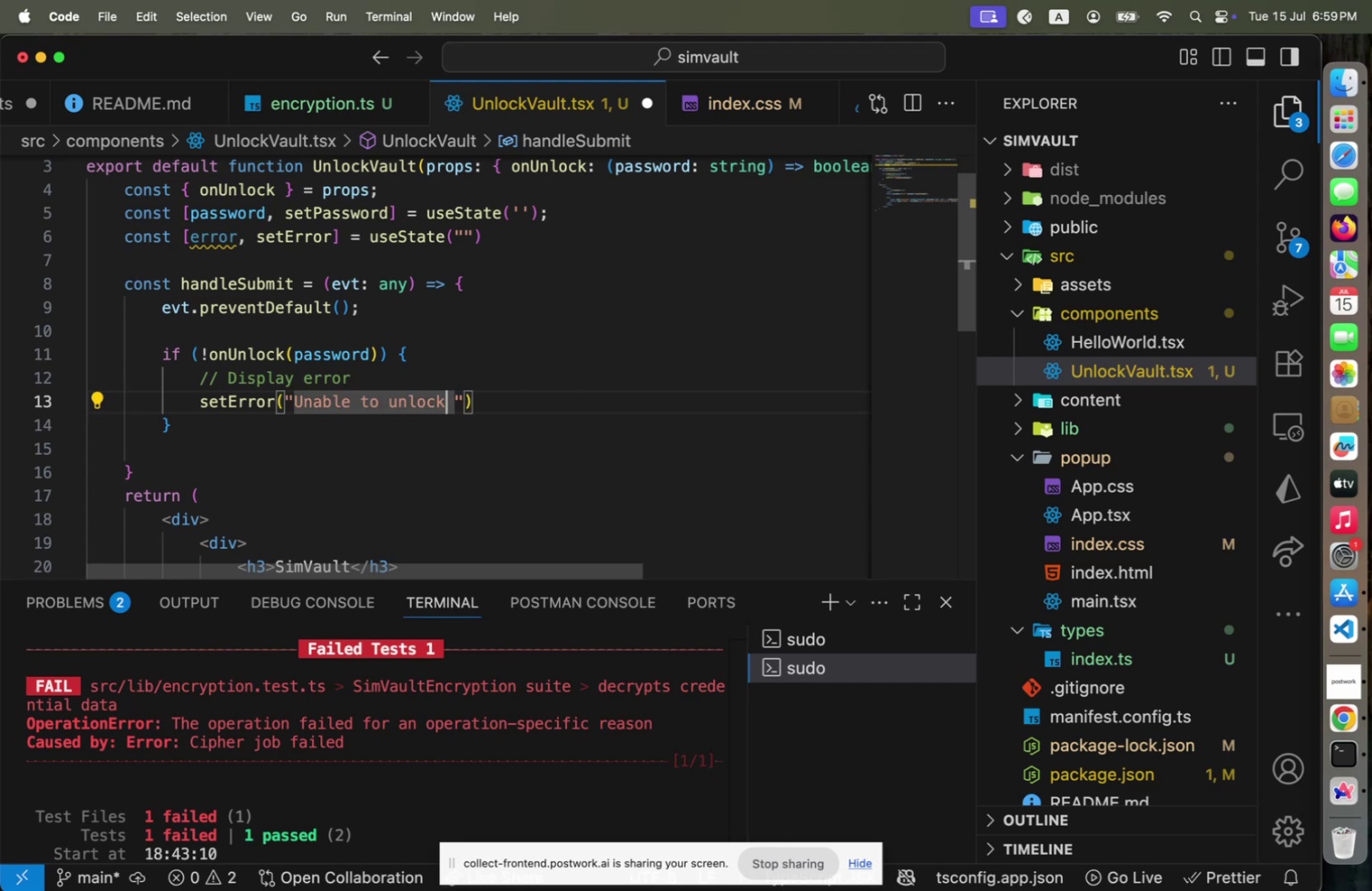 
key(ArrowDown)
 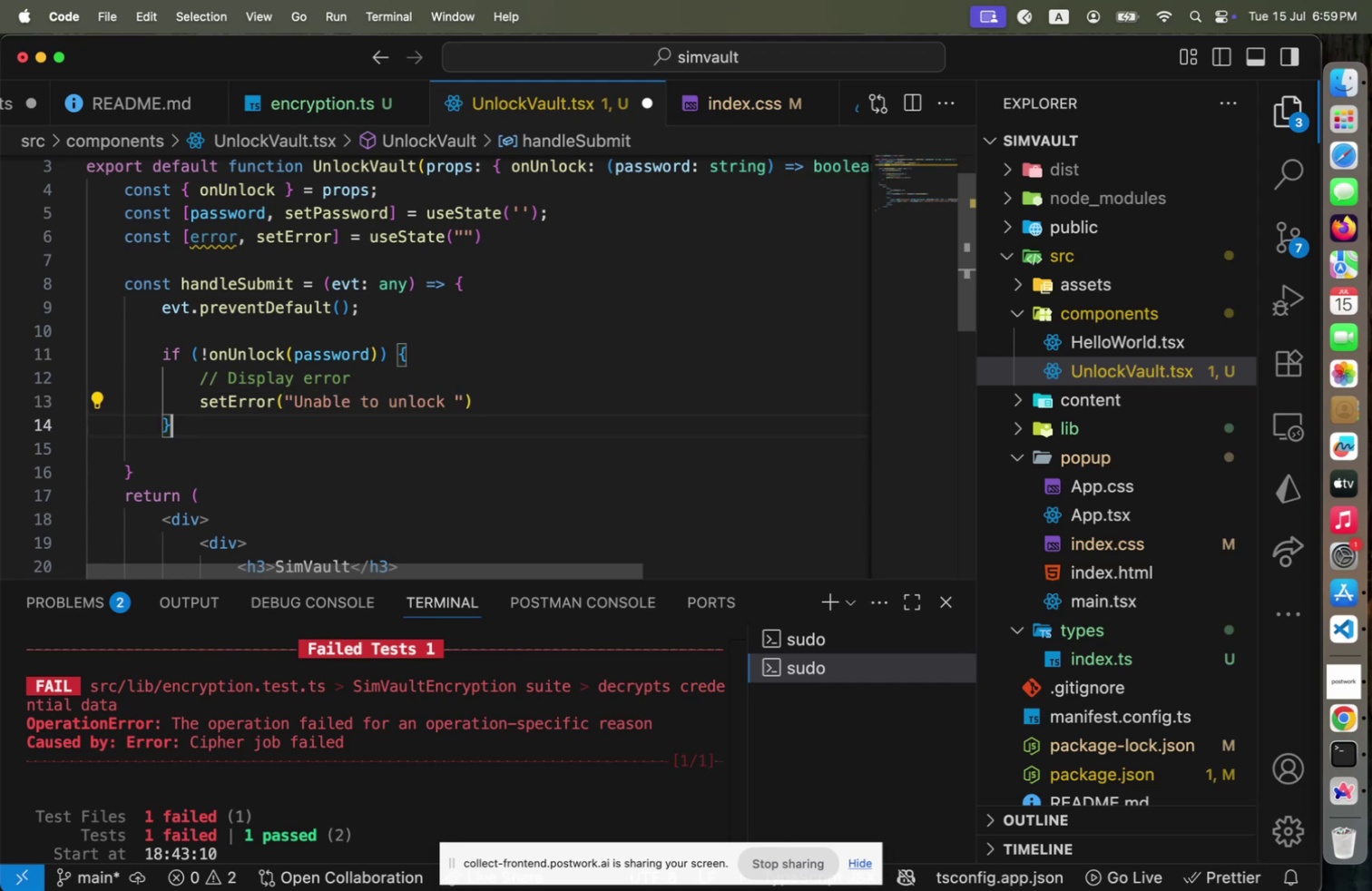 
key(ArrowUp)
 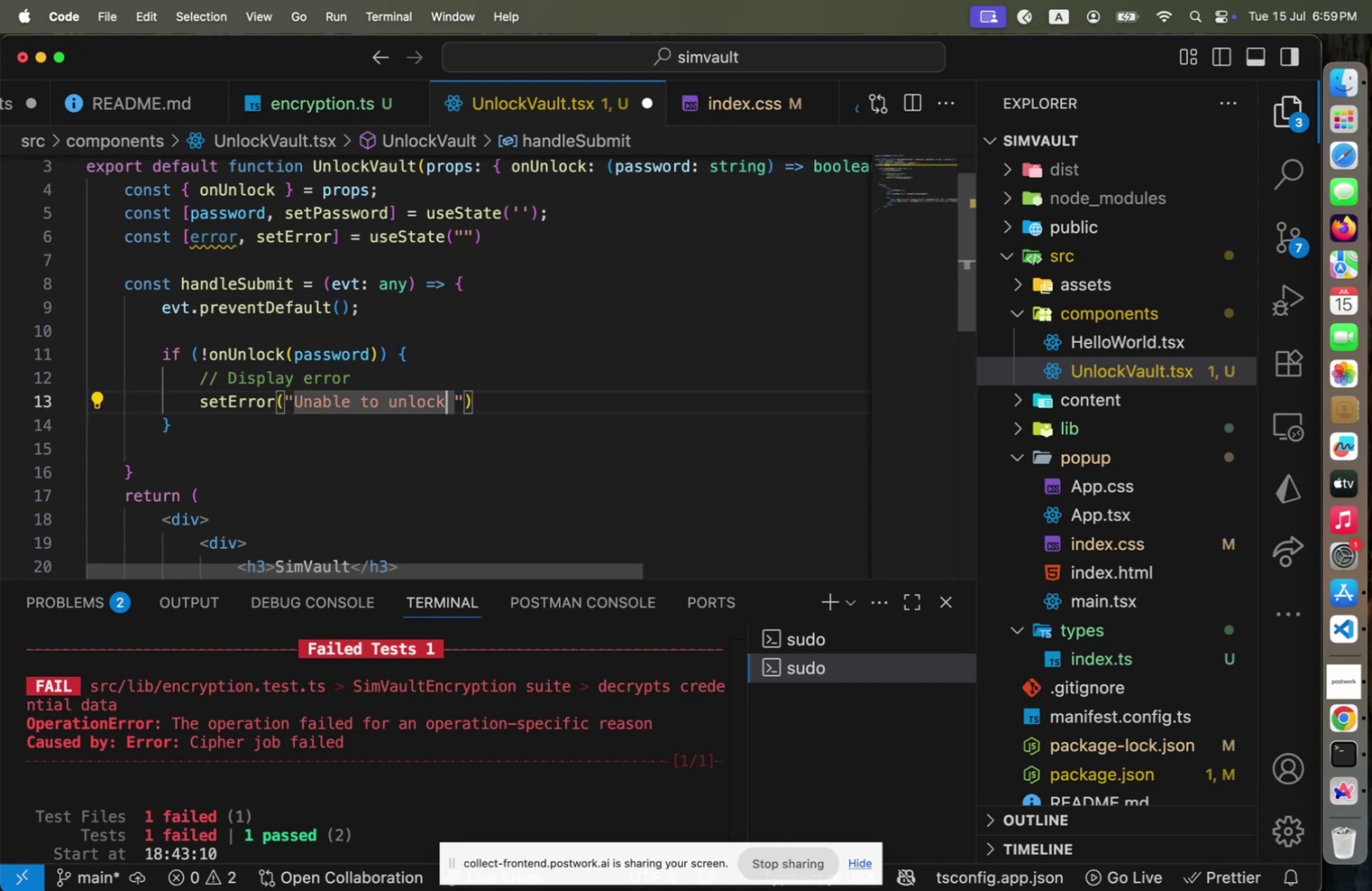 
key(Shift+ShiftLeft)
 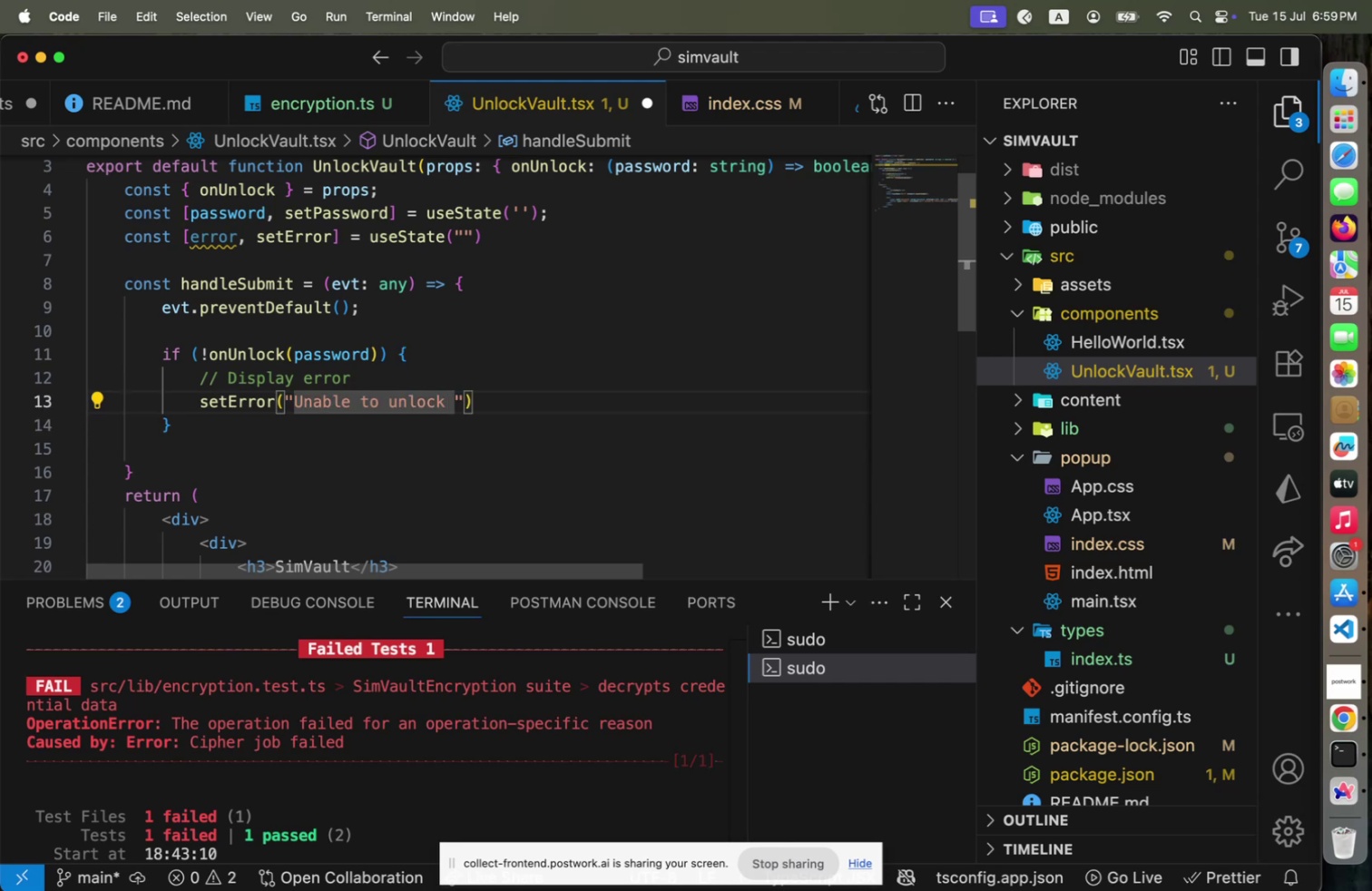 
key(Shift+ArrowRight)
 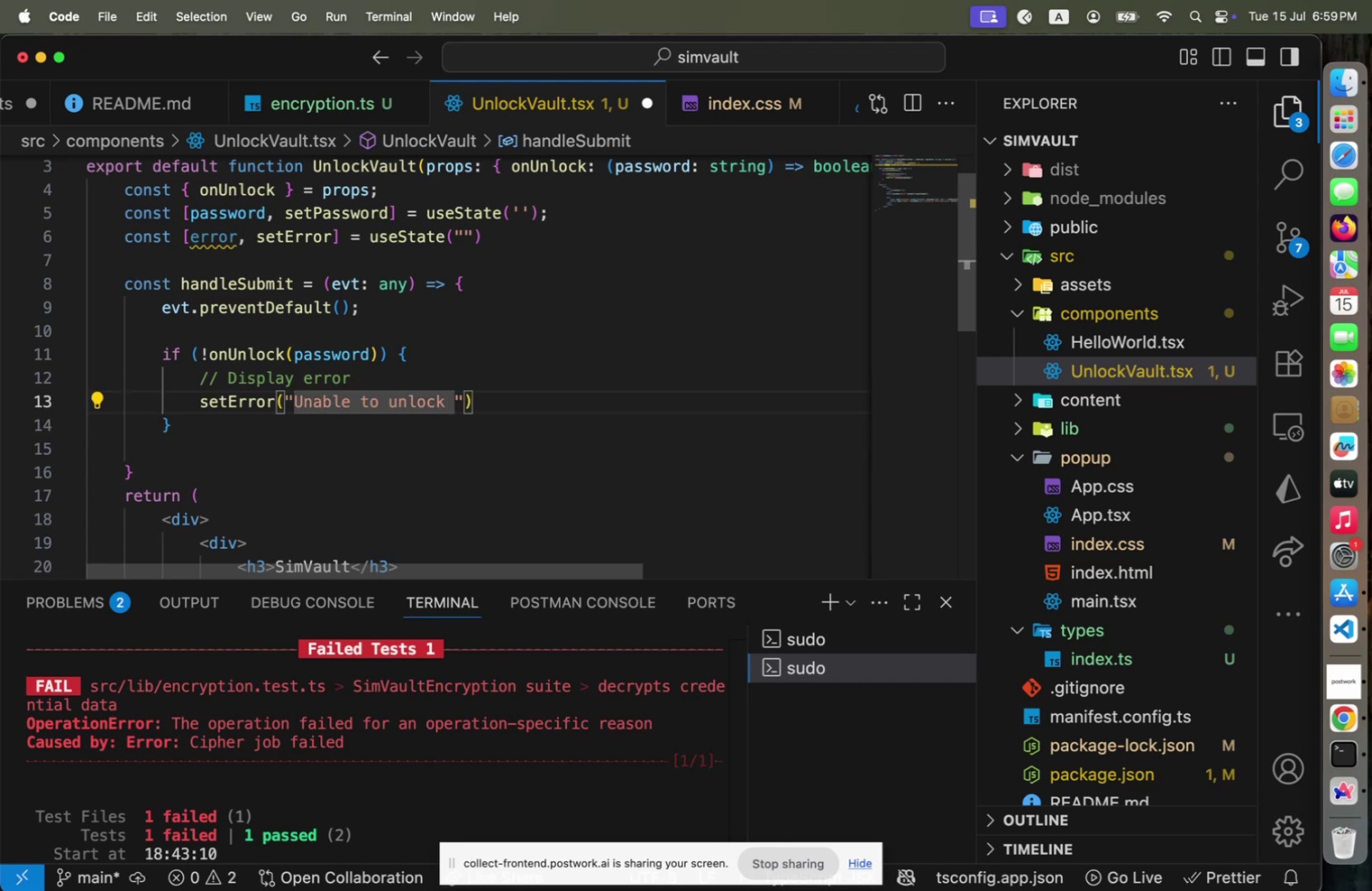 
key(Backspace)
 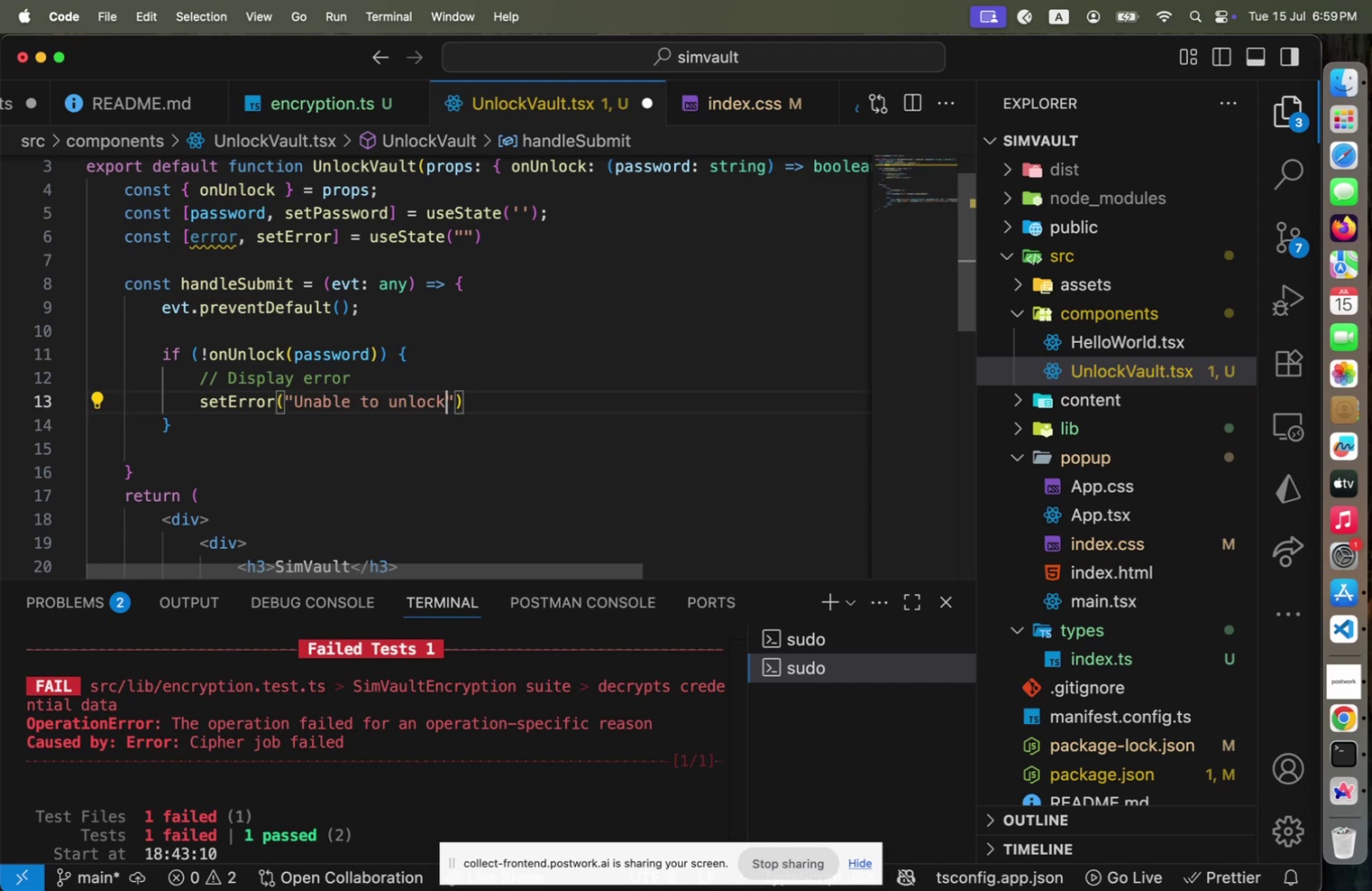 
key(Shift+1)
 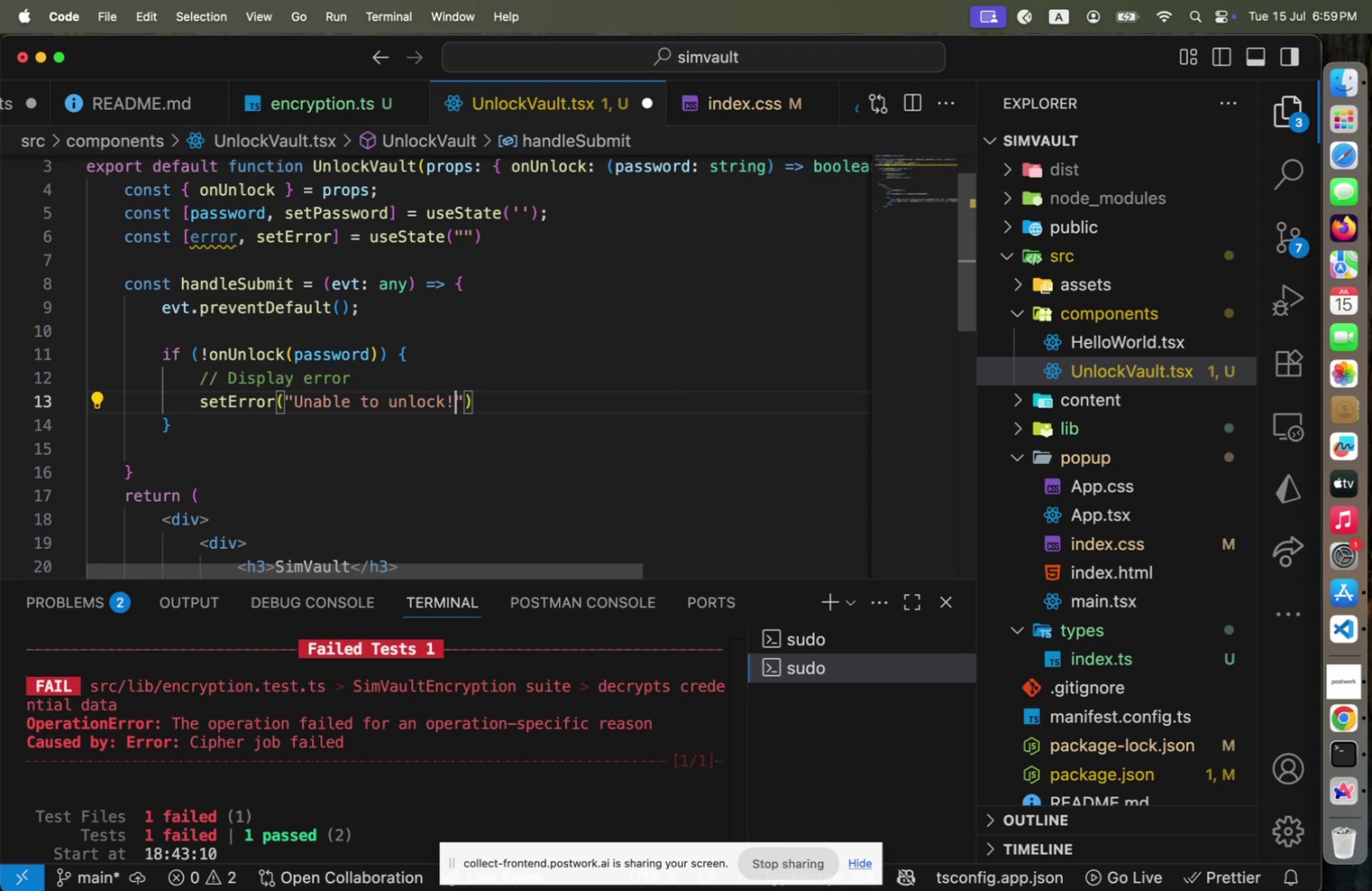 
key(Space)
 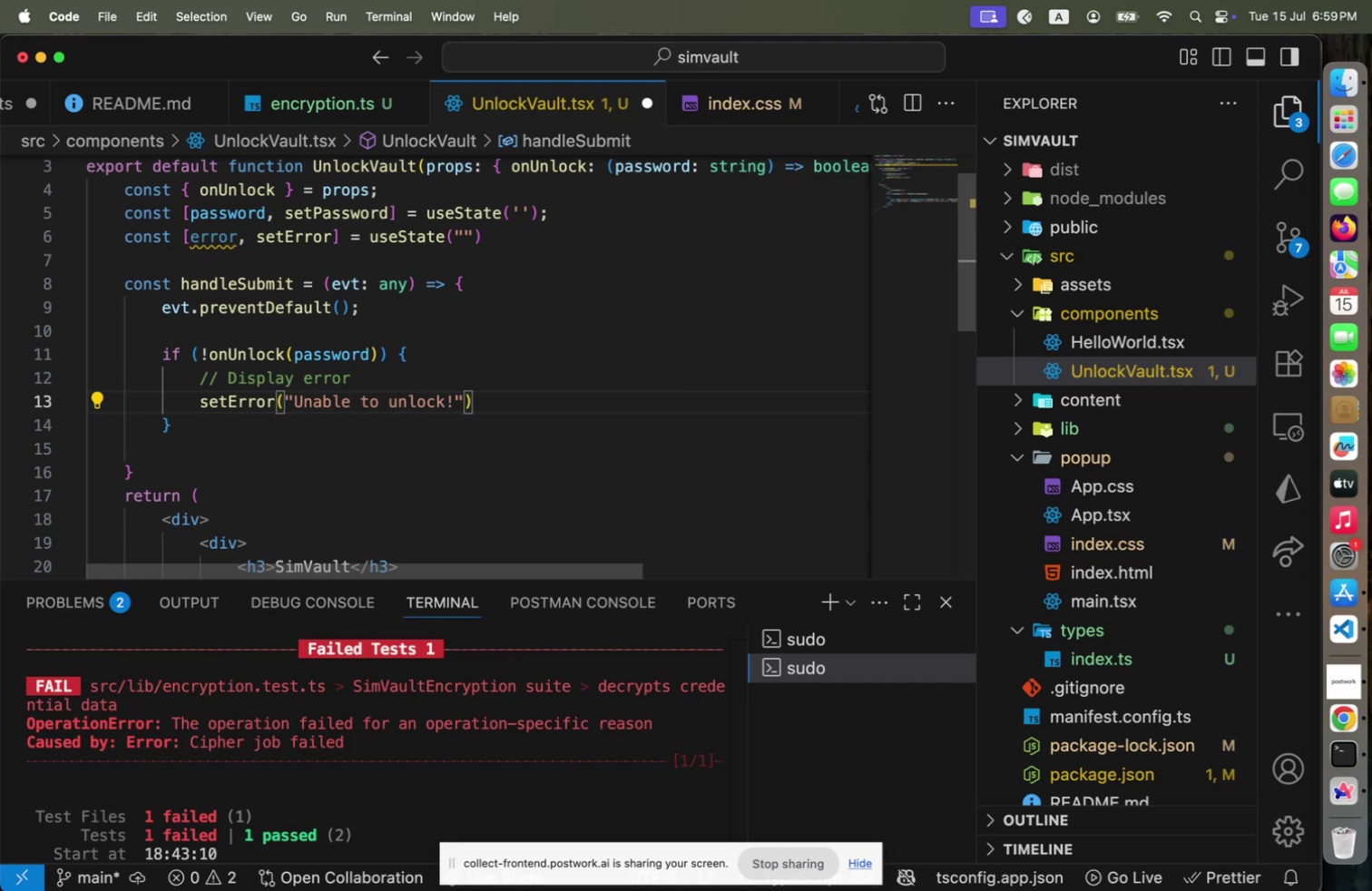 
key(Shift+ShiftLeft)
 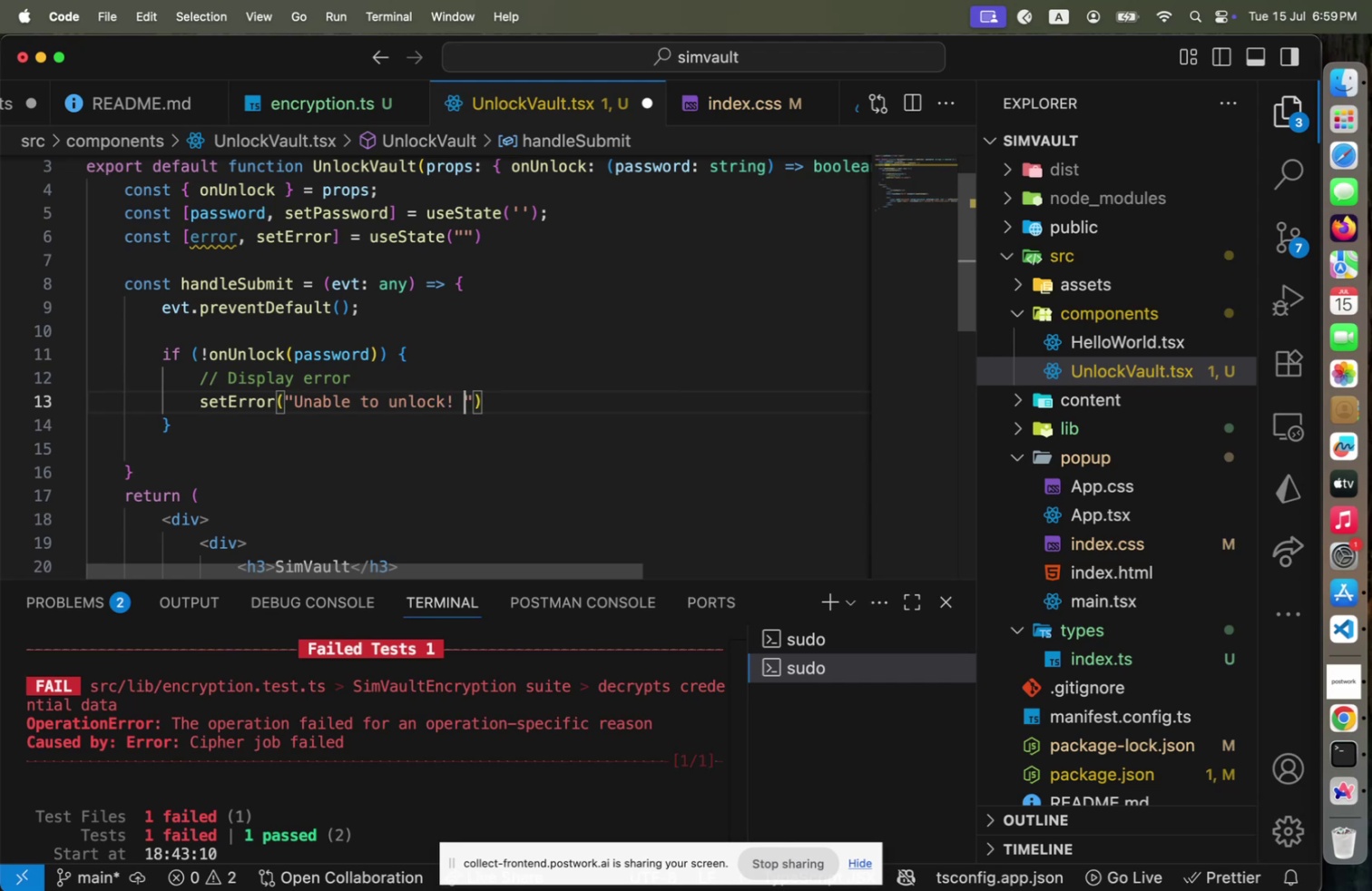 
key(Shift+W)
 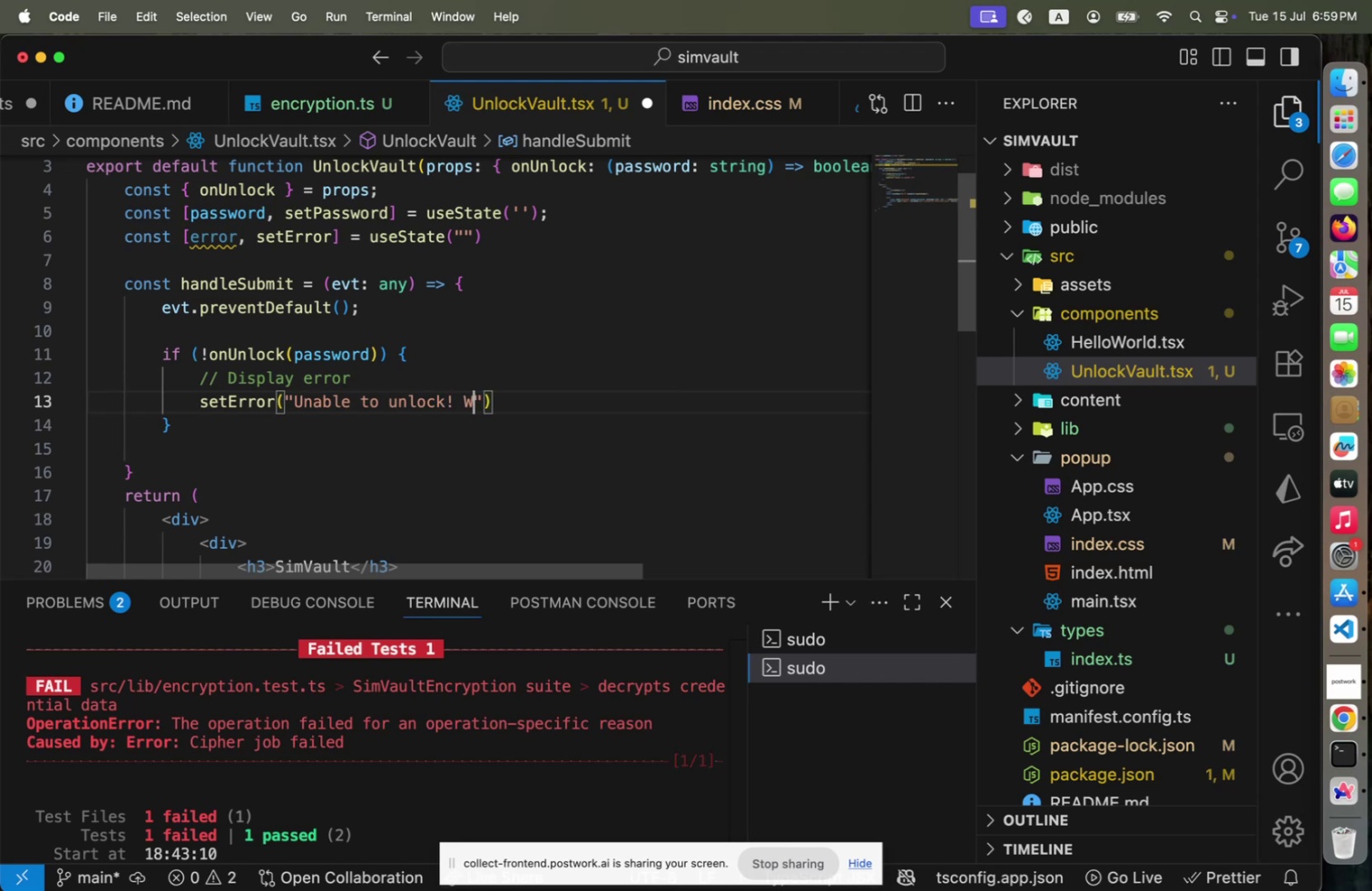 
key(Backspace)
 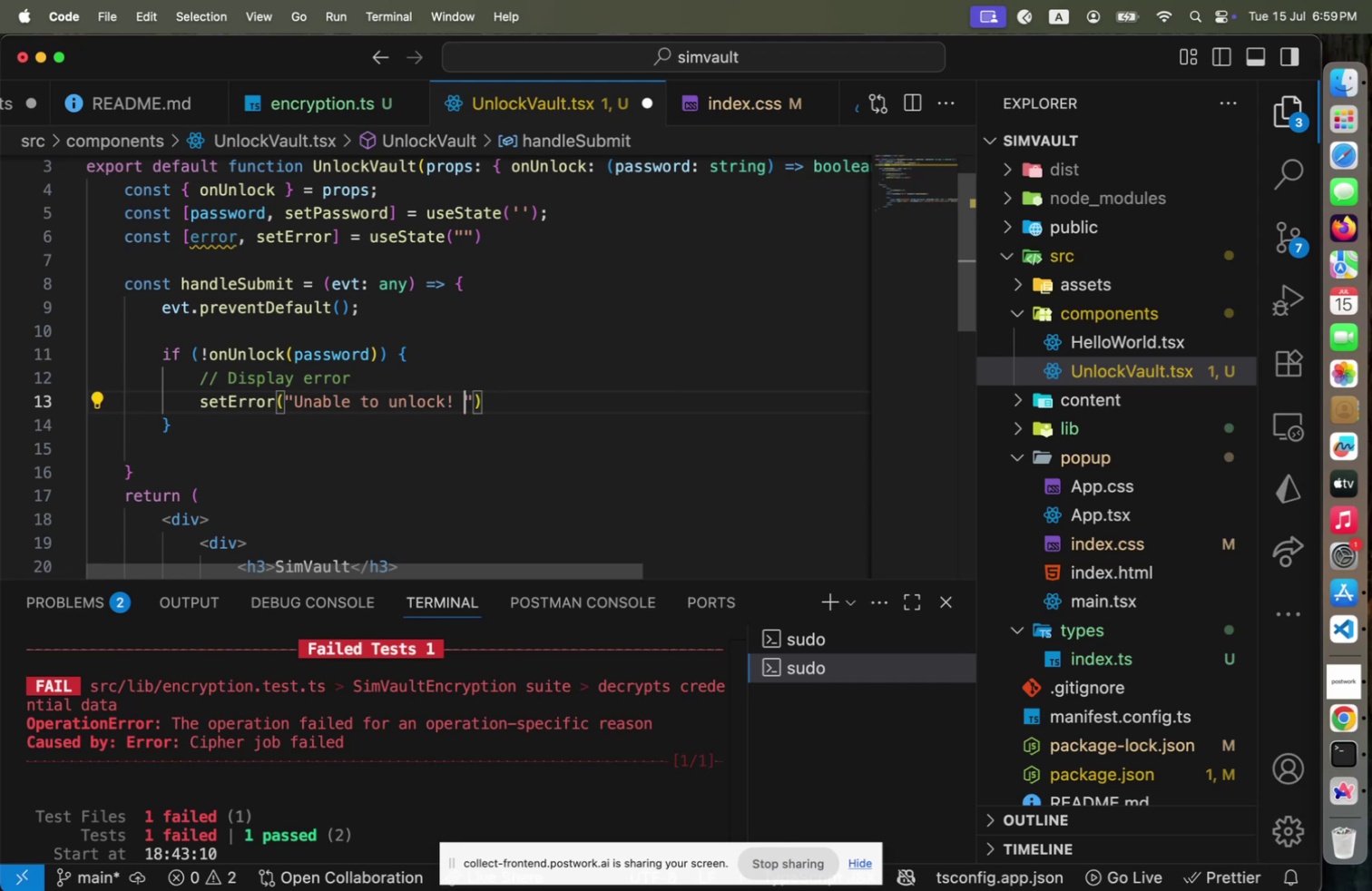 
key(Backspace)
 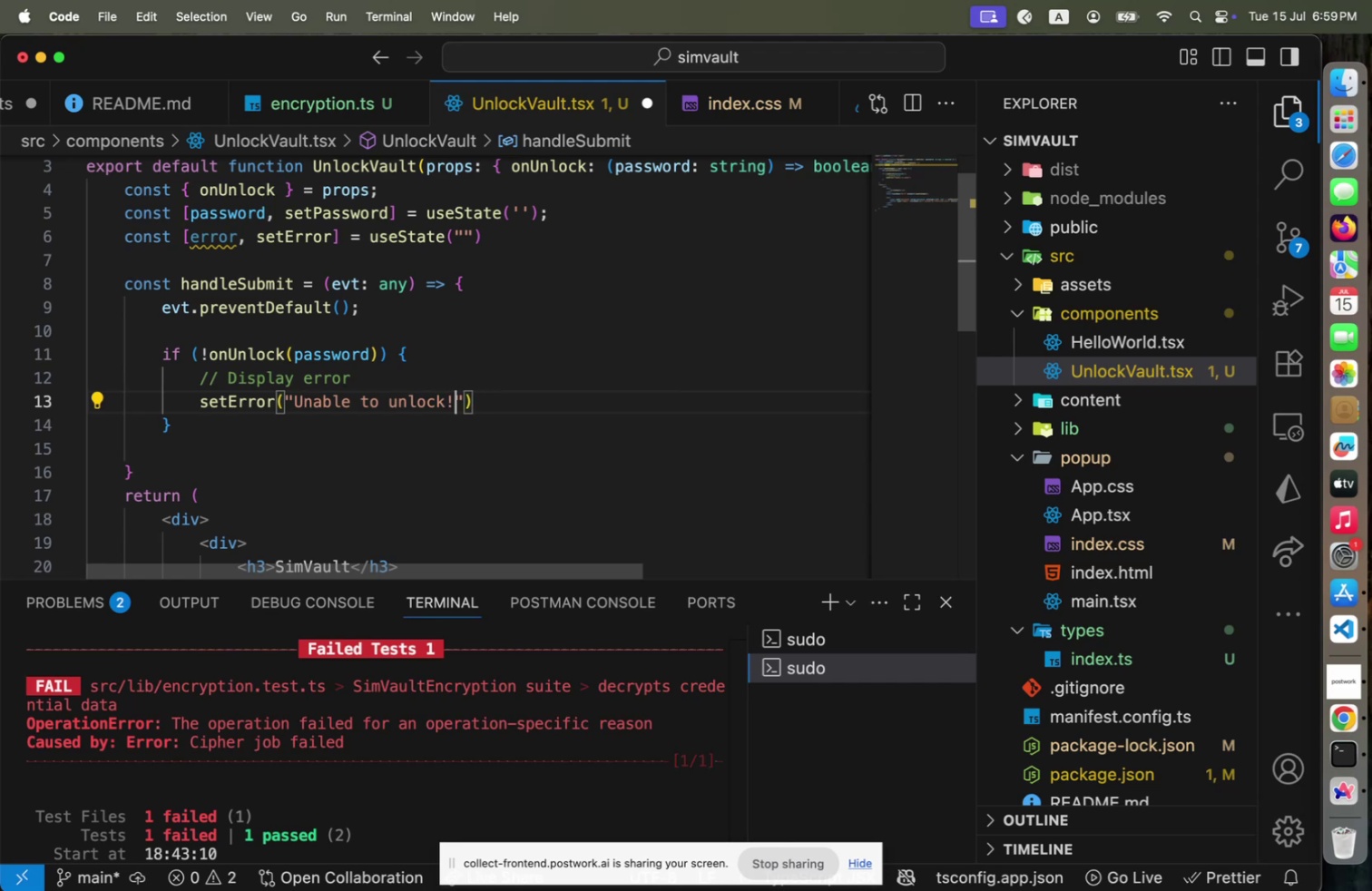 
hold_key(key=ArrowDown, duration=0.69)
 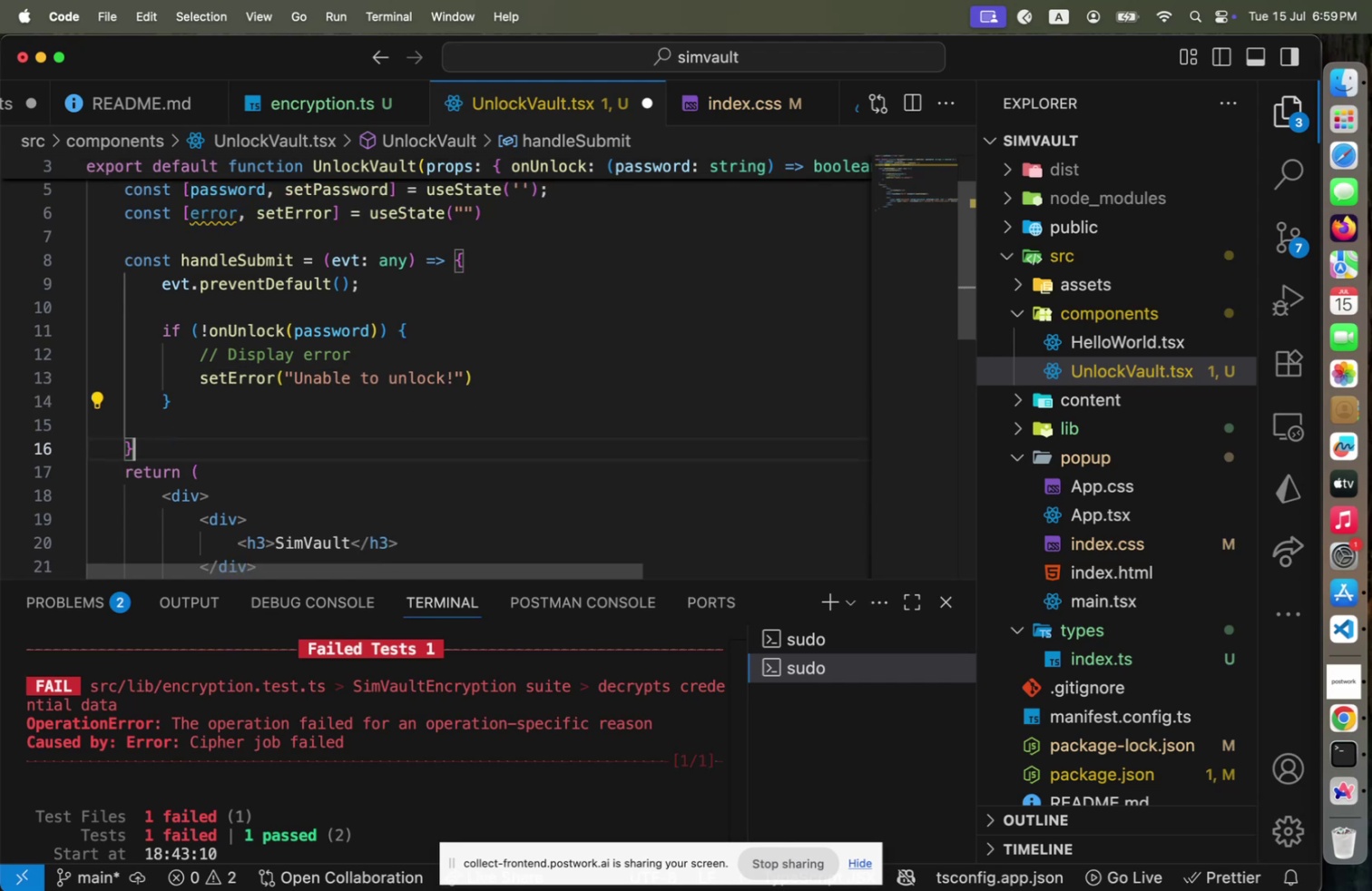 
key(ArrowUp)
 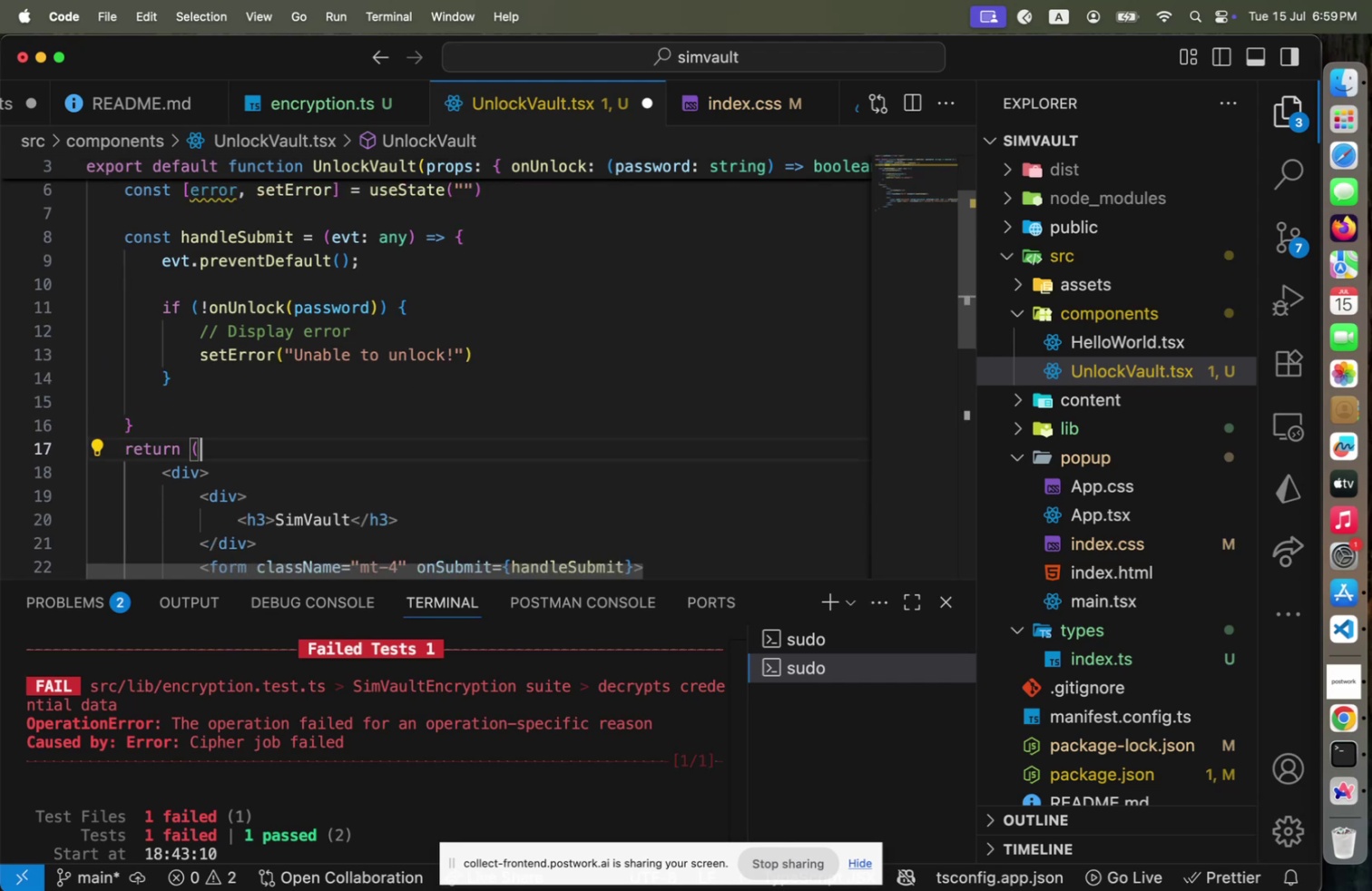 
key(ArrowUp)
 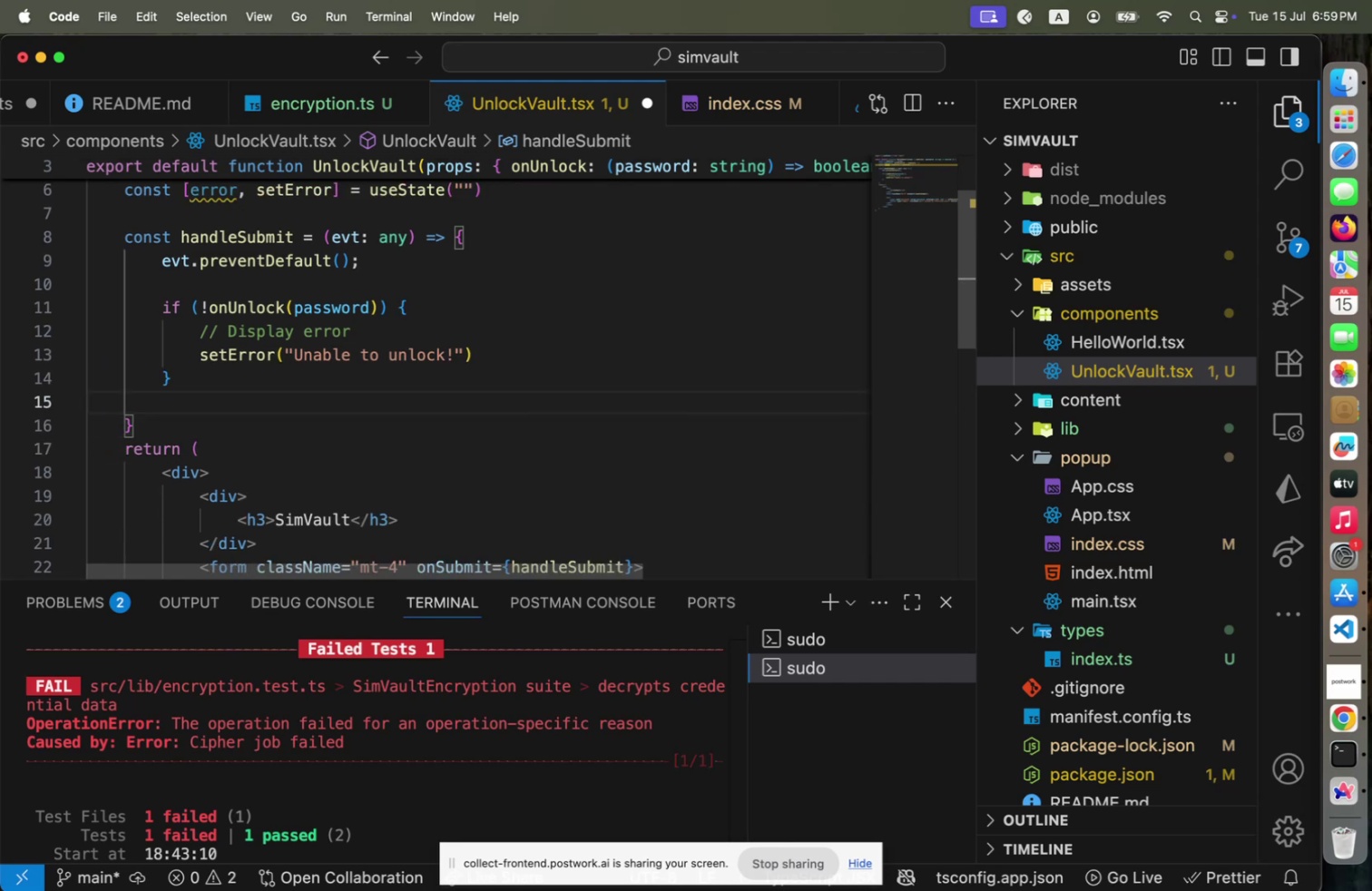 
hold_key(key=ArrowDown, duration=0.9)
 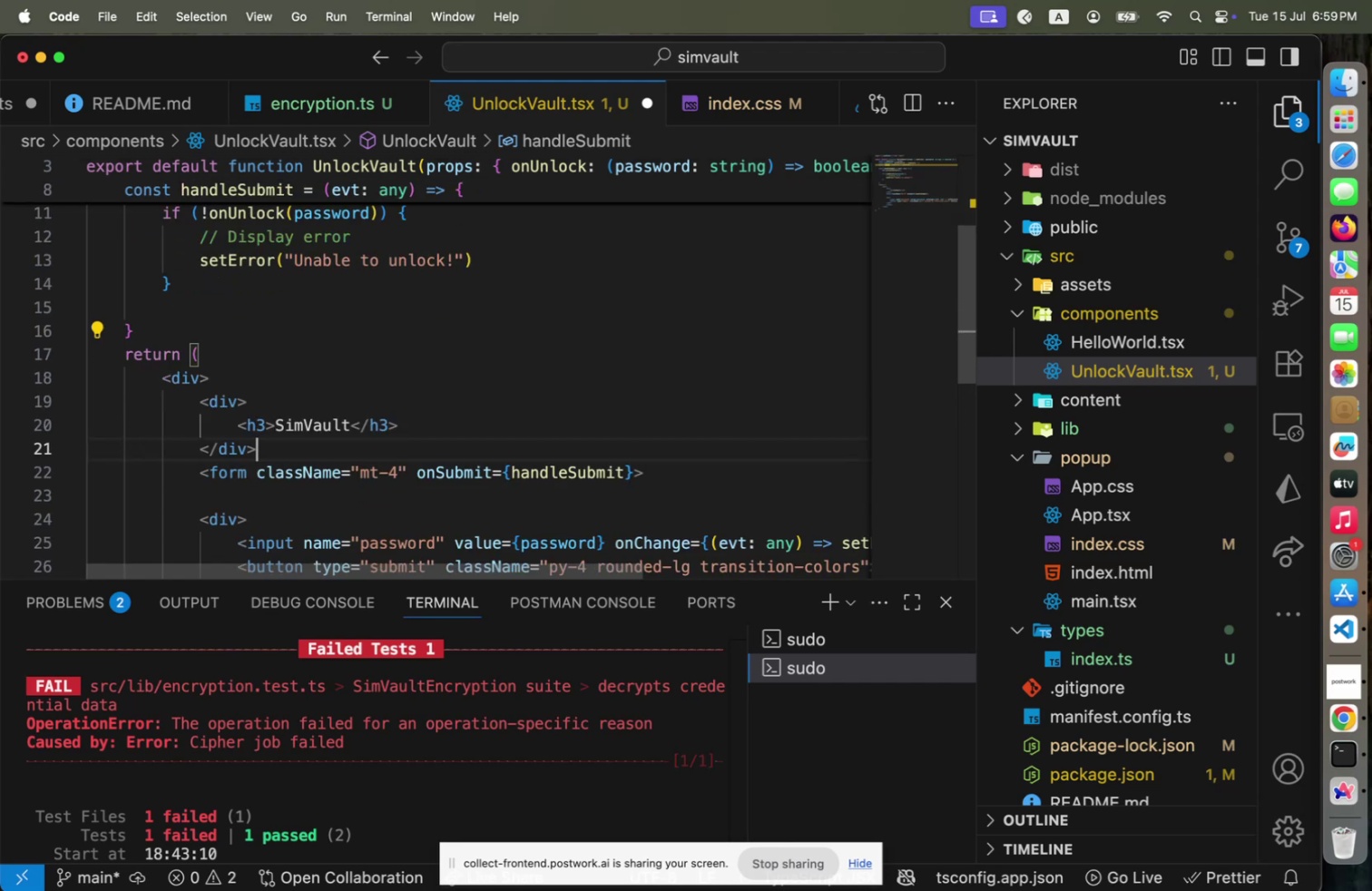 
key(ArrowDown)
 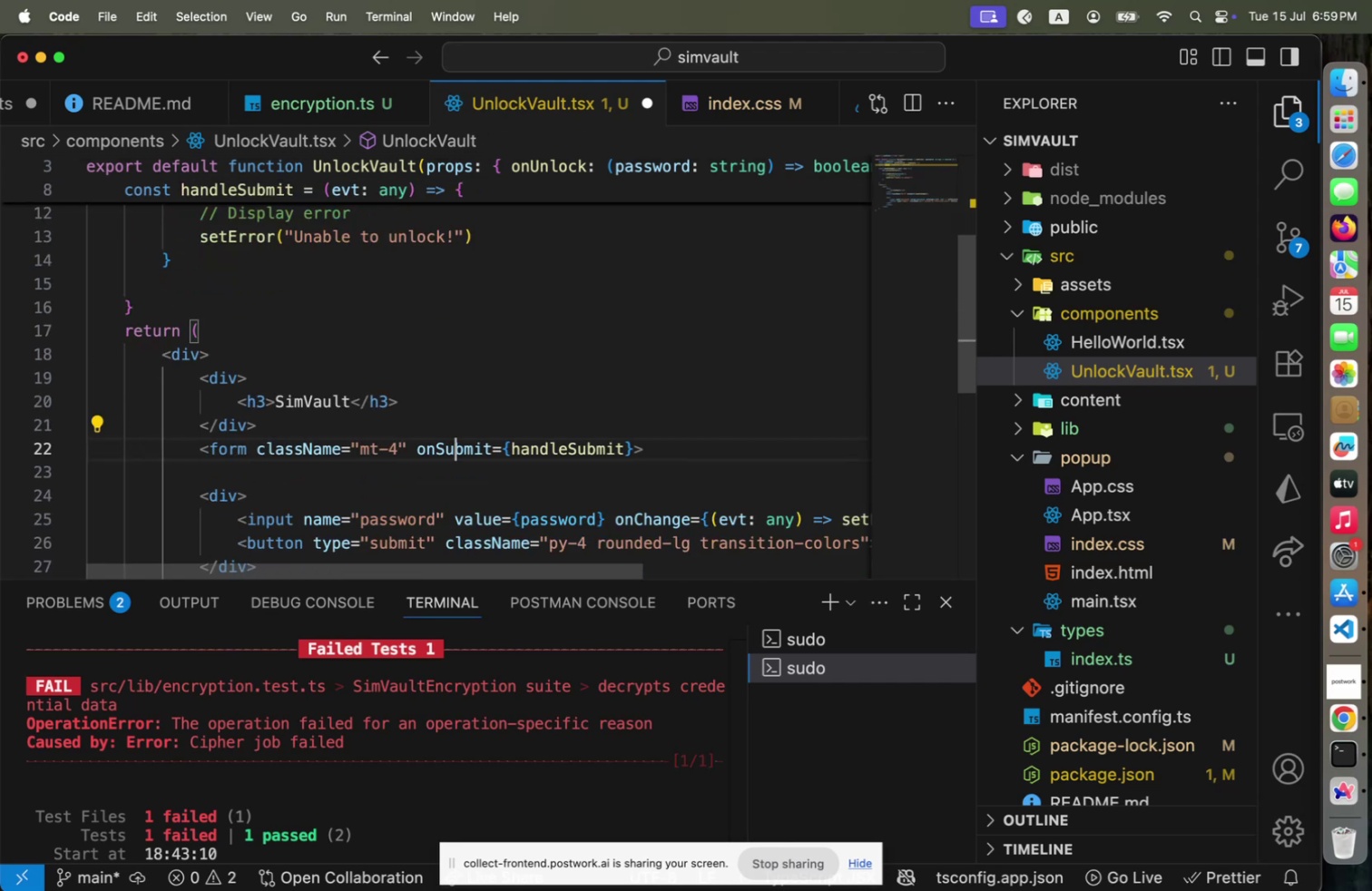 
key(ArrowUp)
 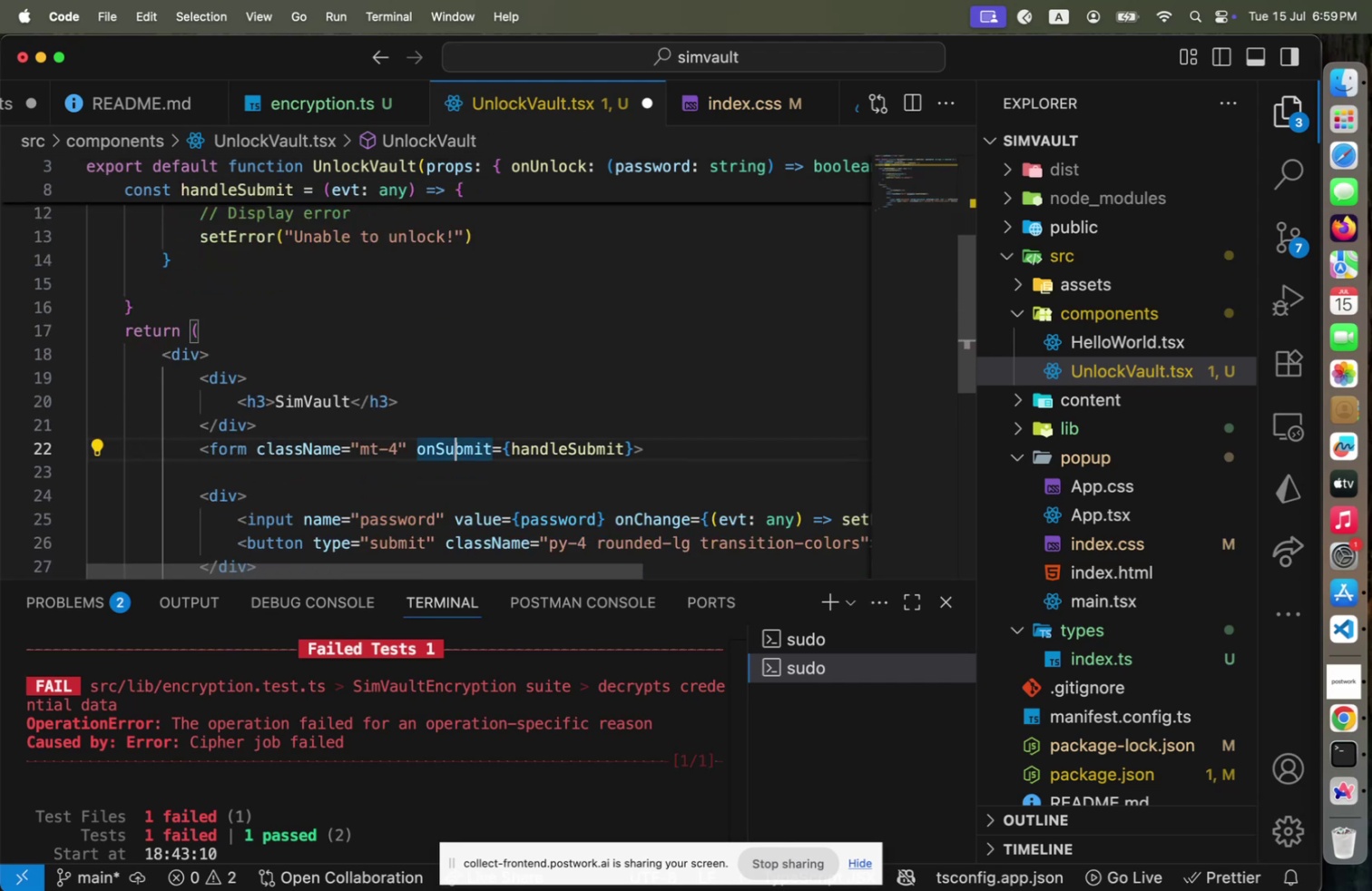 
key(Enter)
 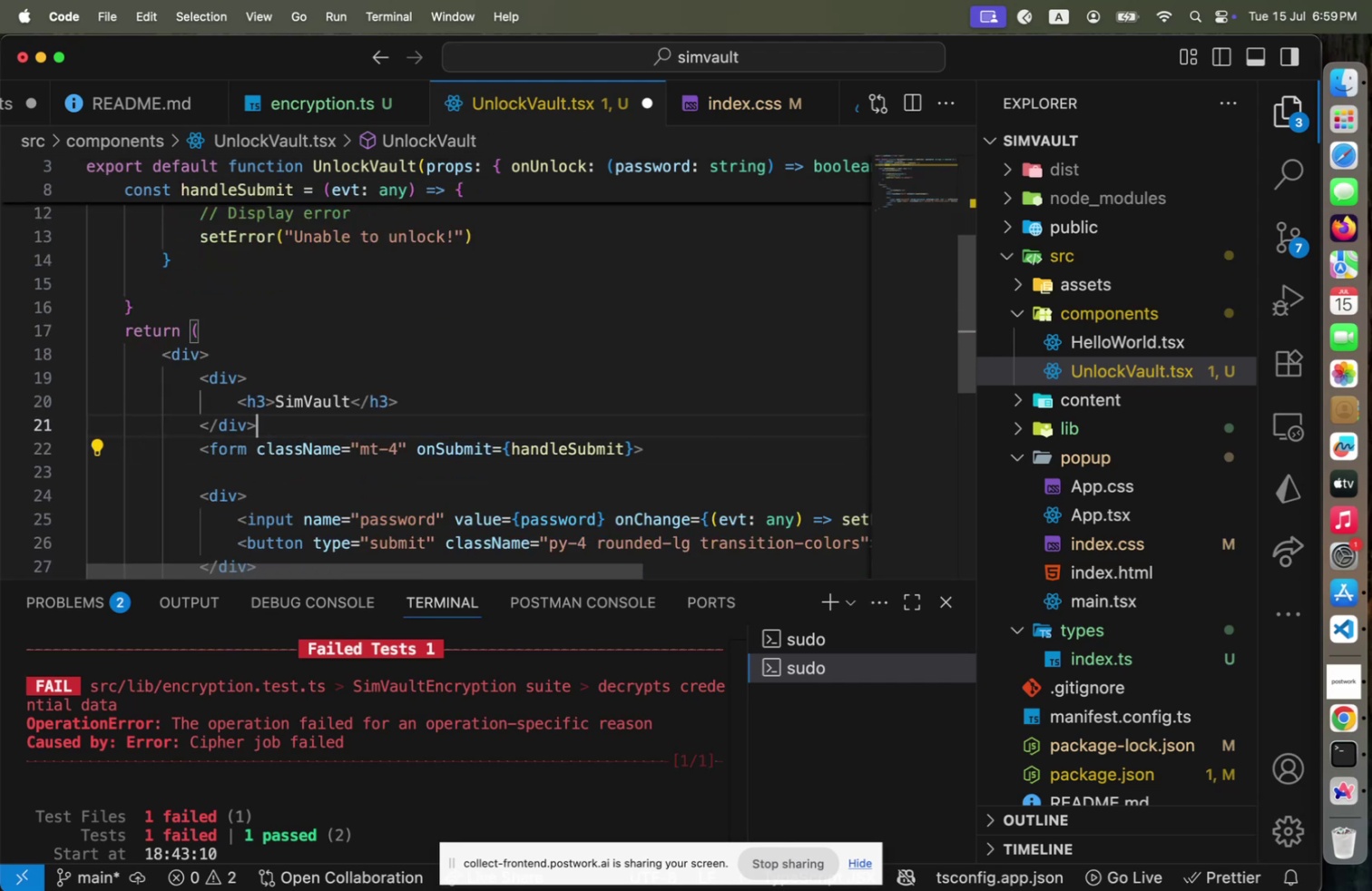 
type(<div>)
 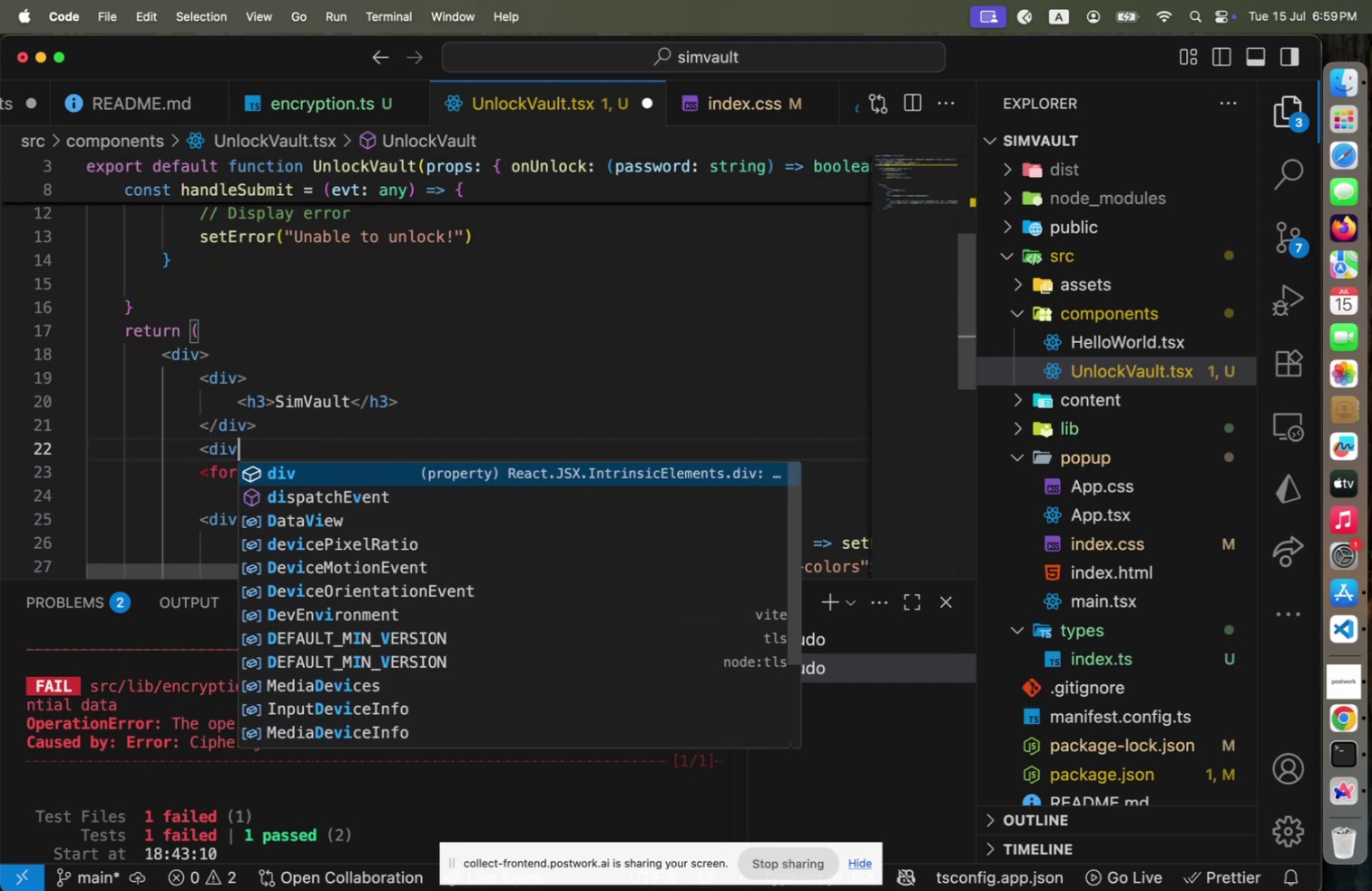 
key(Enter)
 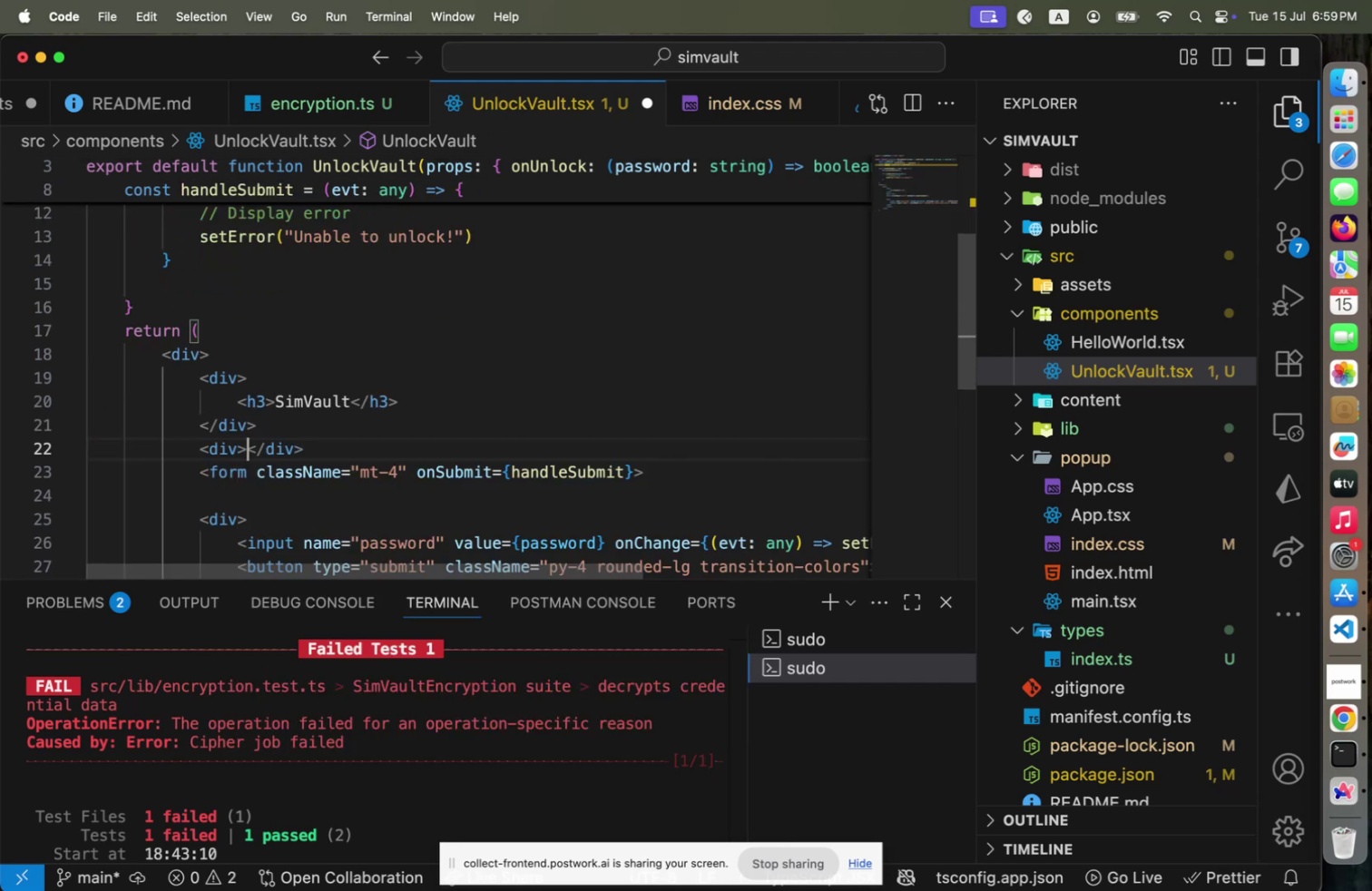 
key(ArrowUp)
 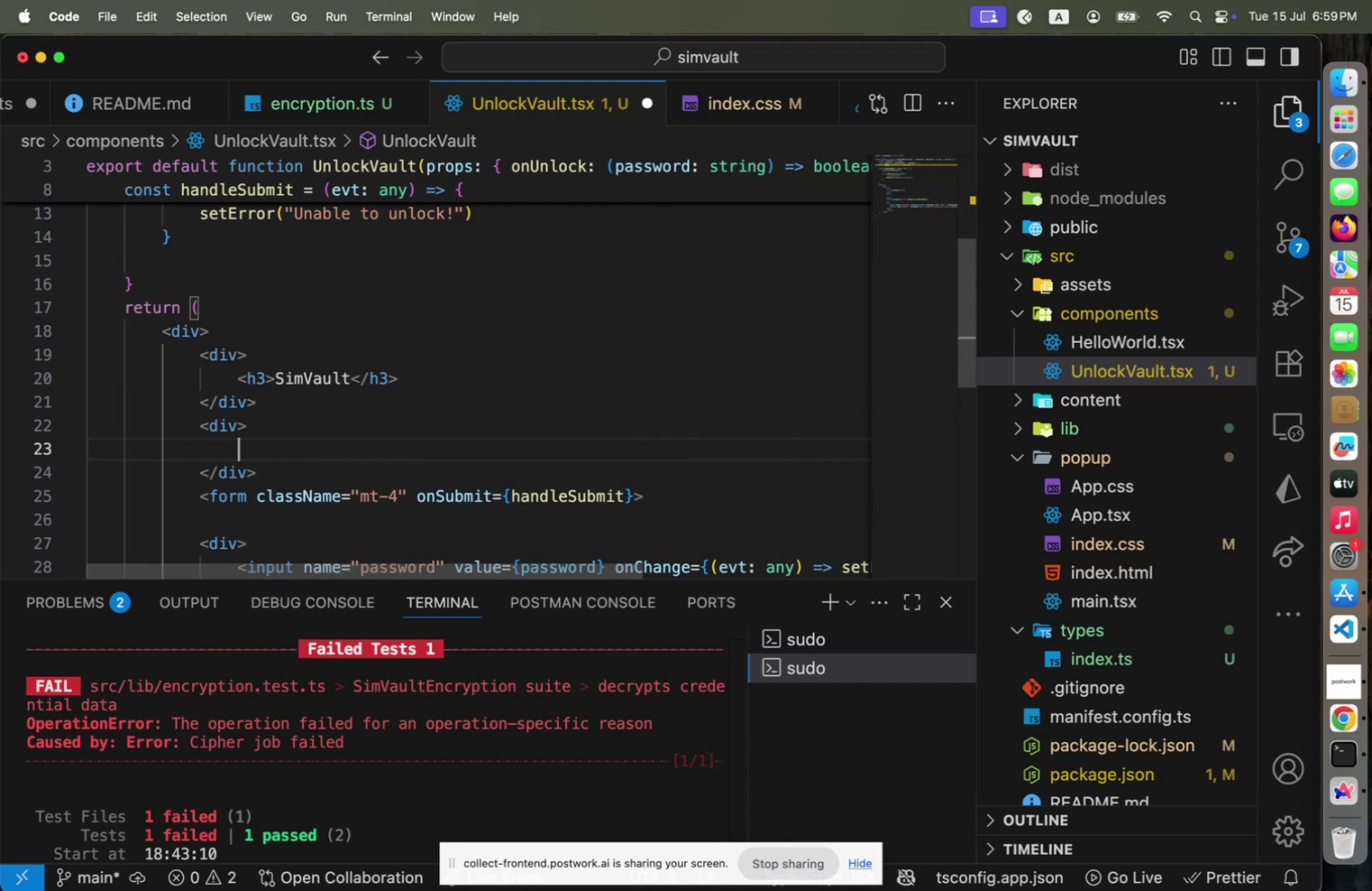 
key(End)
 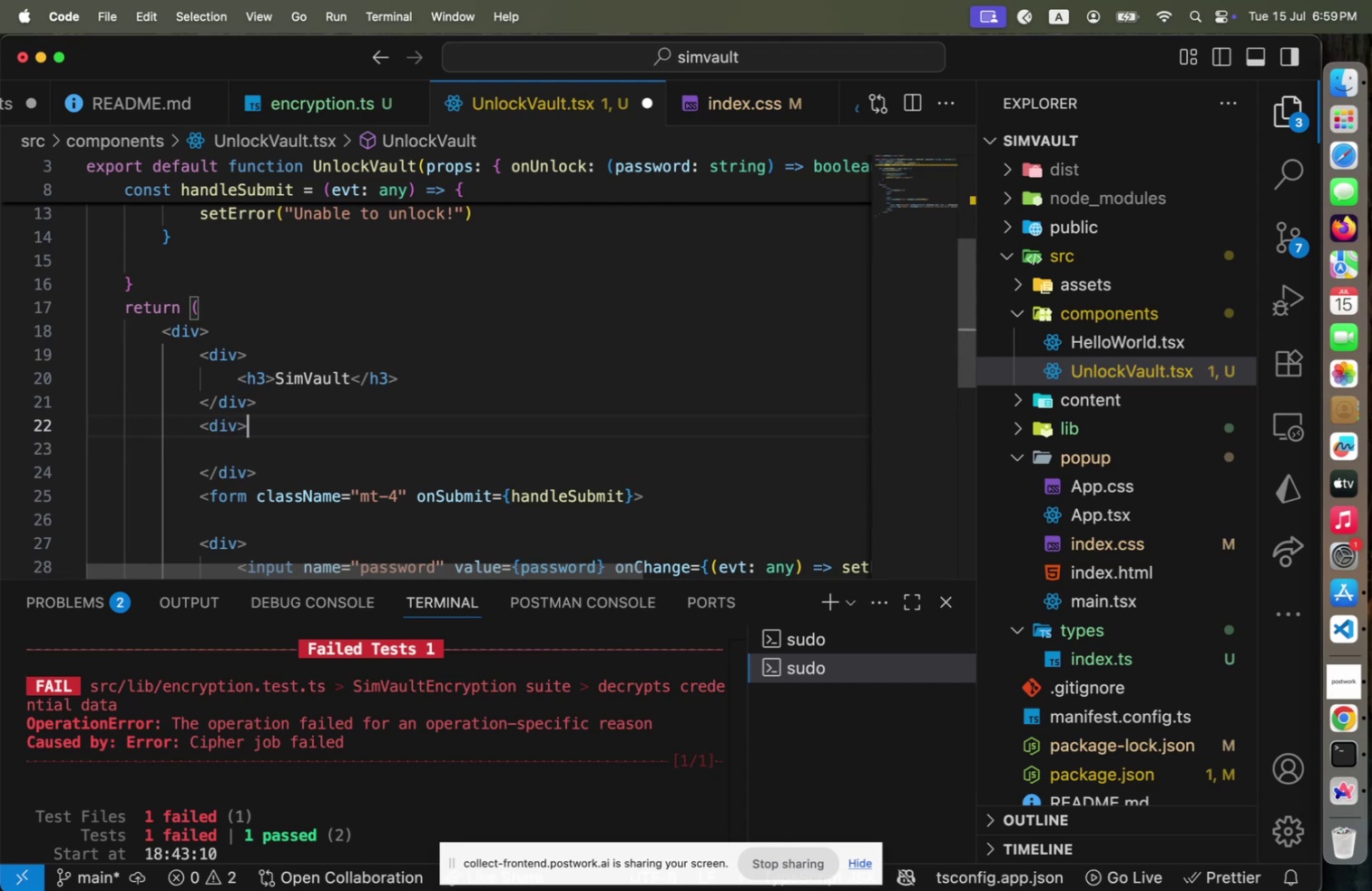 
key(ArrowLeft)
 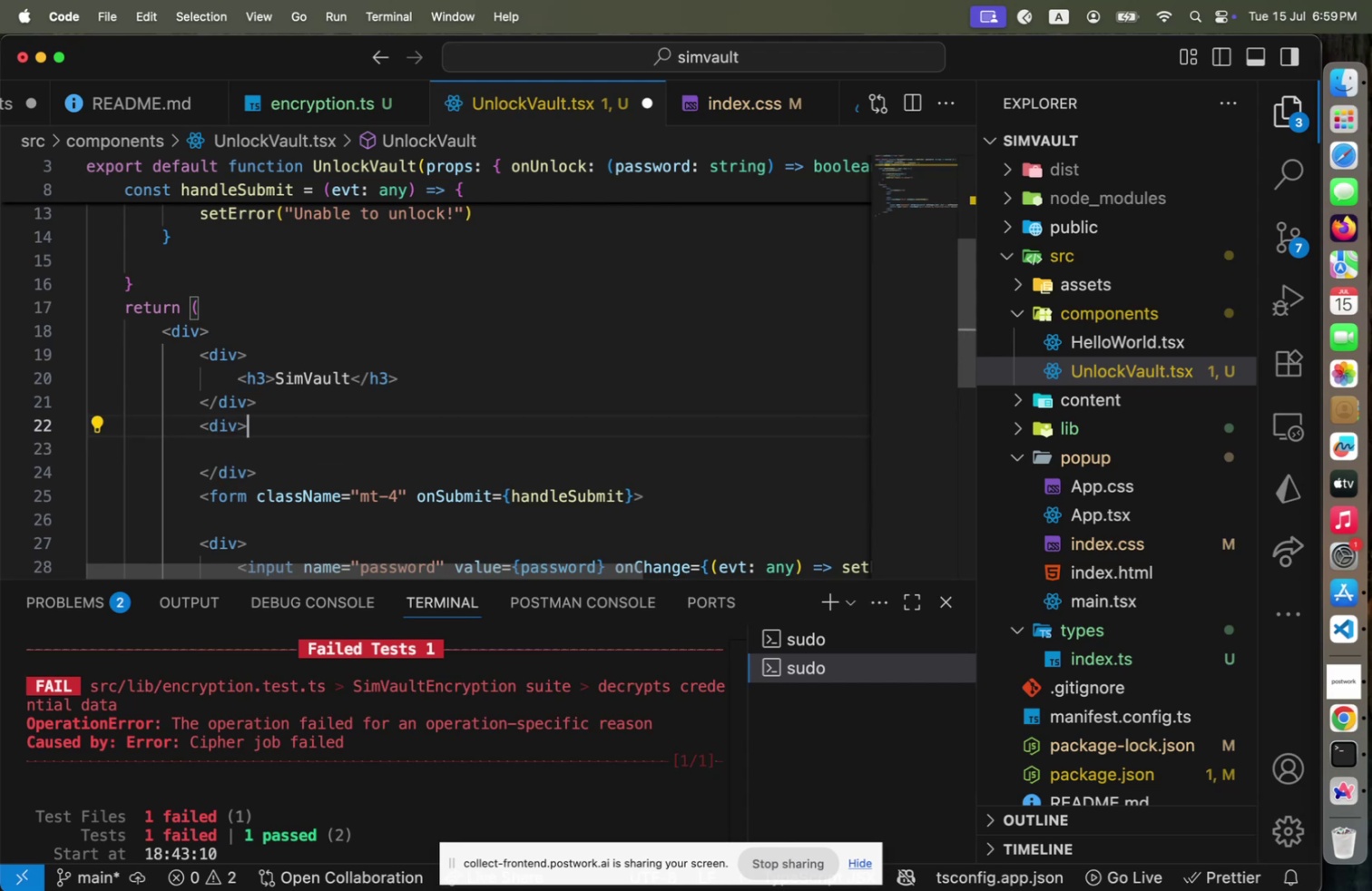 
type( cl)
 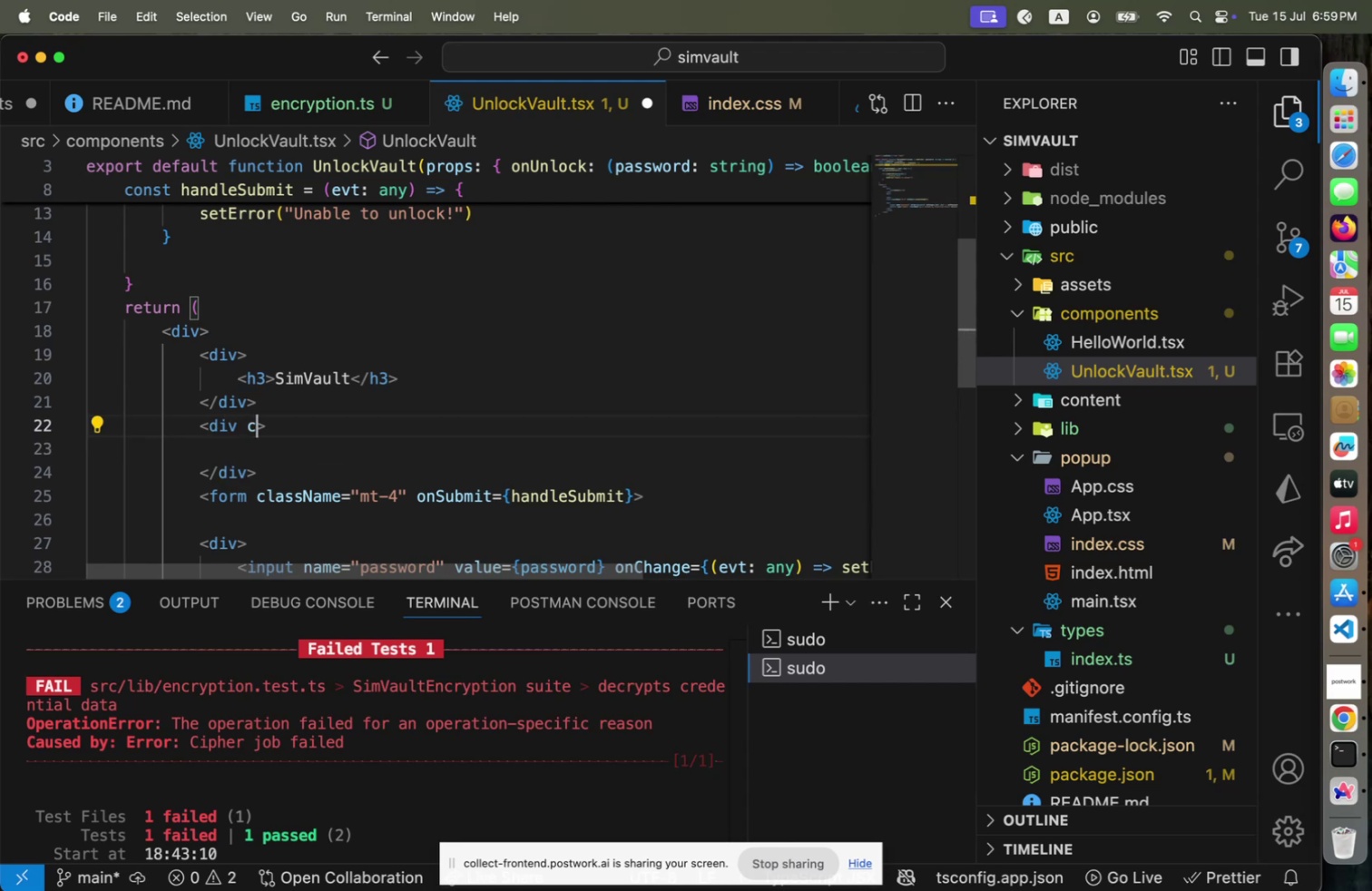 
key(Enter)
 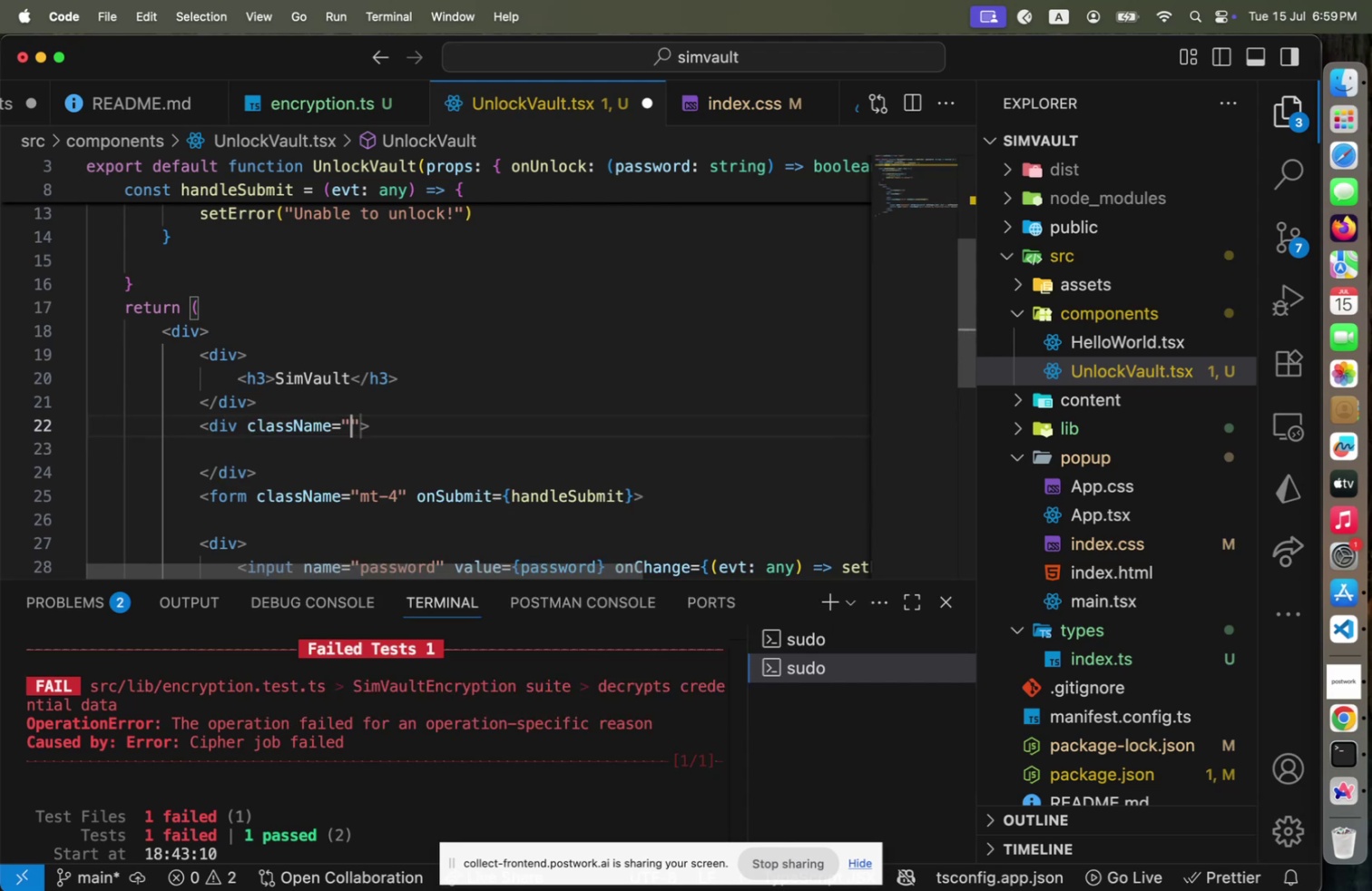 
type(mt-4)
 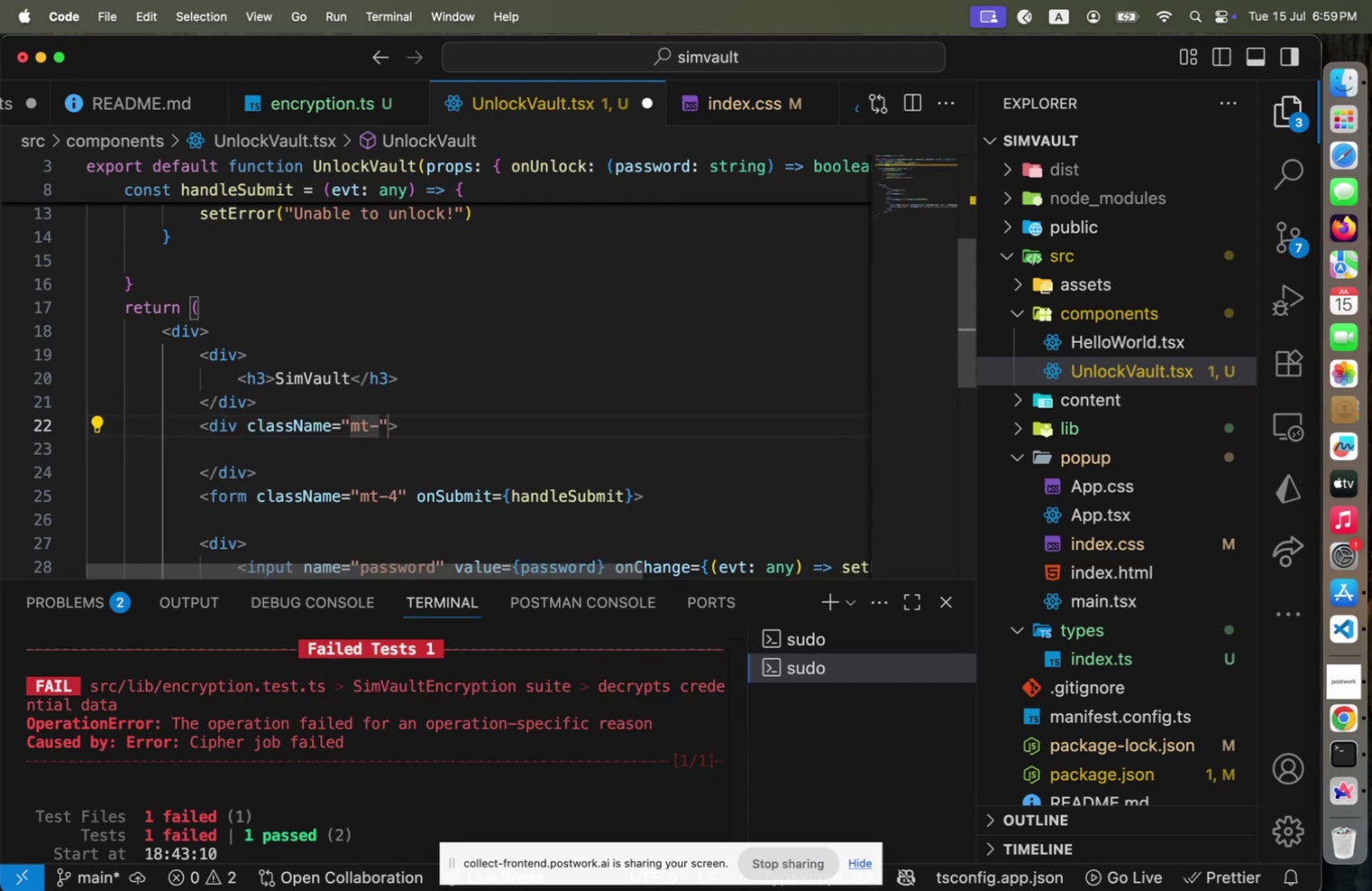 
key(ArrowRight)
 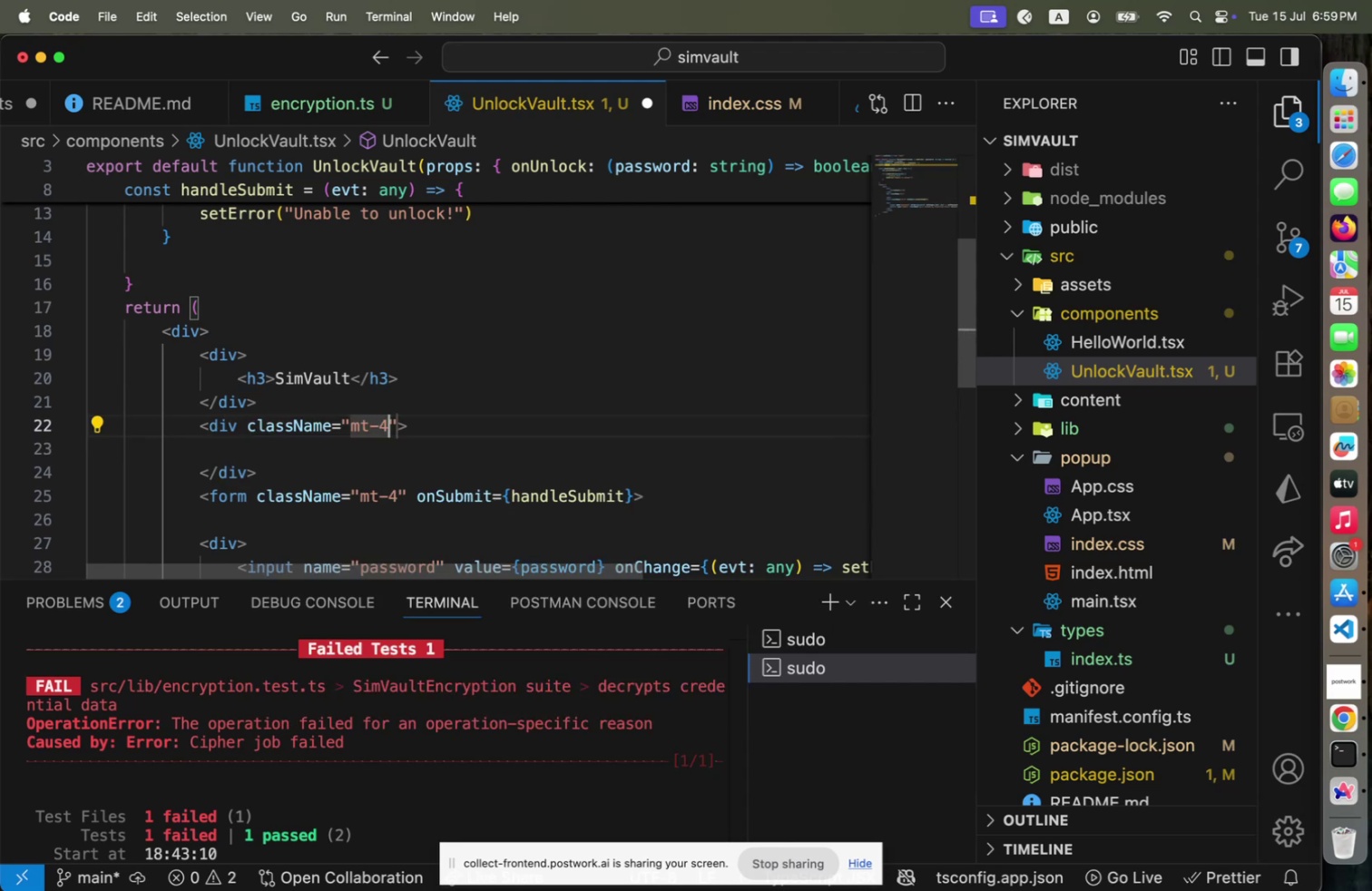 
key(ArrowDown)
 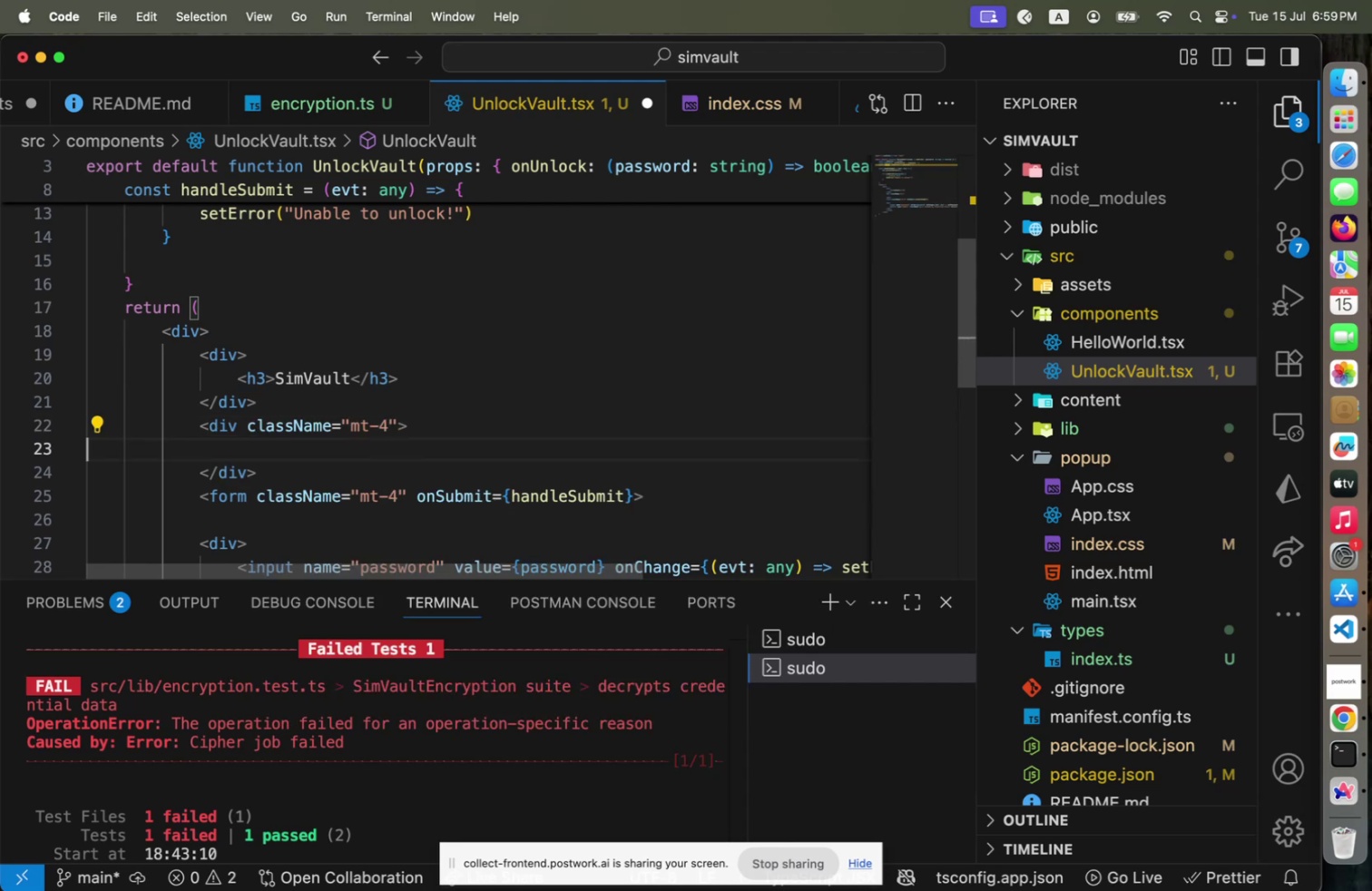 
key(Tab)
 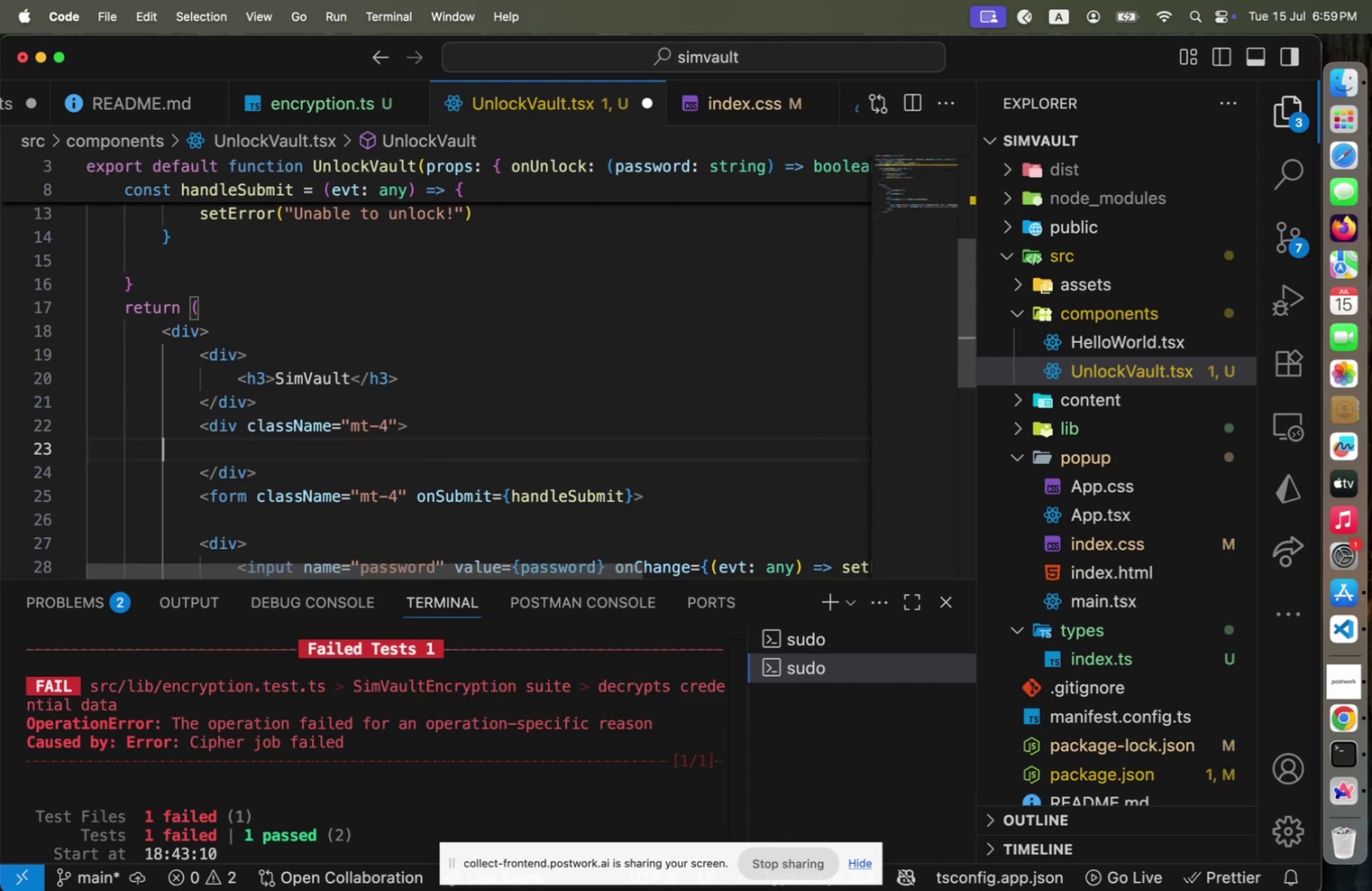 
key(Tab)
 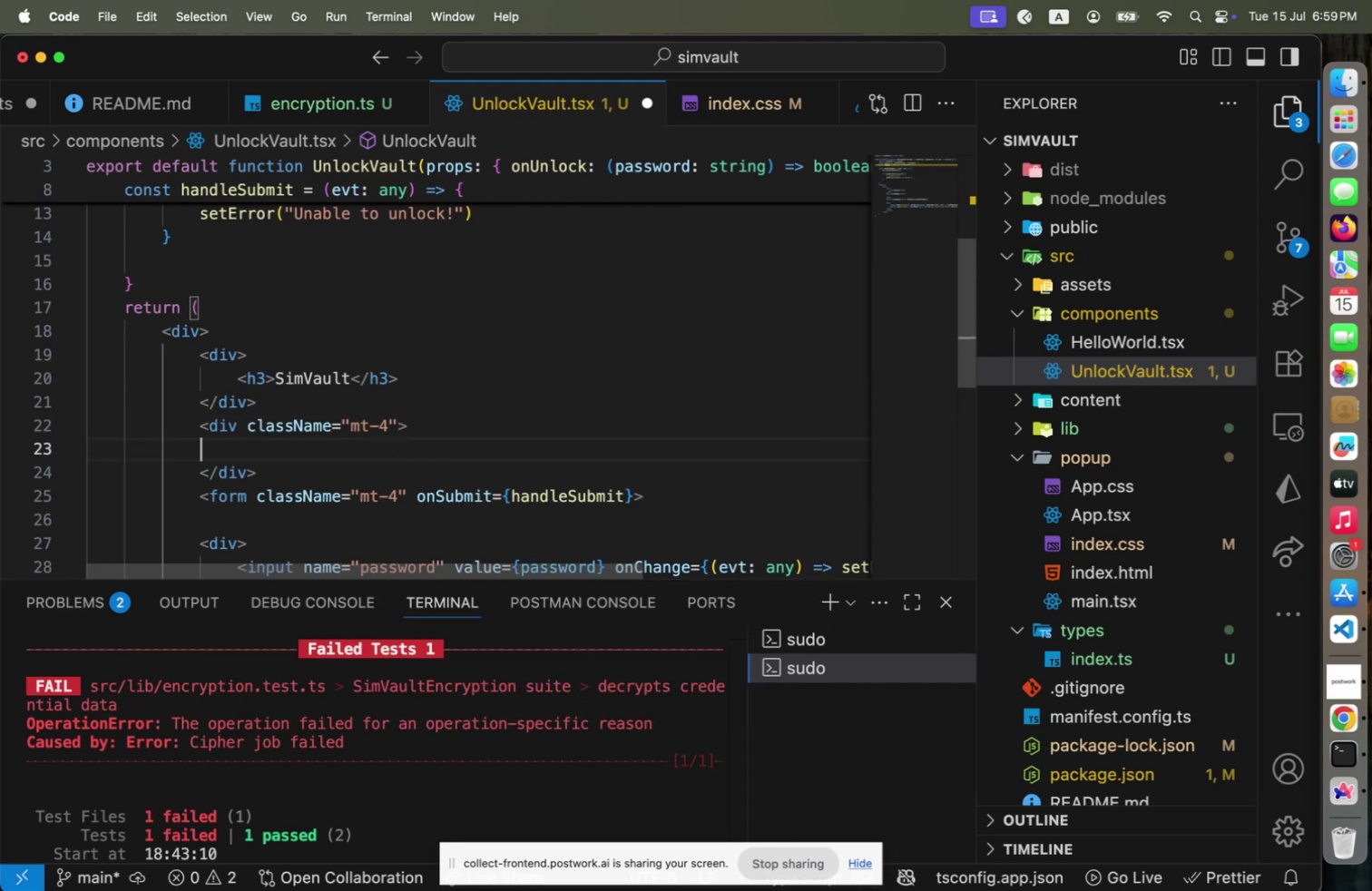 
key(Tab)
 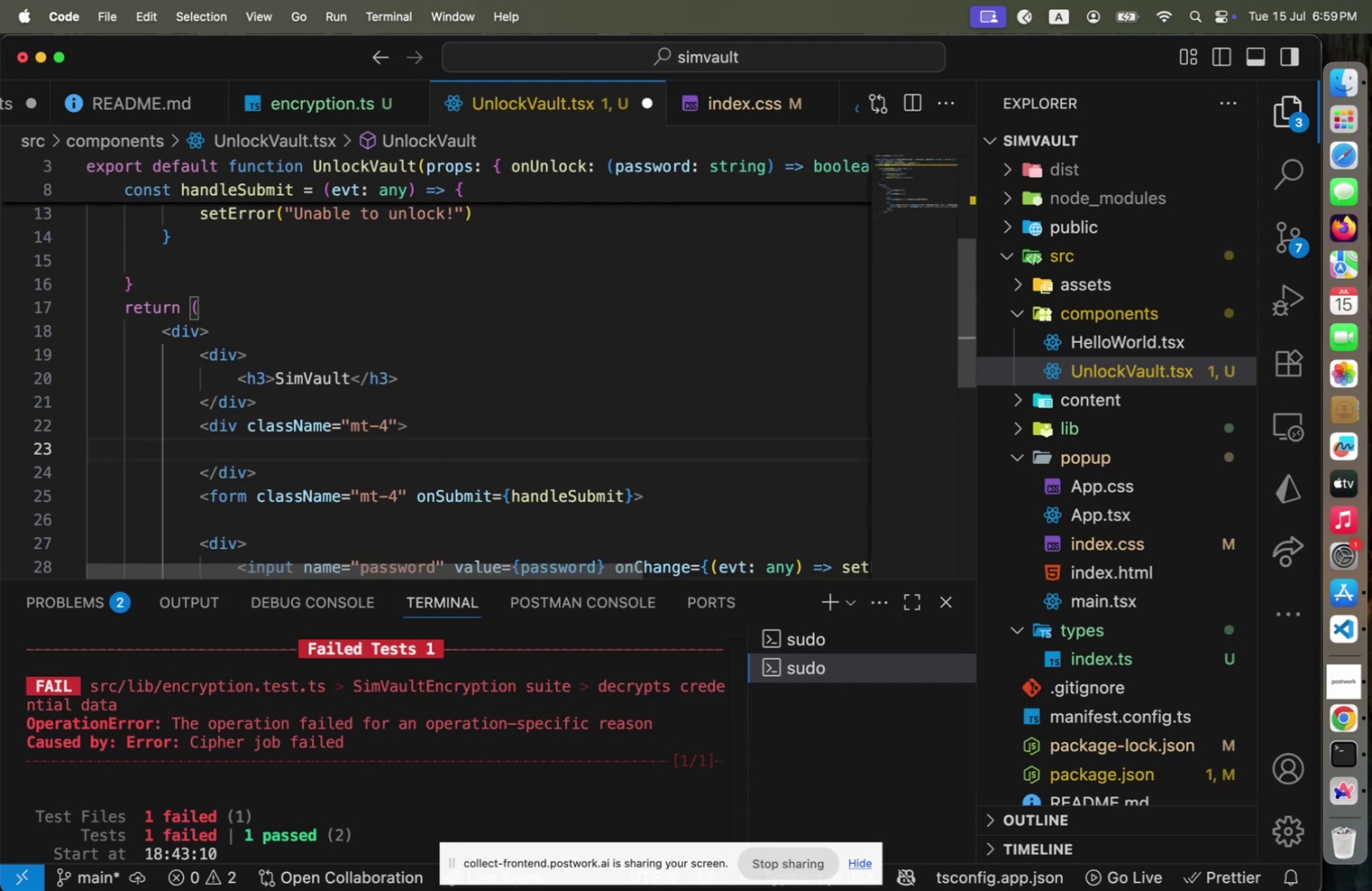 
key(Shift+ShiftLeft)
 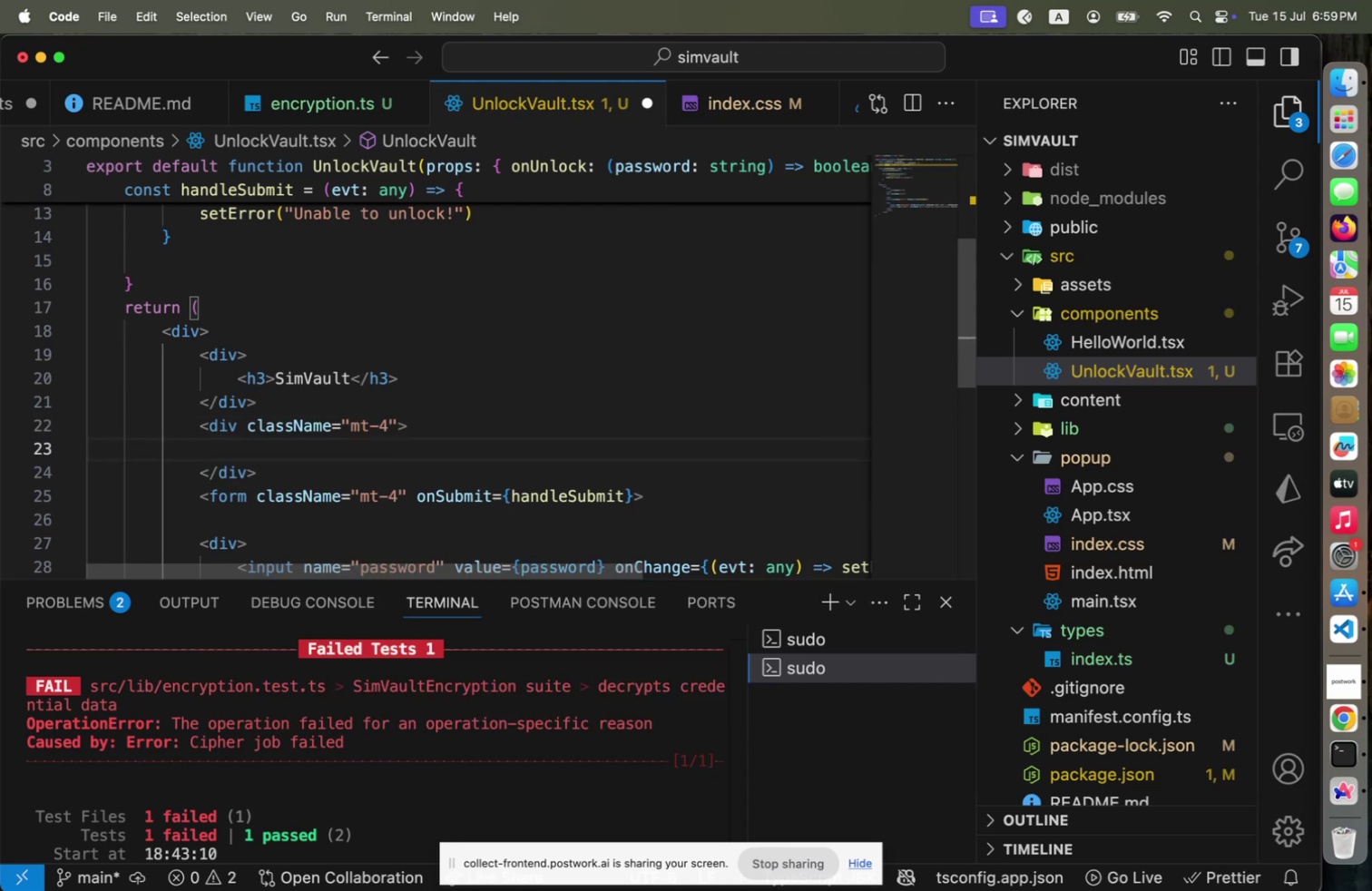 
key(Shift+BracketLeft)
 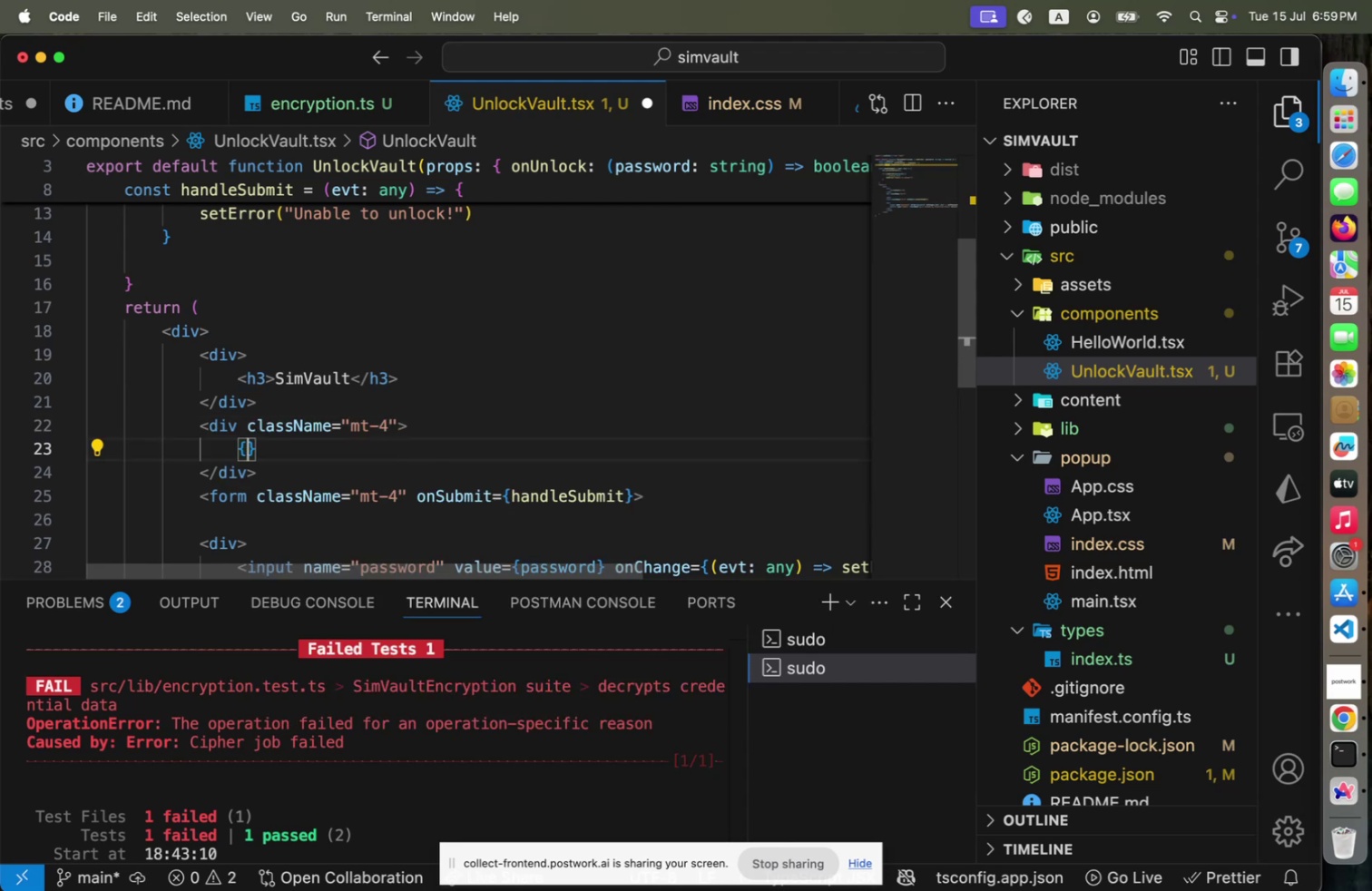 
key(ArrowLeft)
 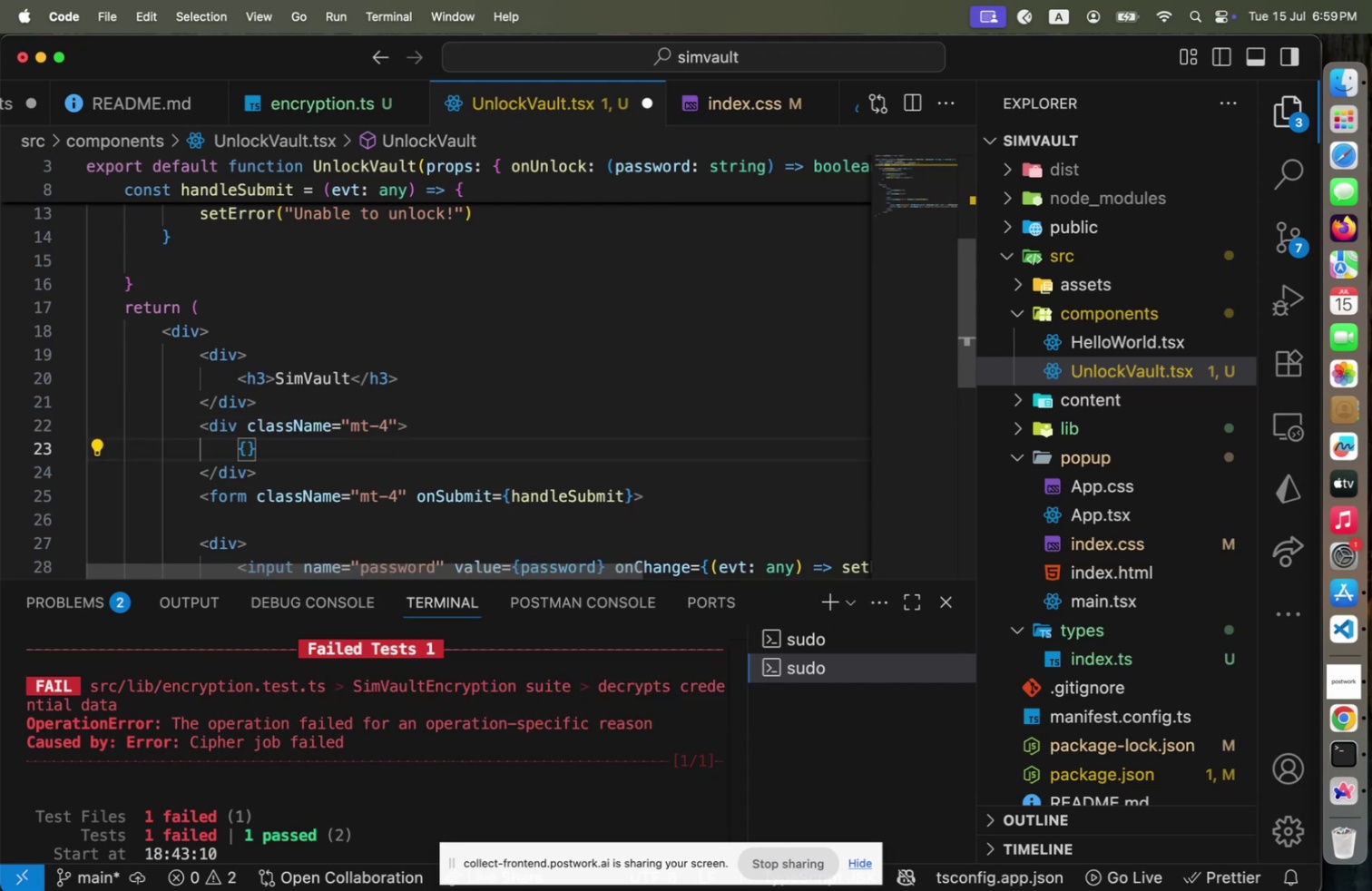 
key(Shift+ShiftLeft)
 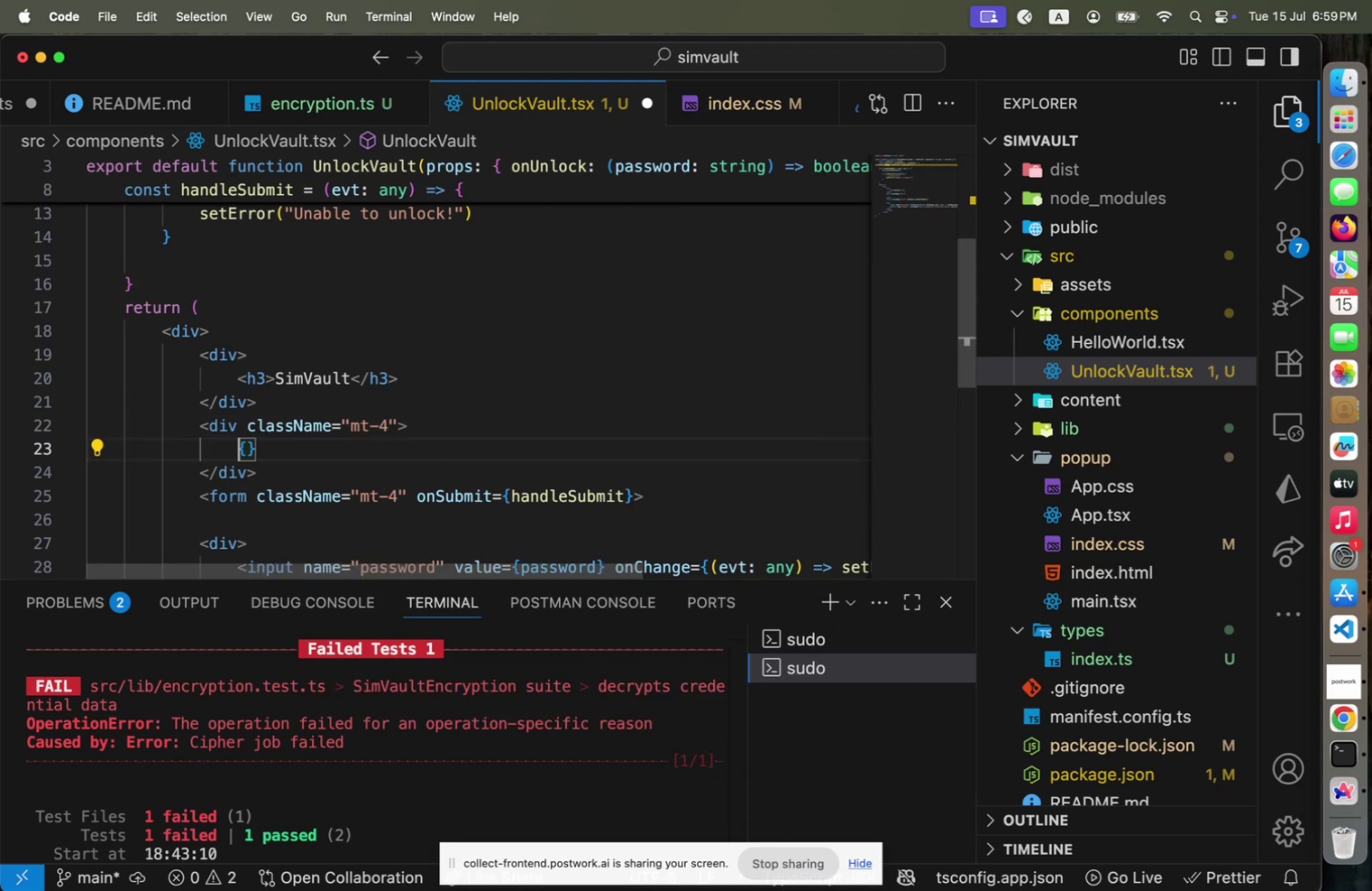 
key(Shift+End)
 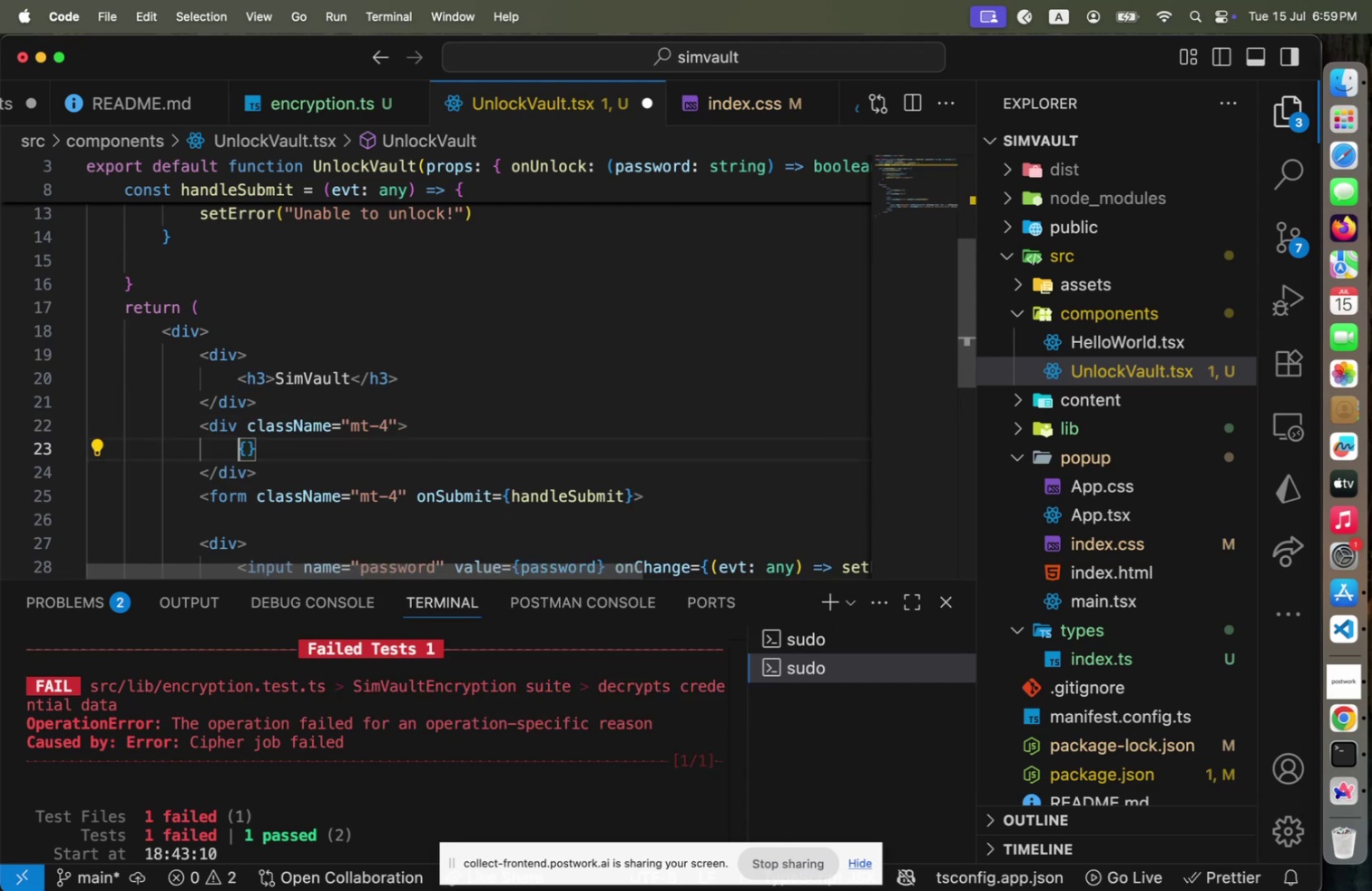 
key(Backspace)
 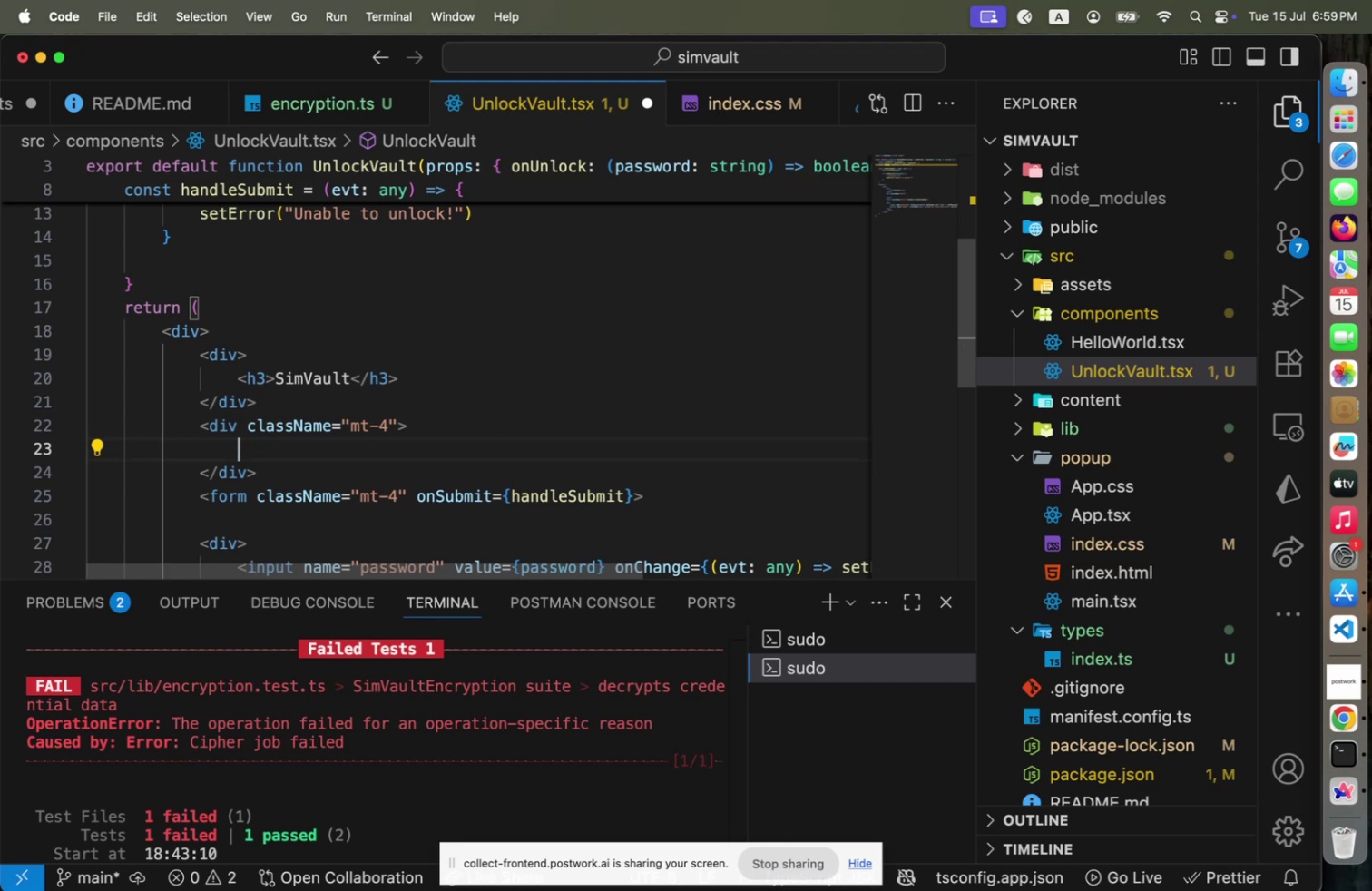 
key(ArrowDown)
 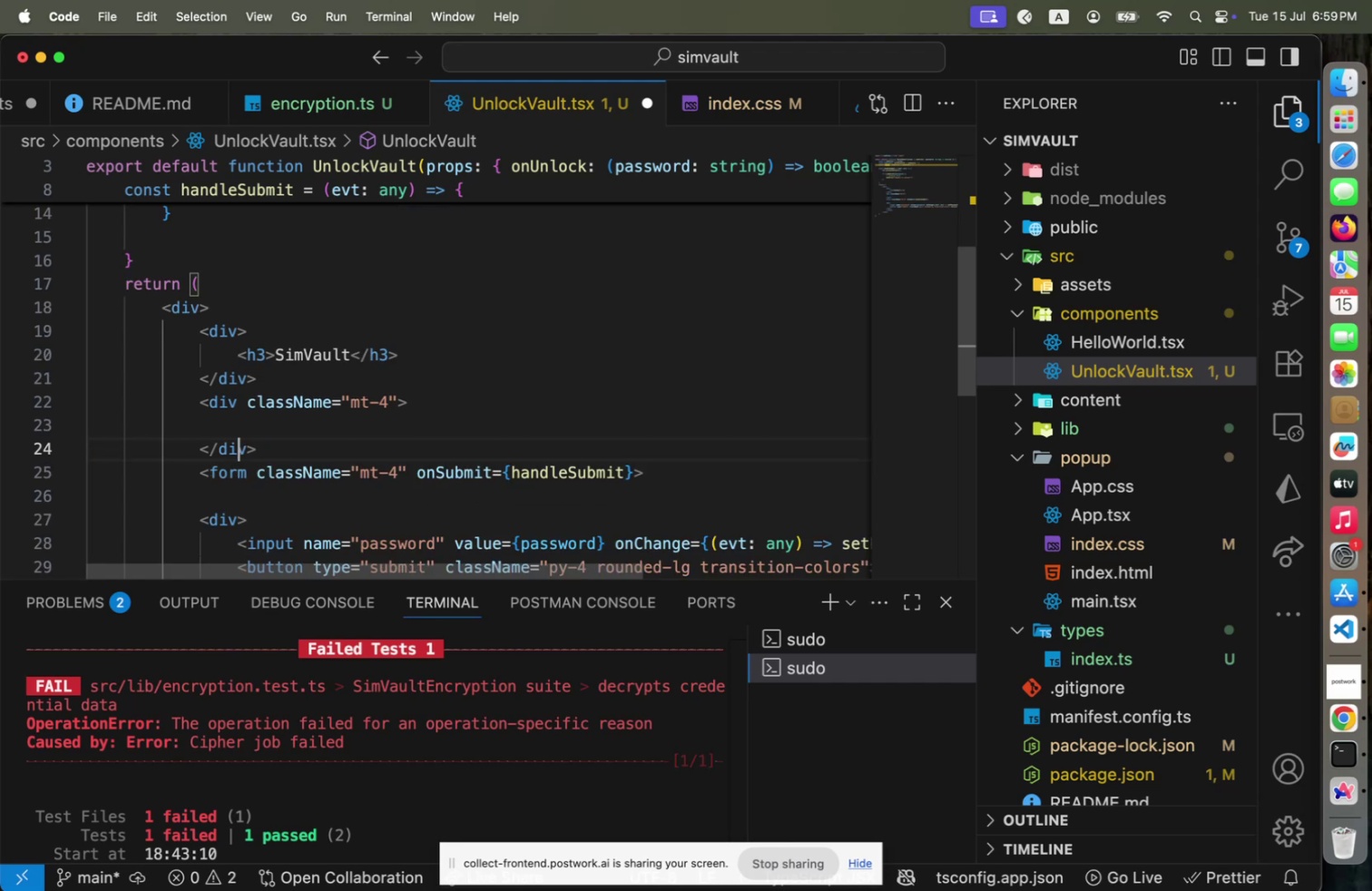 
key(ArrowUp)
 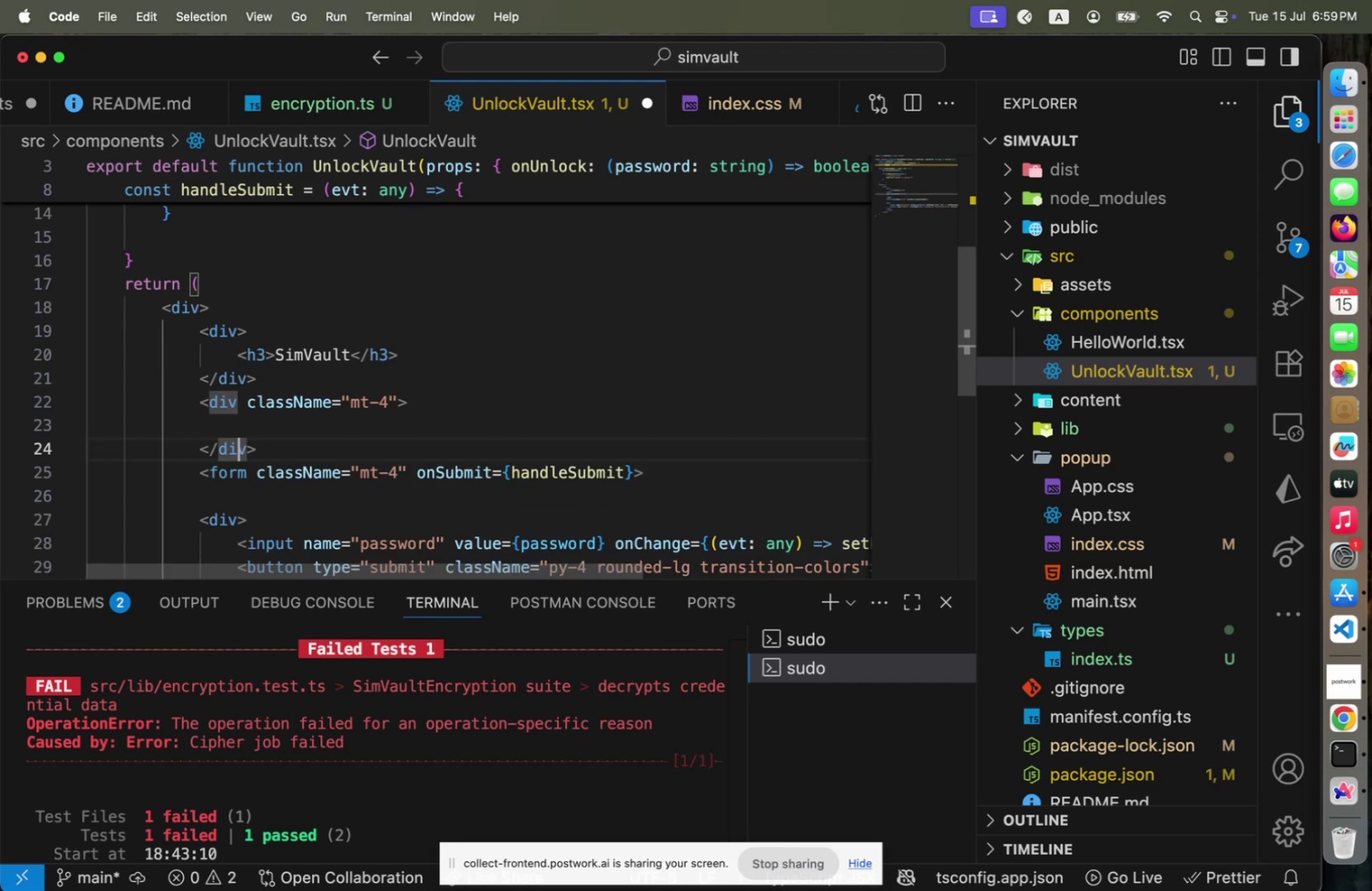 
key(ArrowUp)
 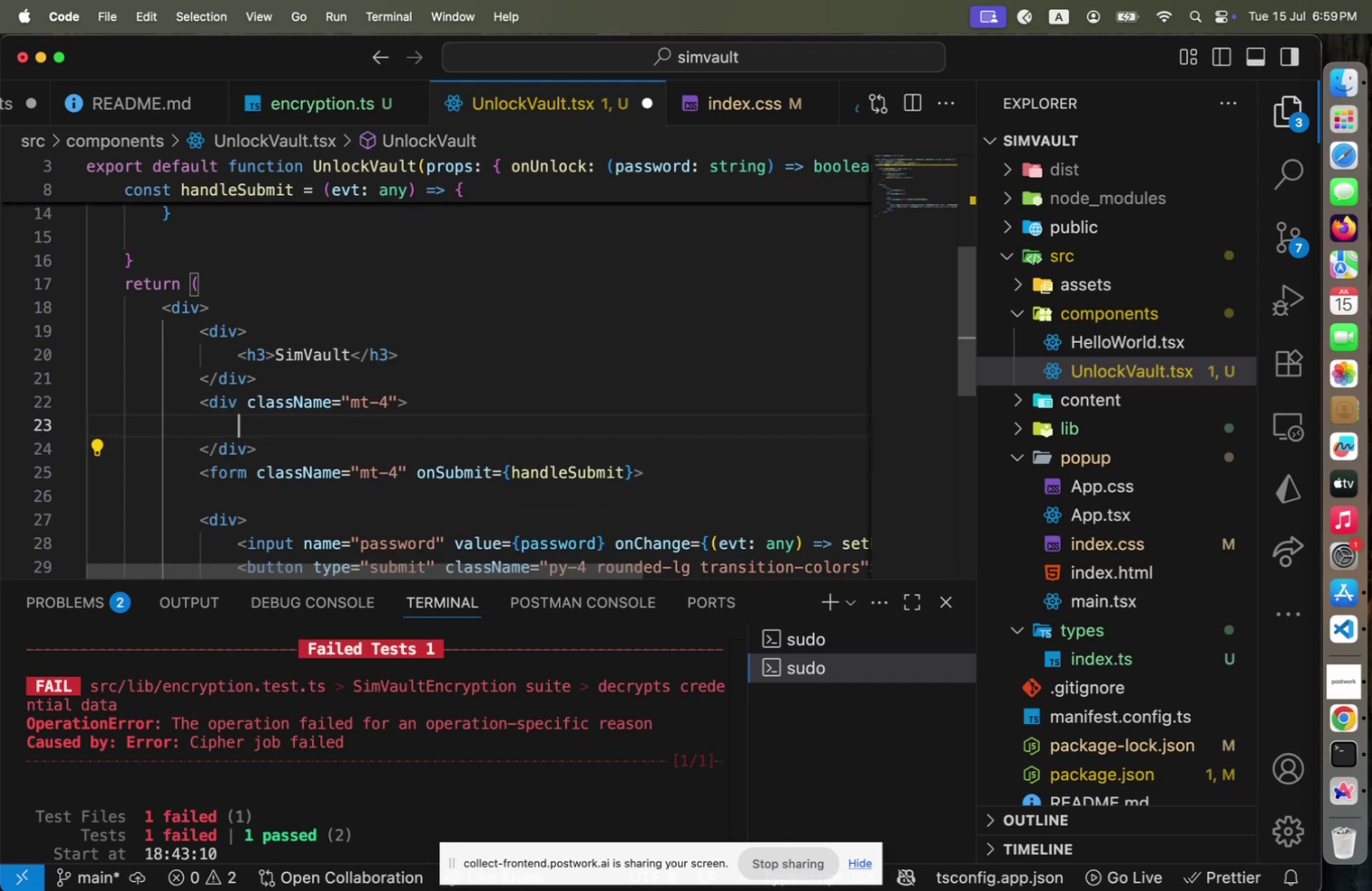 
key(Home)
 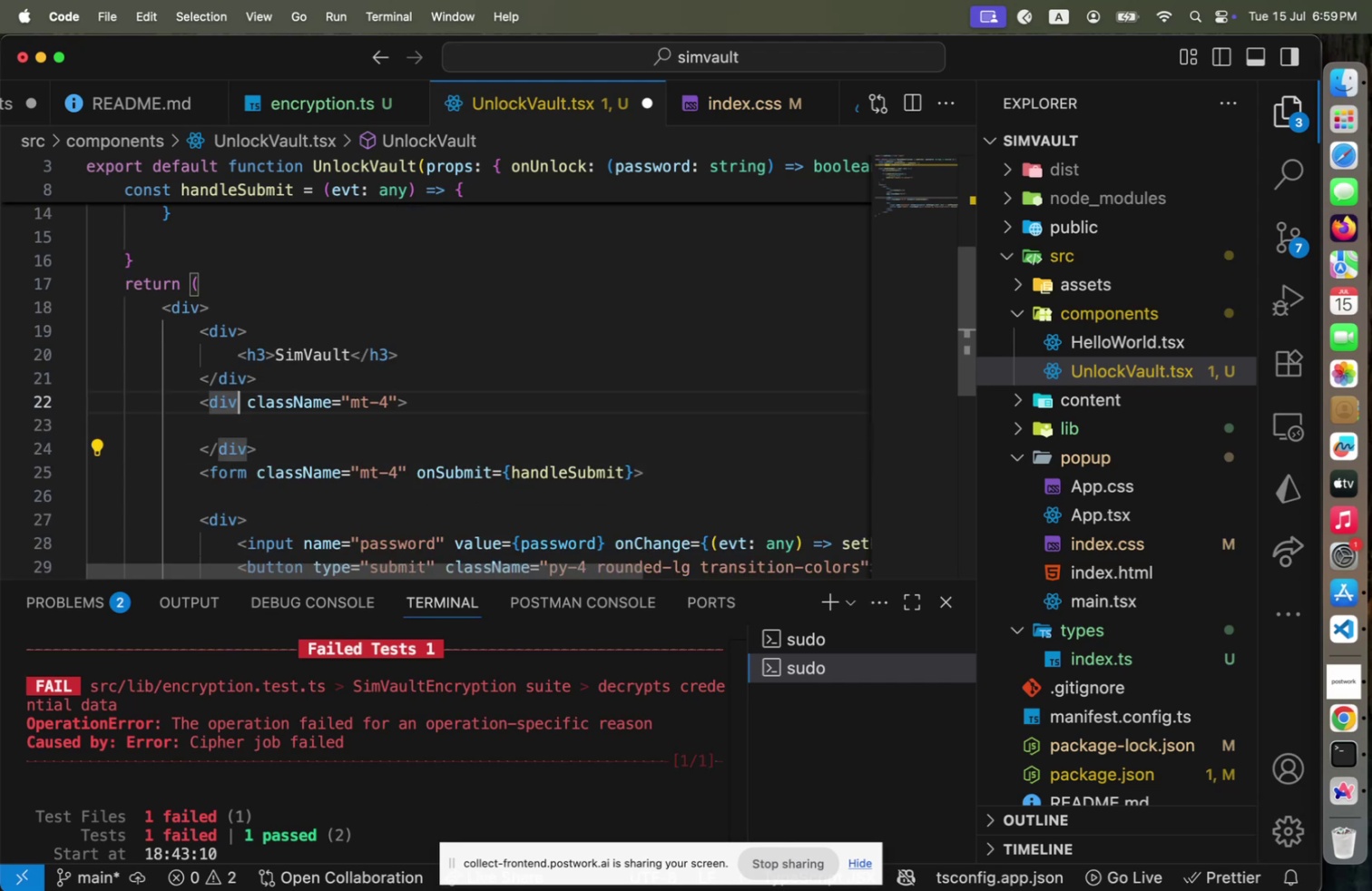 
key(Shift+ArrowDown)
 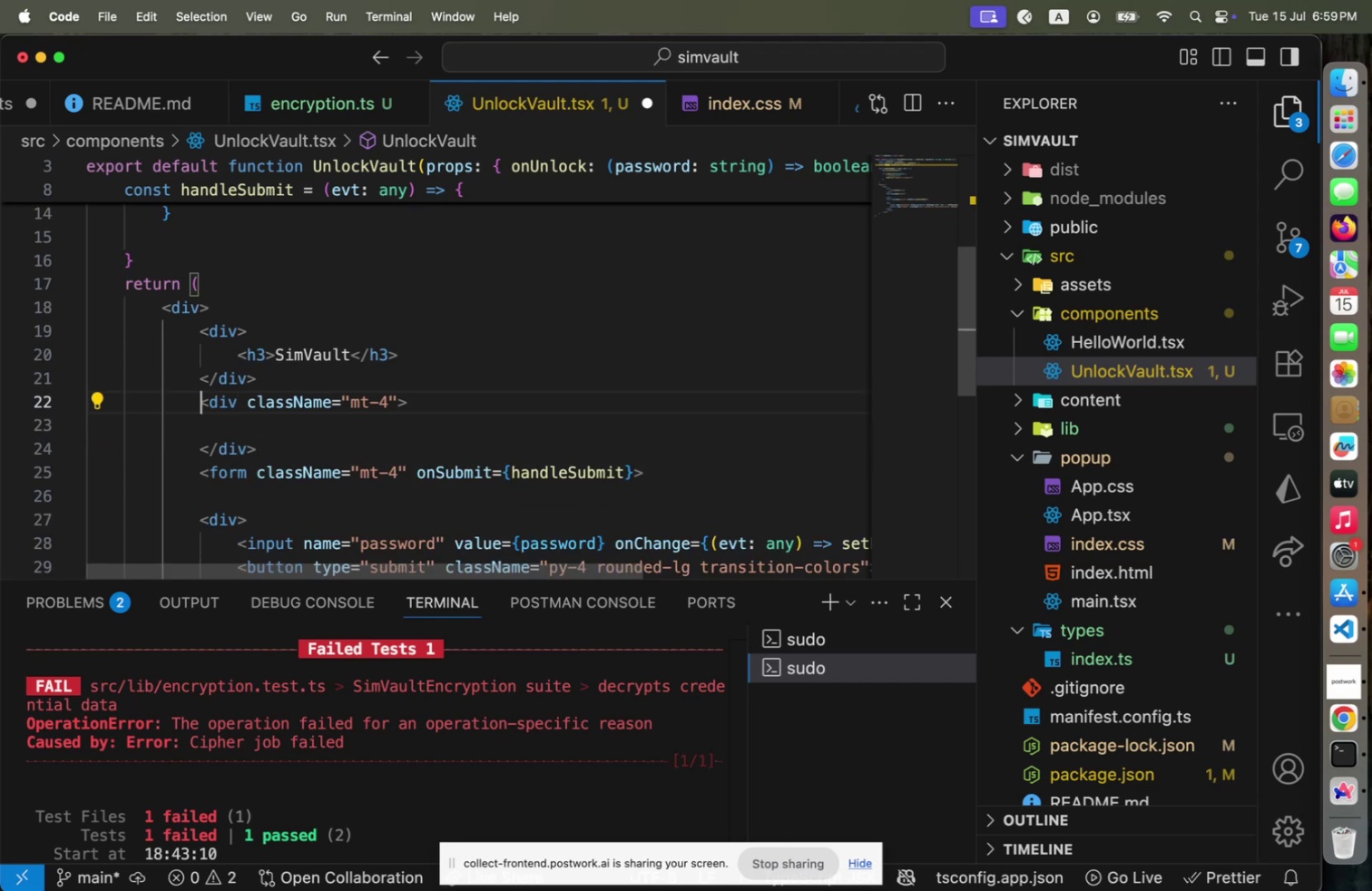 
key(Shift+ArrowDown)
 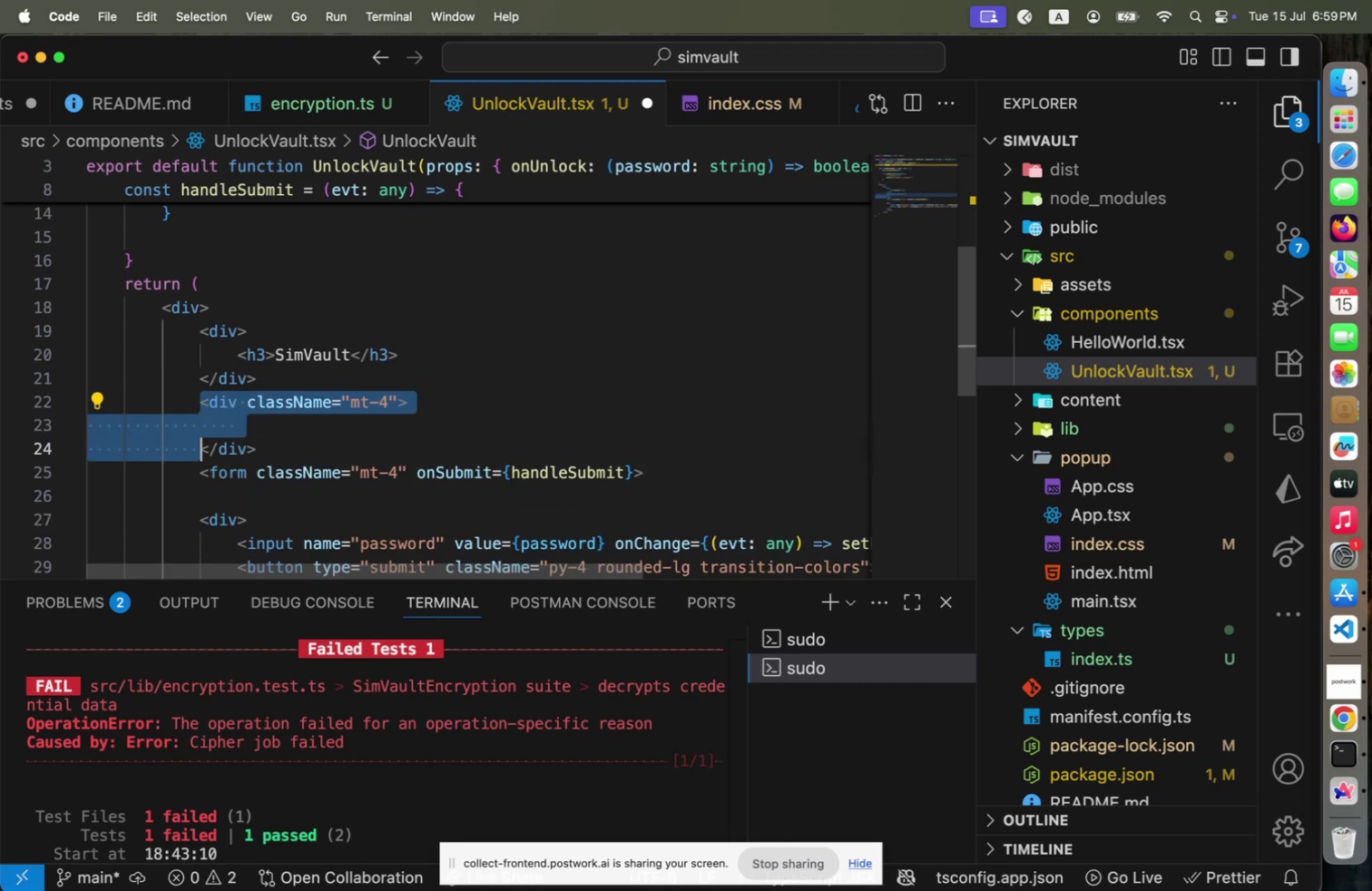 
key(Shift+End)
 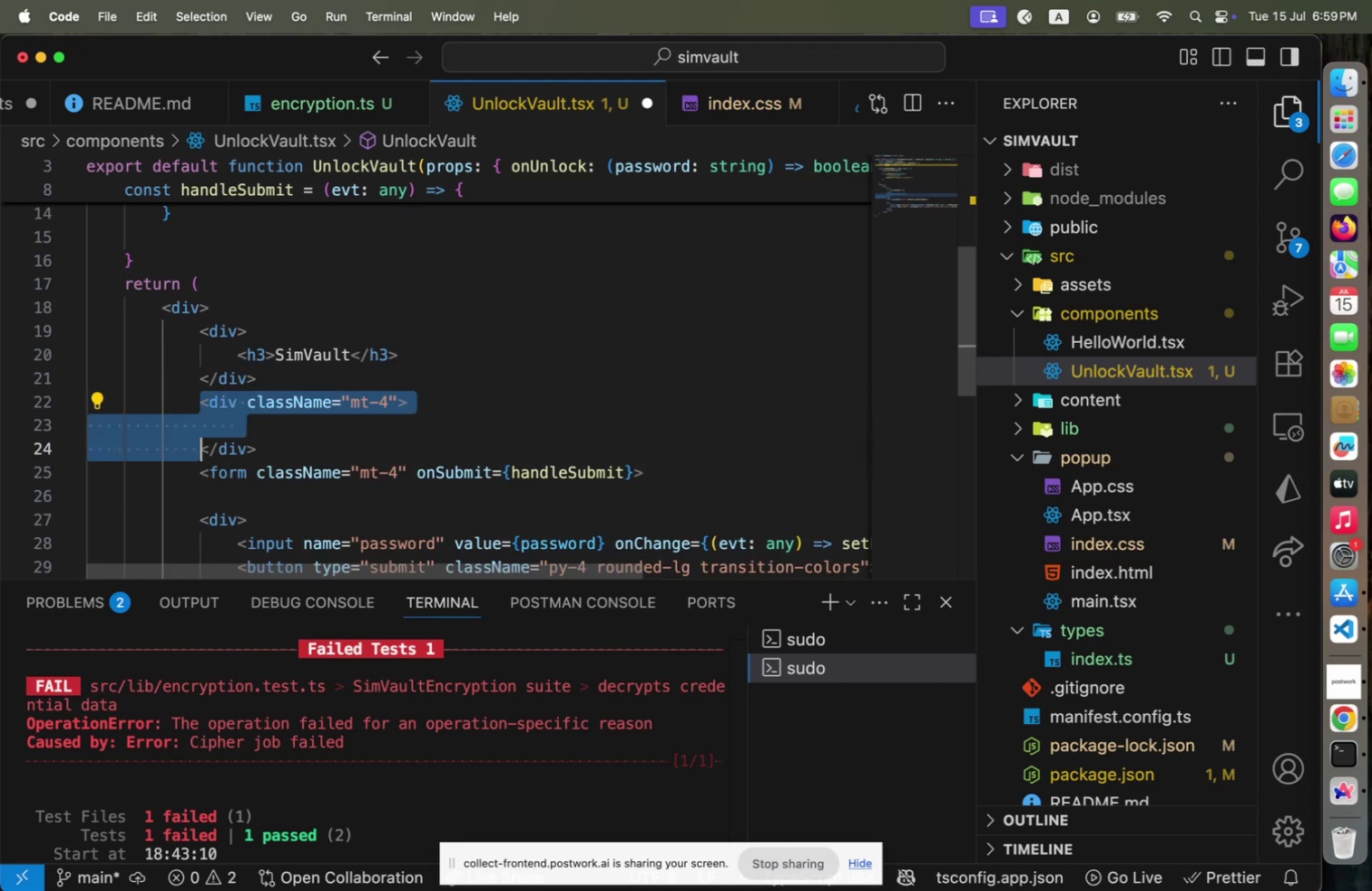 
key(Shift+ShiftLeft)
 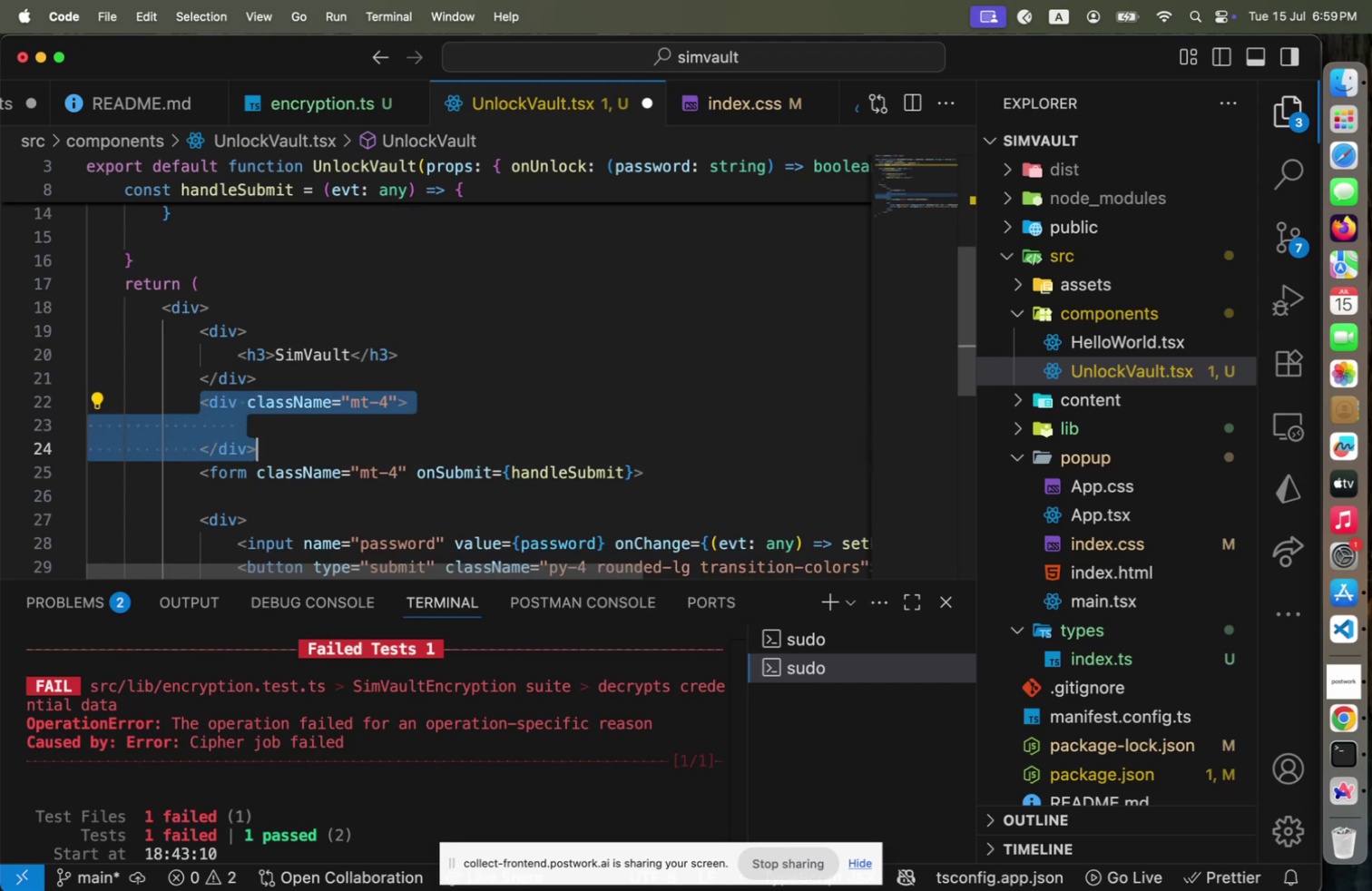 
key(Shift+BracketLeft)
 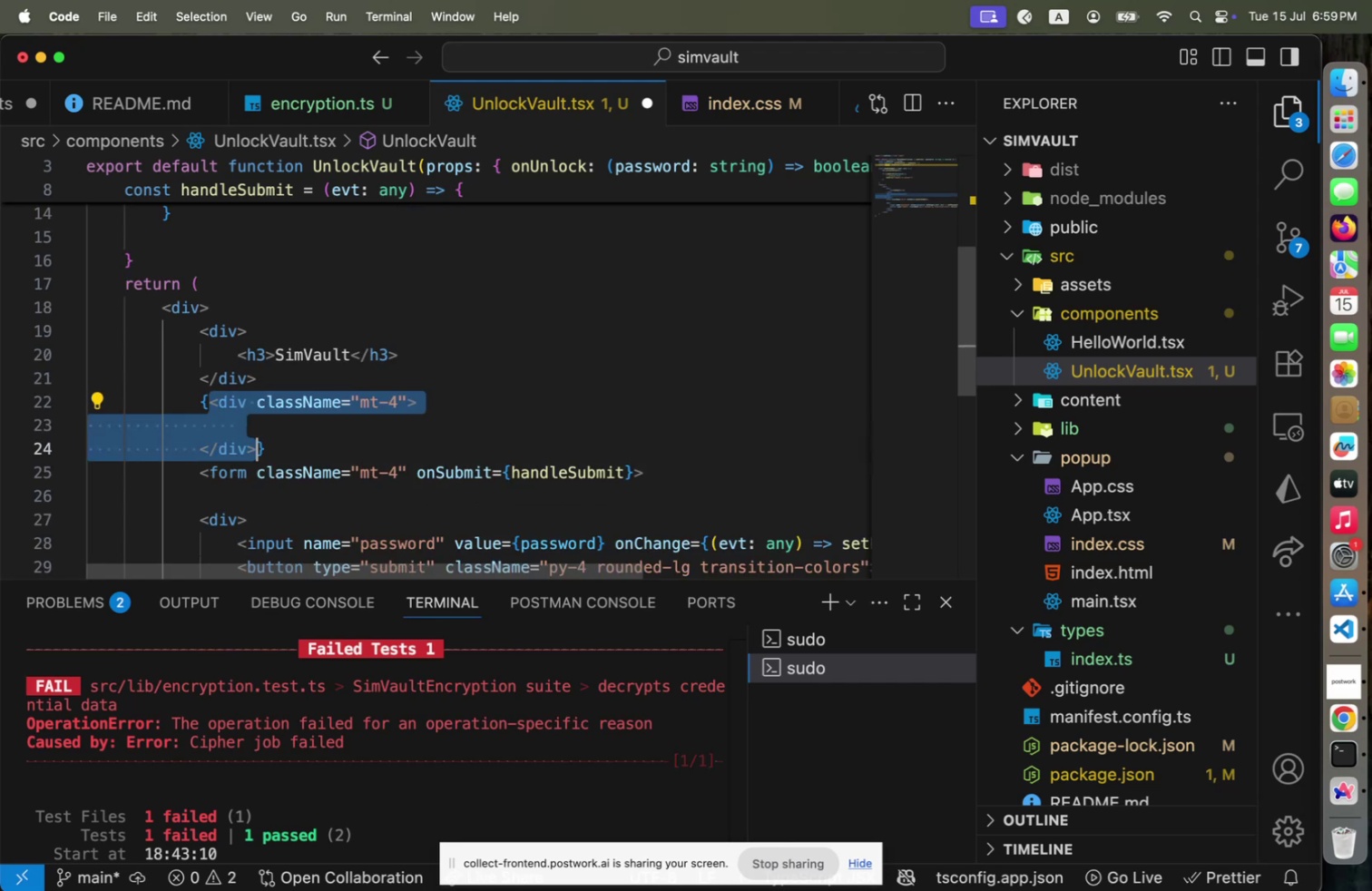 
key(ArrowLeft)
 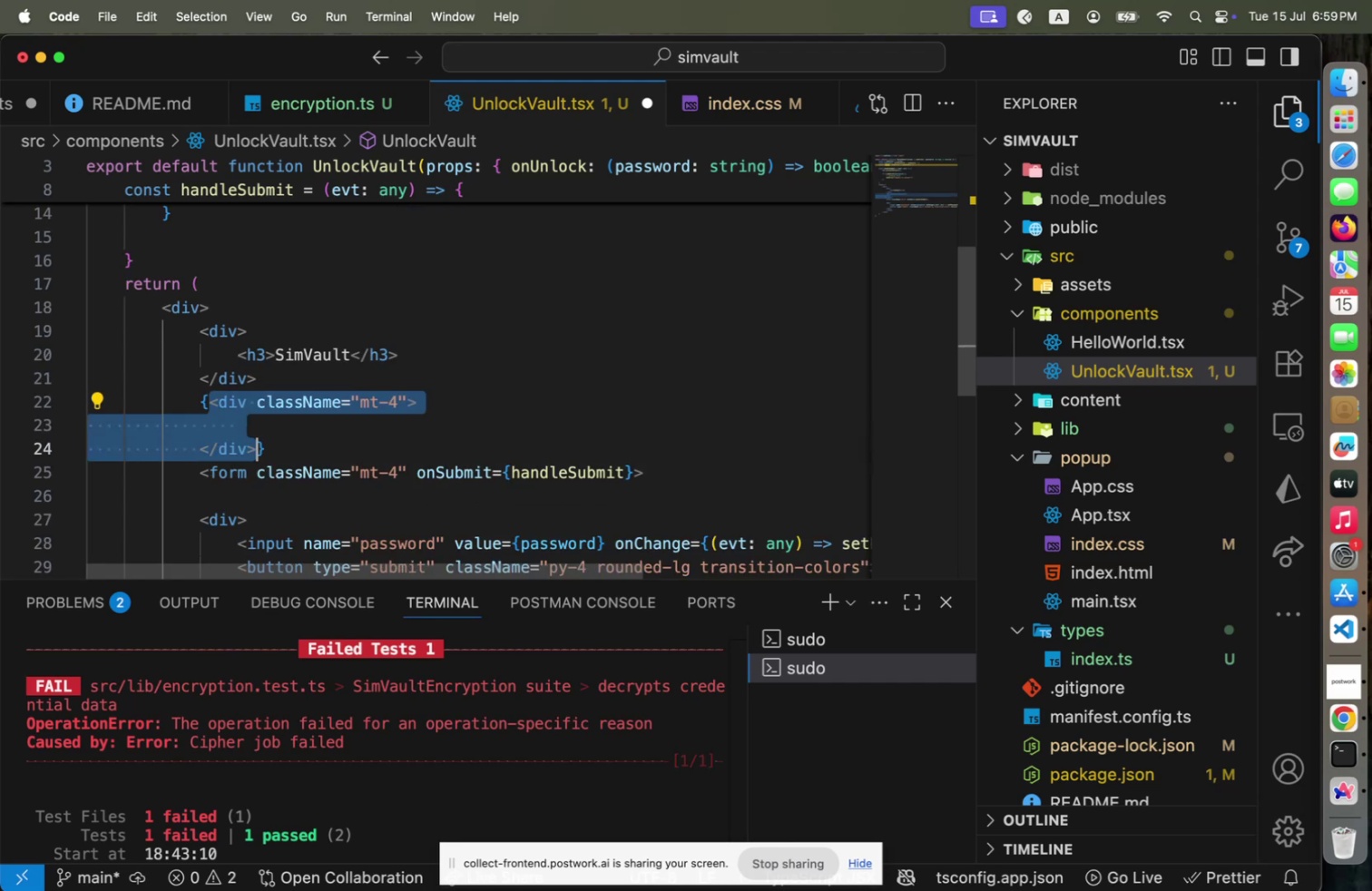 
type(errr)
key(Backspace)
type(or && )
 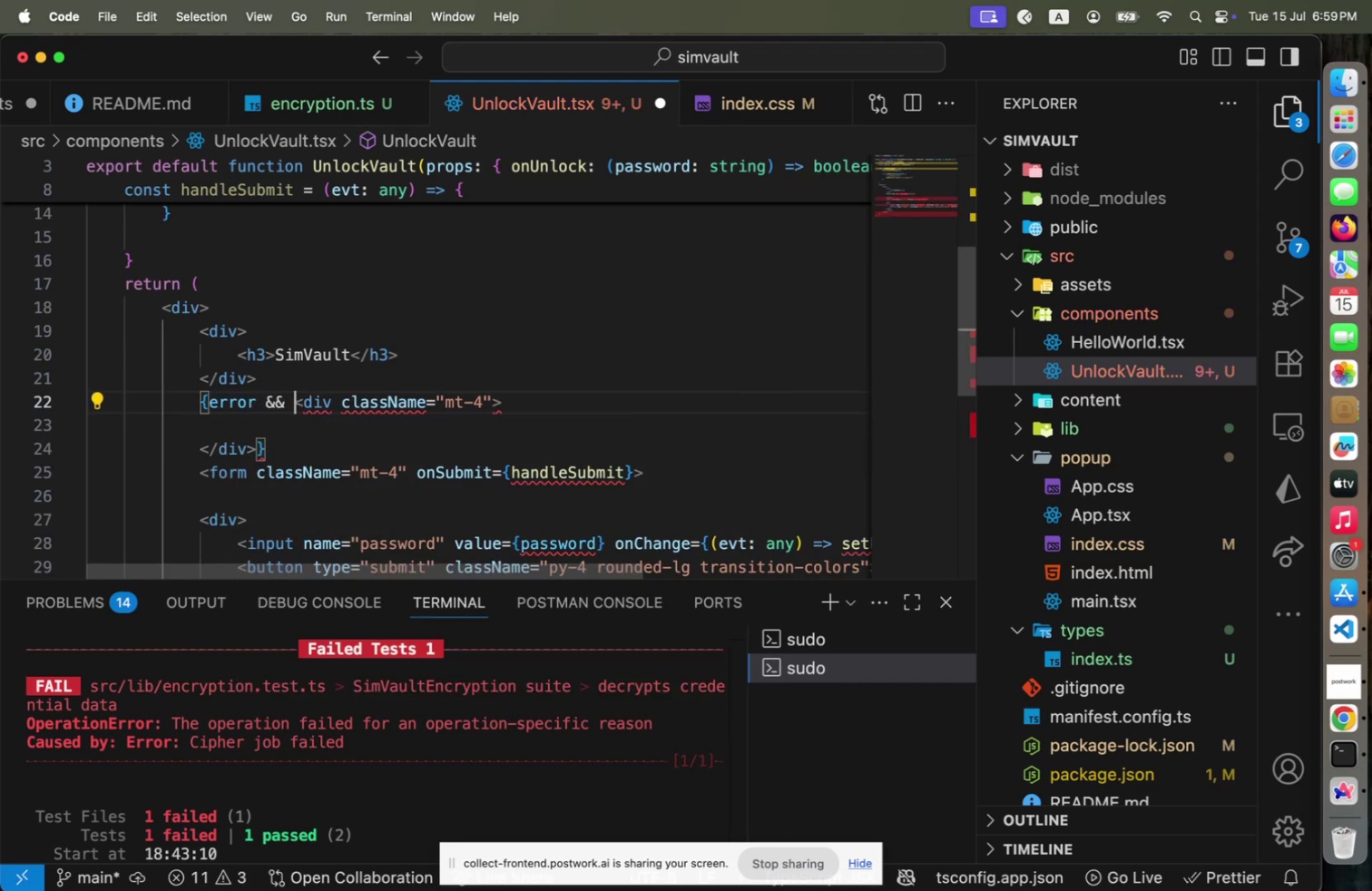 
key(ArrowDown)
 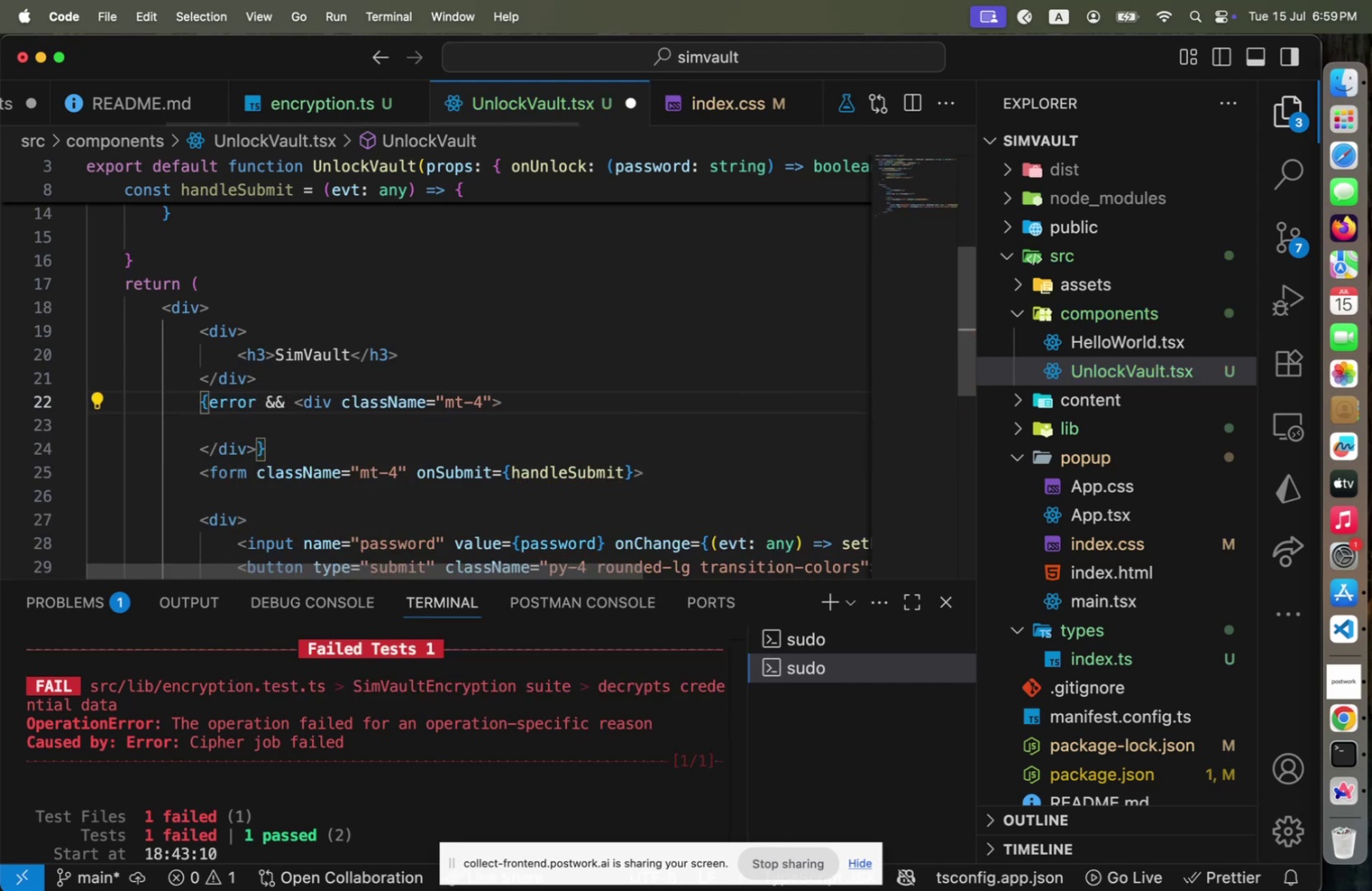 
key(Tab)
 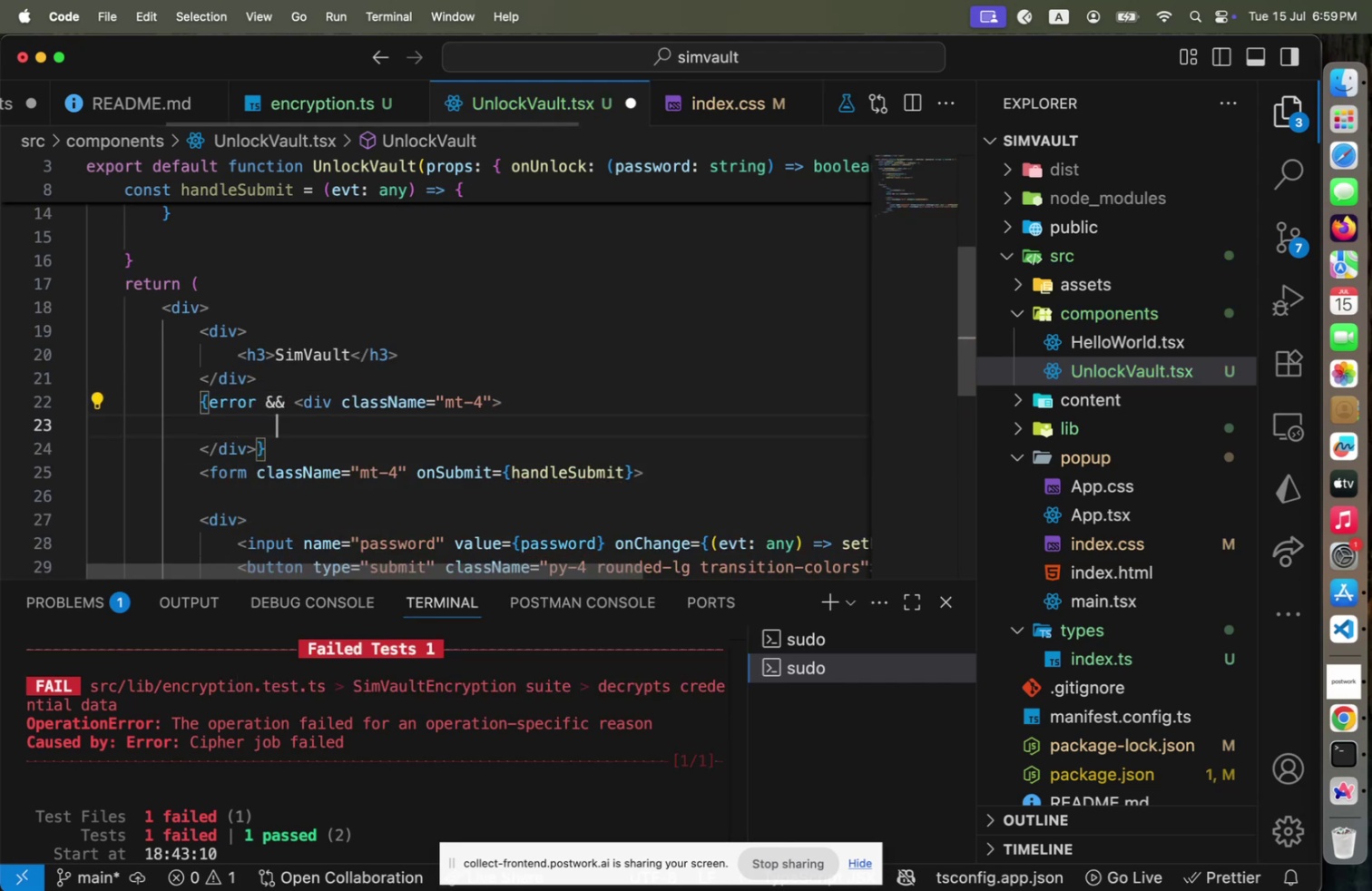 
key(Shift+ShiftLeft)
 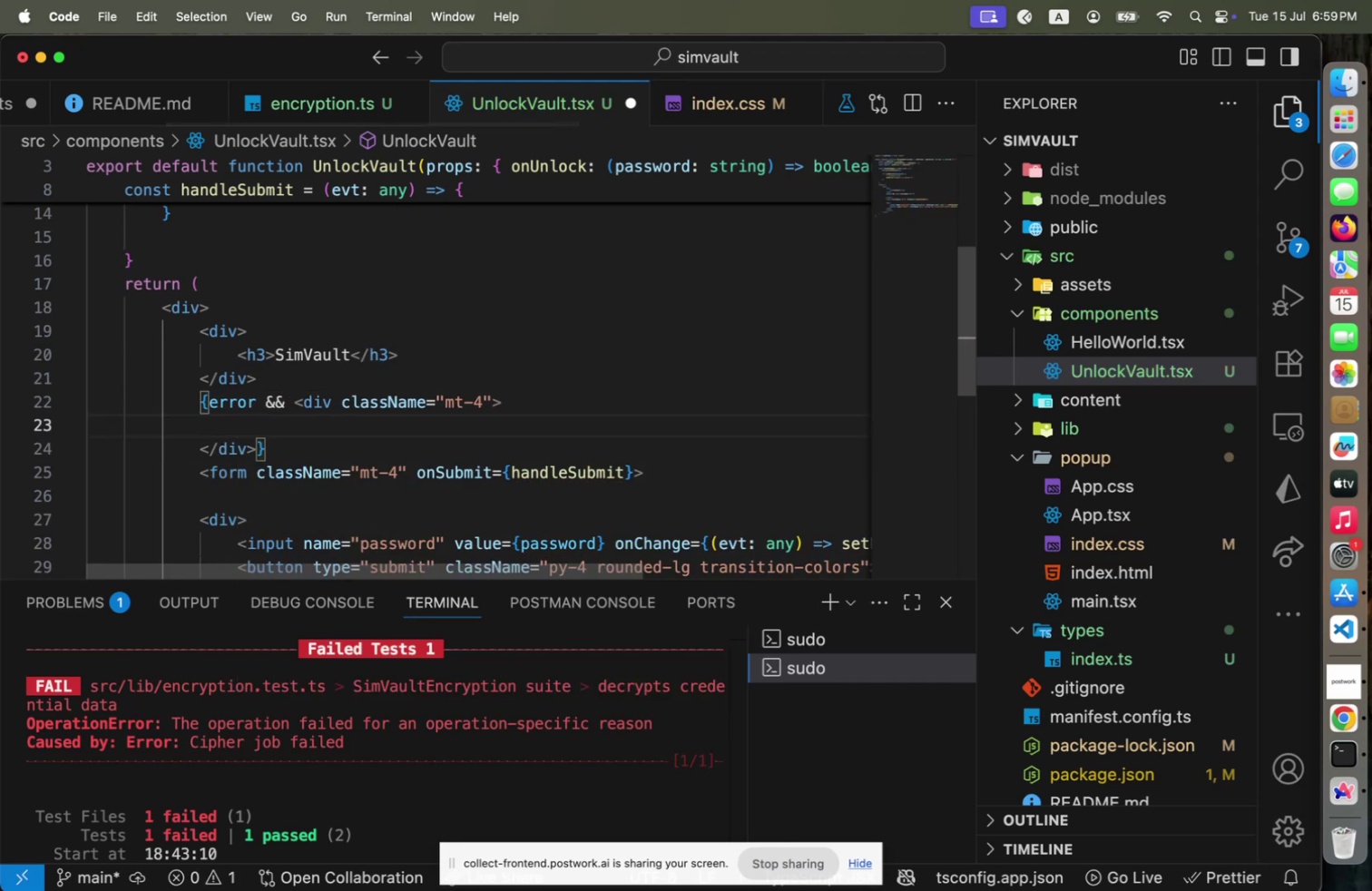 
key(Backspace)
 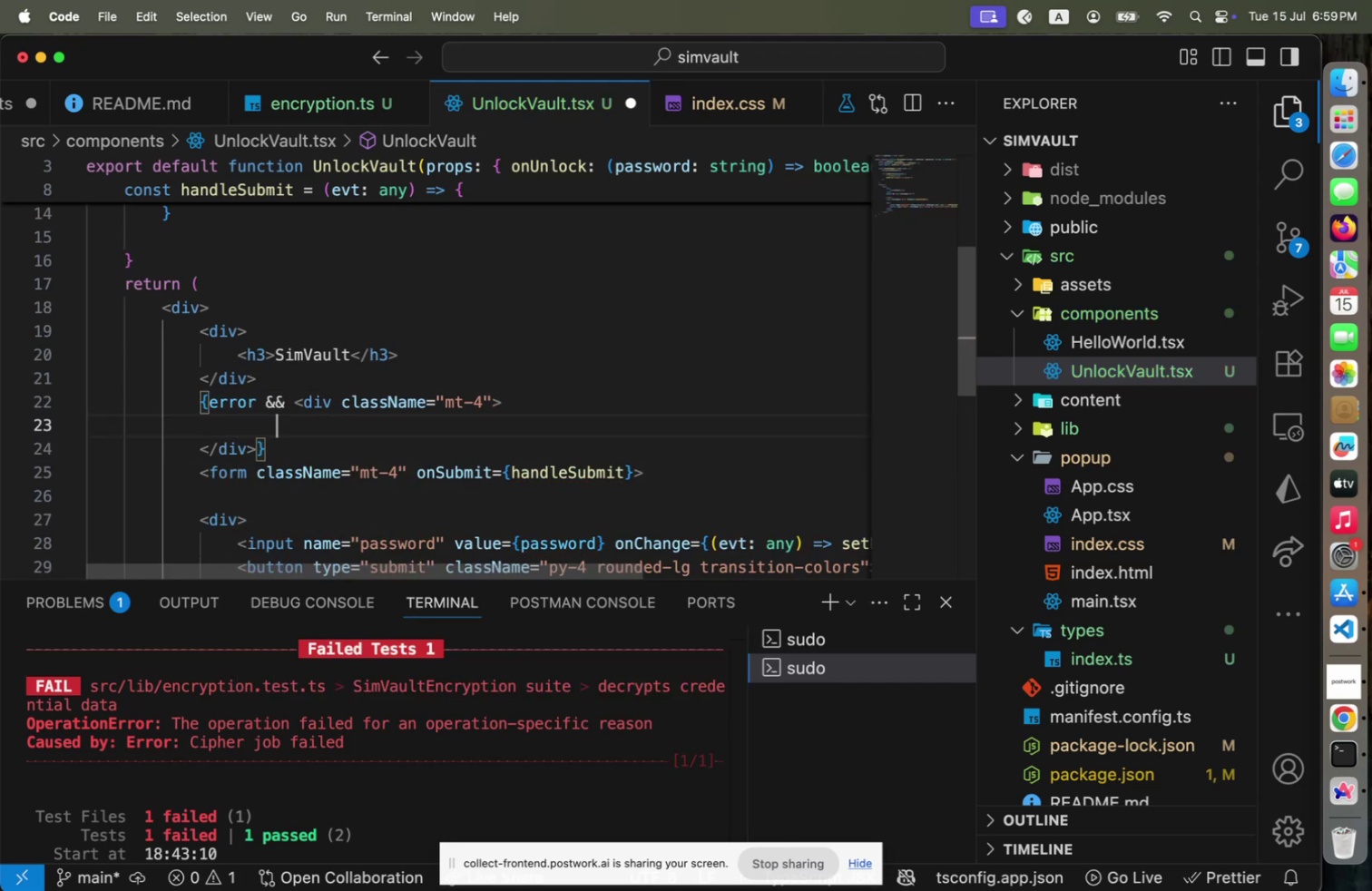 
key(Shift+ShiftLeft)
 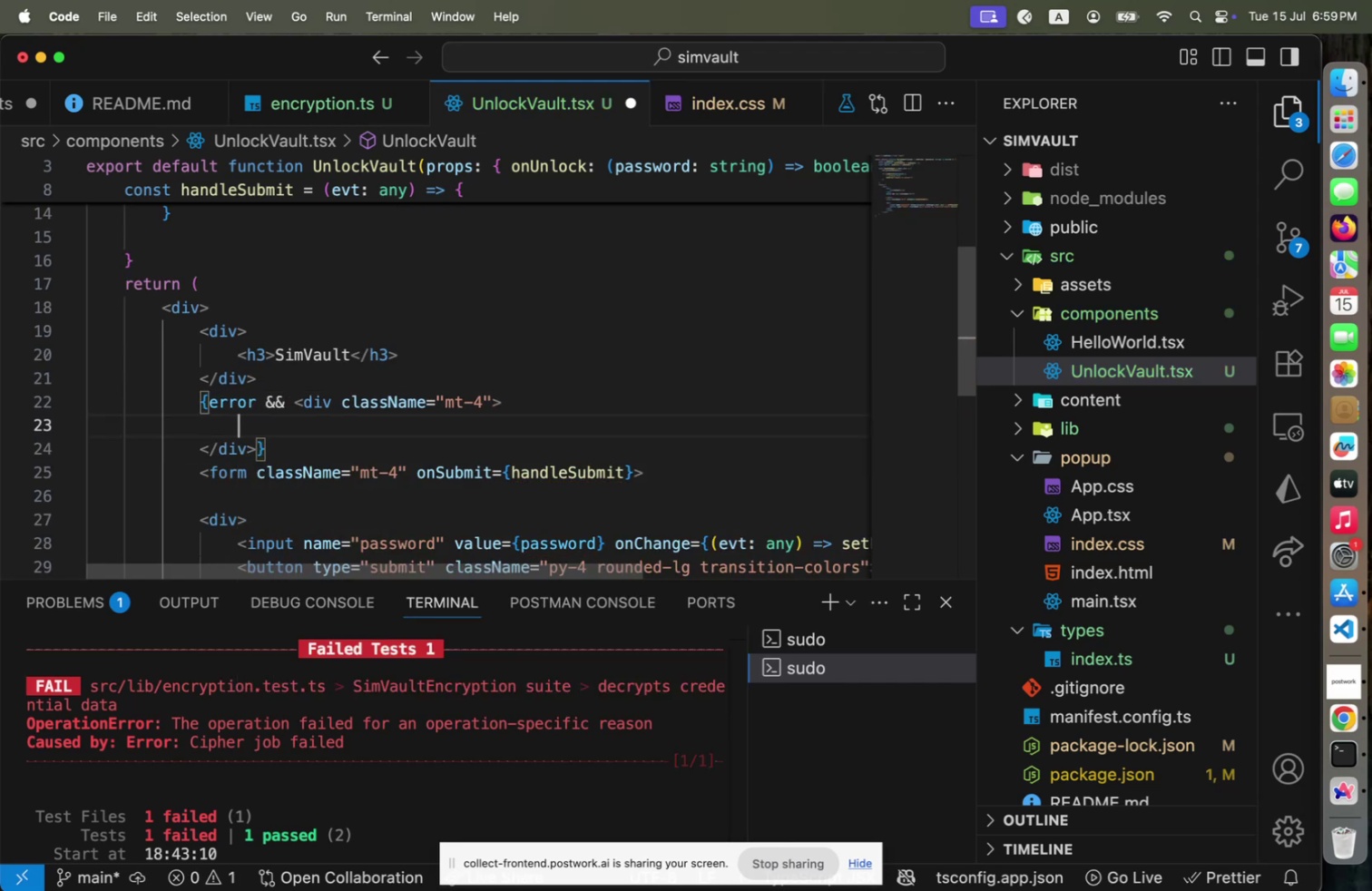 
key(Shift+ShiftLeft)
 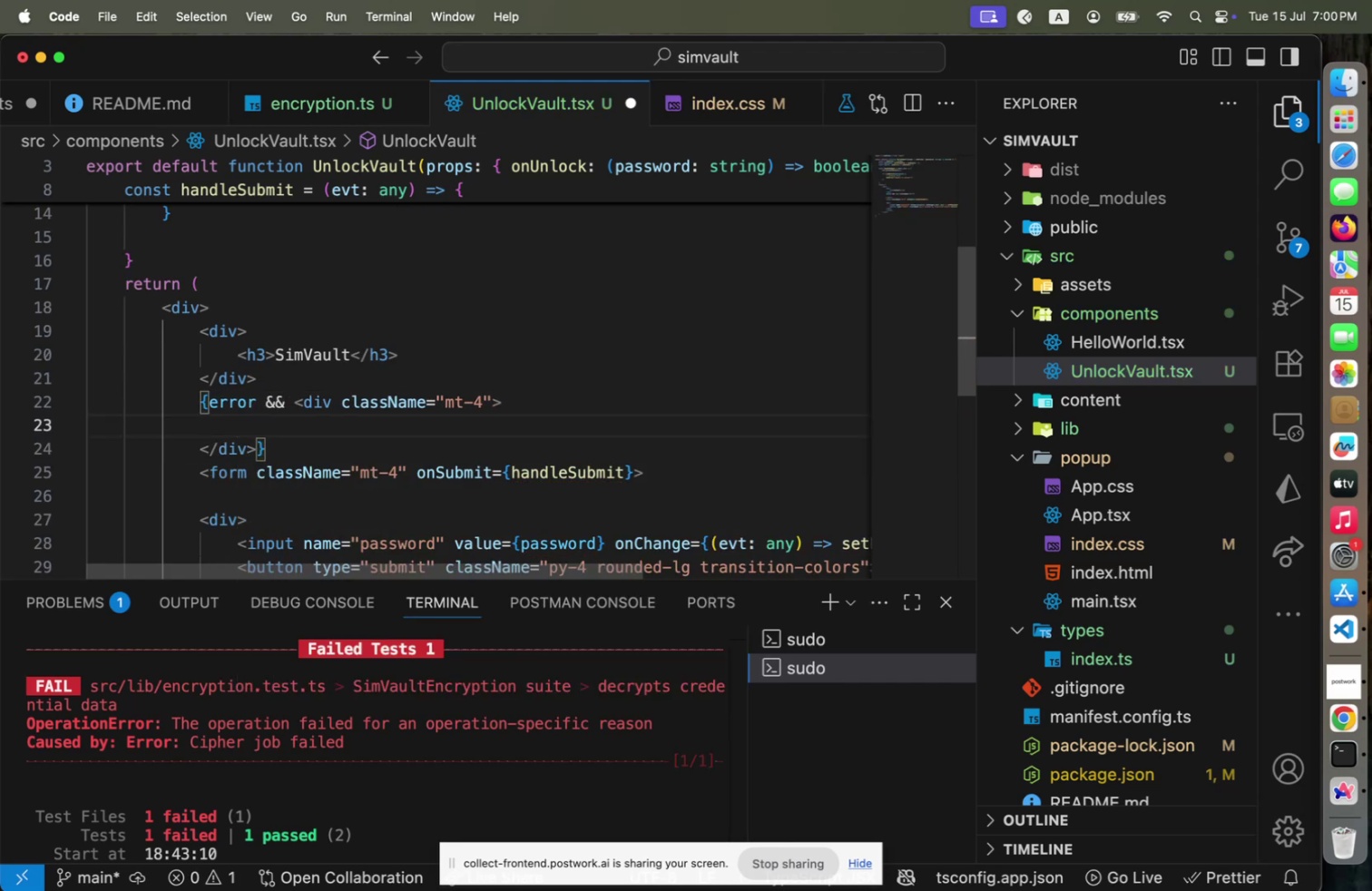 
key(Shift+Comma)
 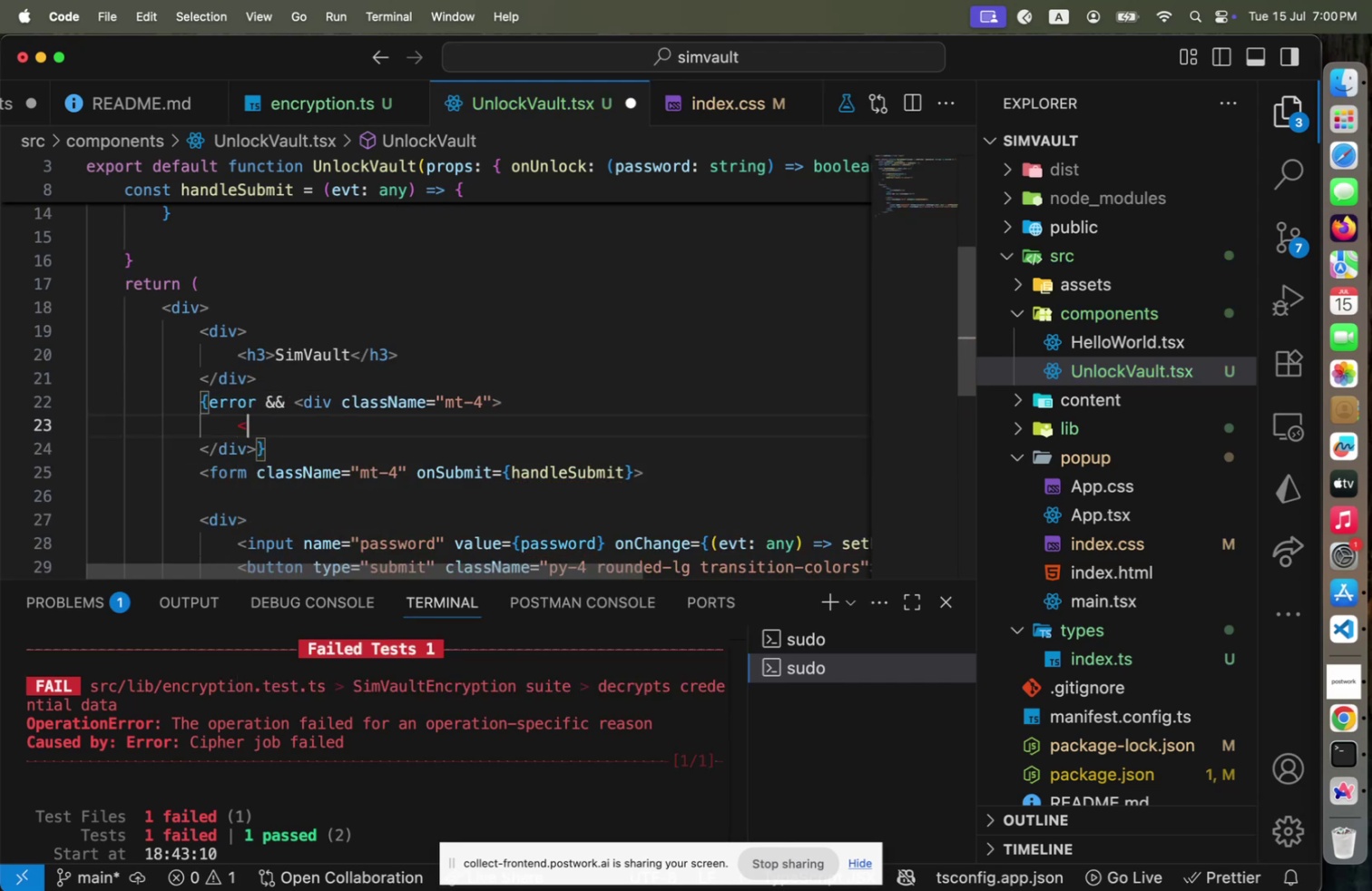 
key(P)
 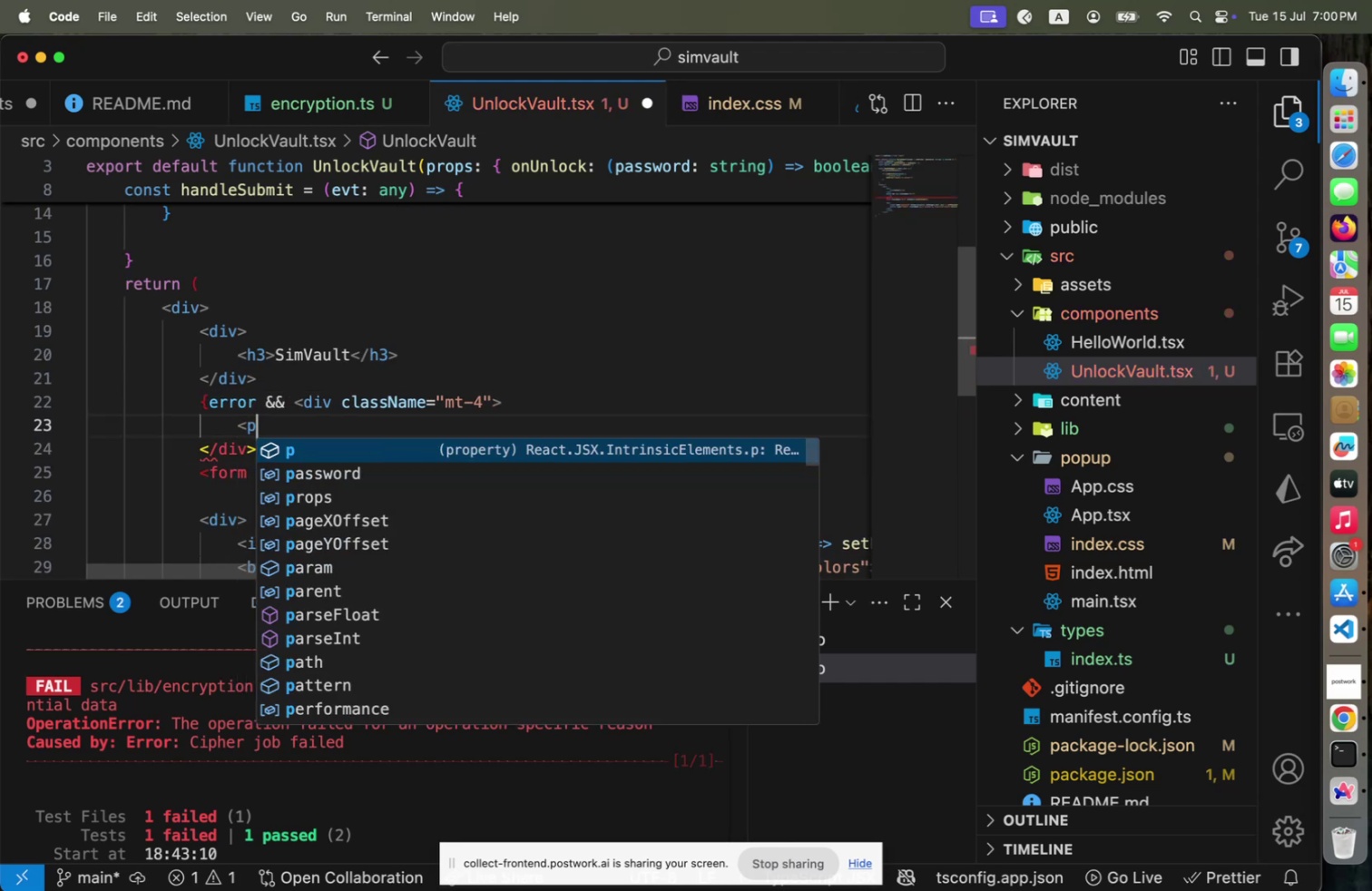 
key(Shift+Period)
 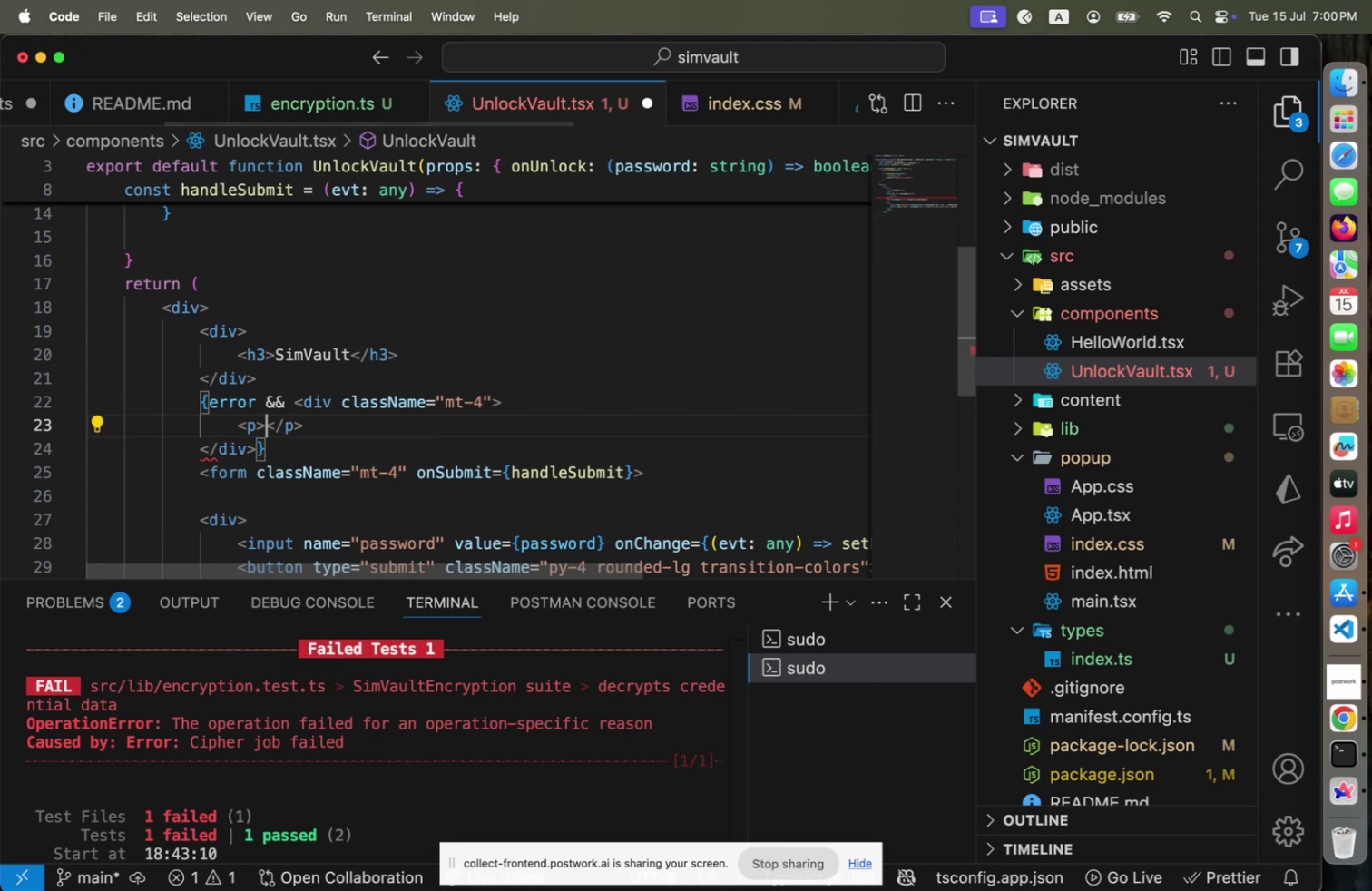 
key(ArrowLeft)
 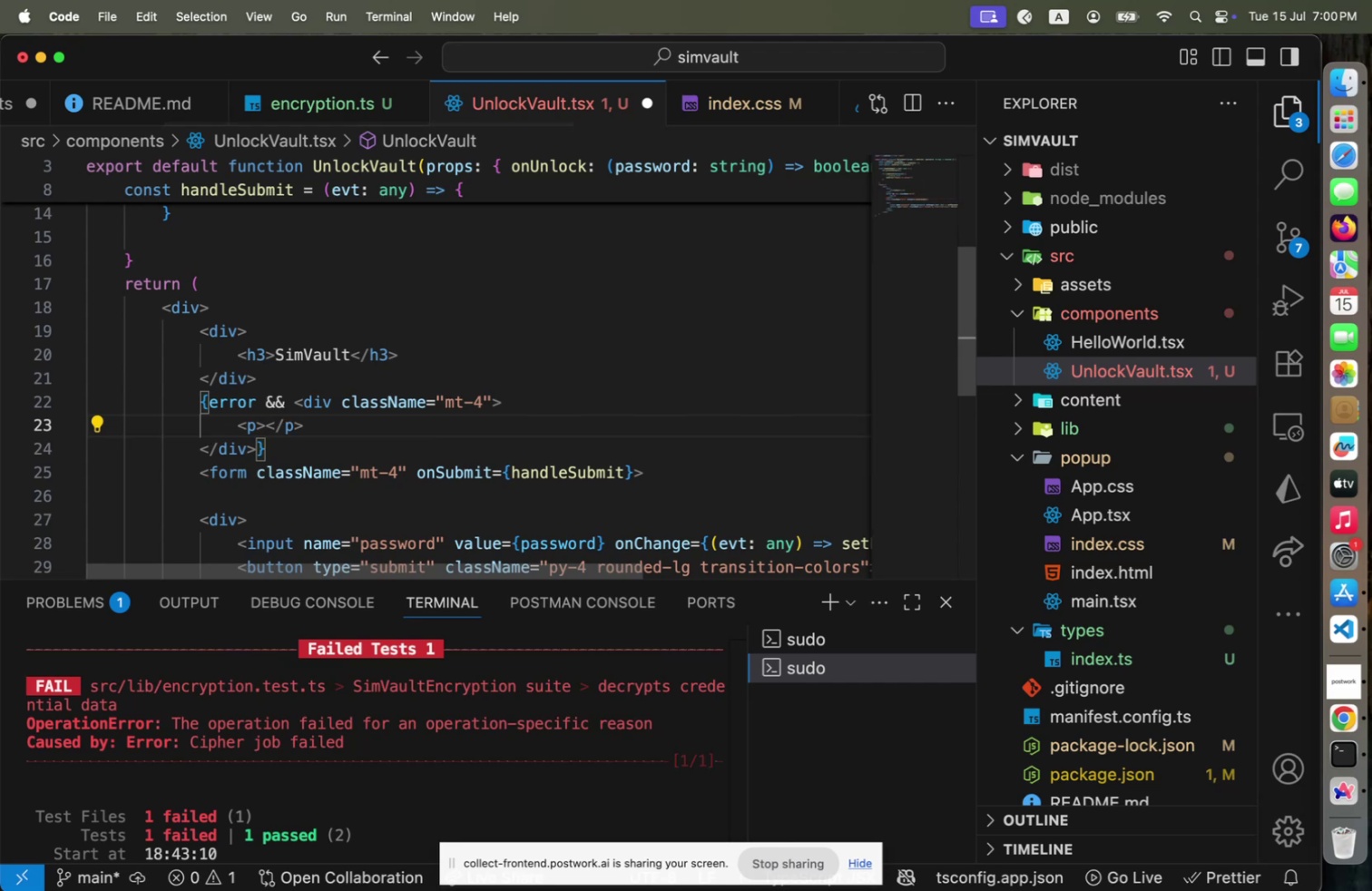 
type( cl)
 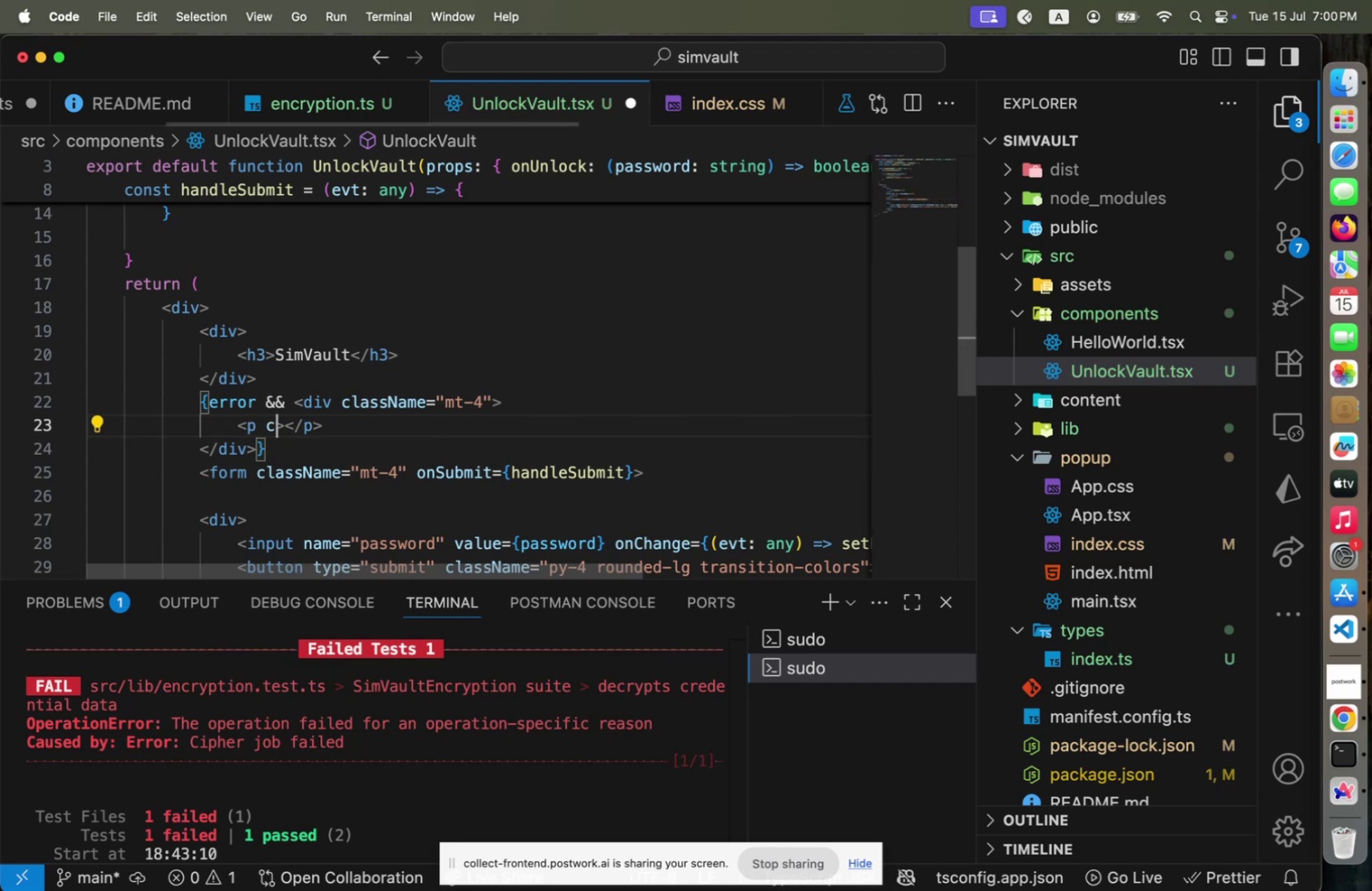 
key(Enter)
 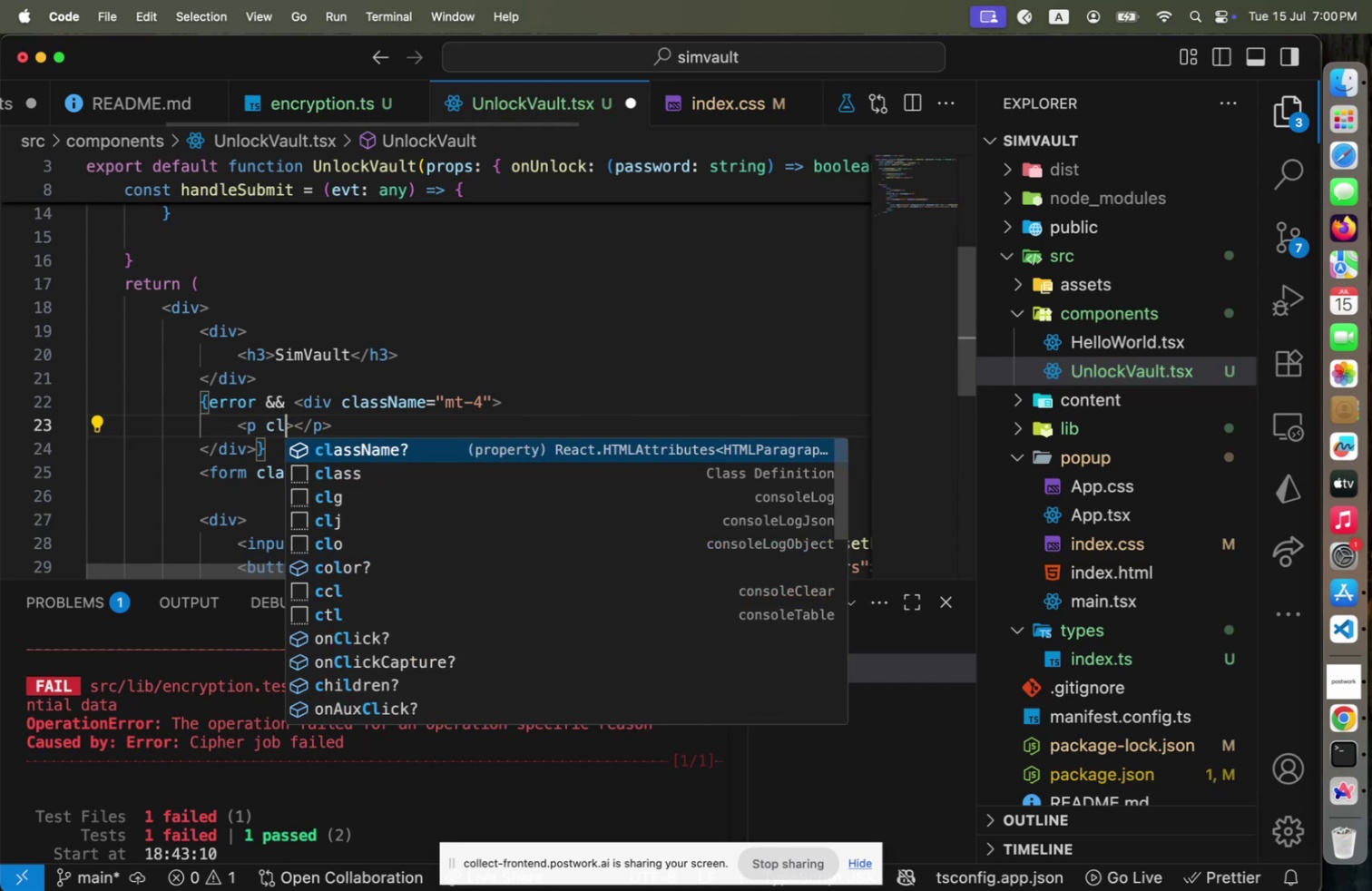 
type(text-error)
key(Backspace)
key(Backspace)
key(Backspace)
key(Backspace)
key(Backspace)
type(red-5)
key(Backspace)
type(400 text-me)
key(Backspace)
type(d)
 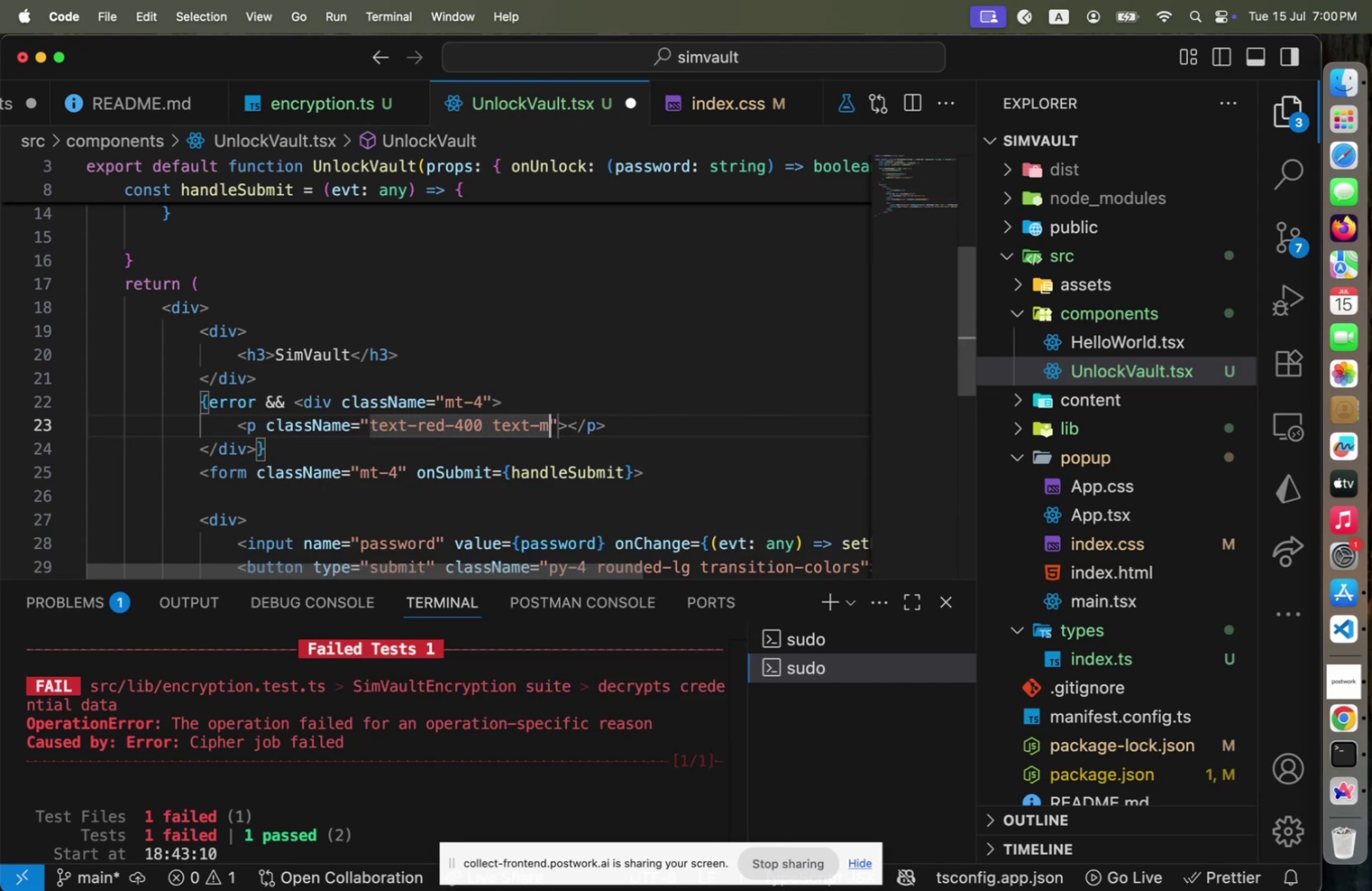 
key(ArrowRight)
 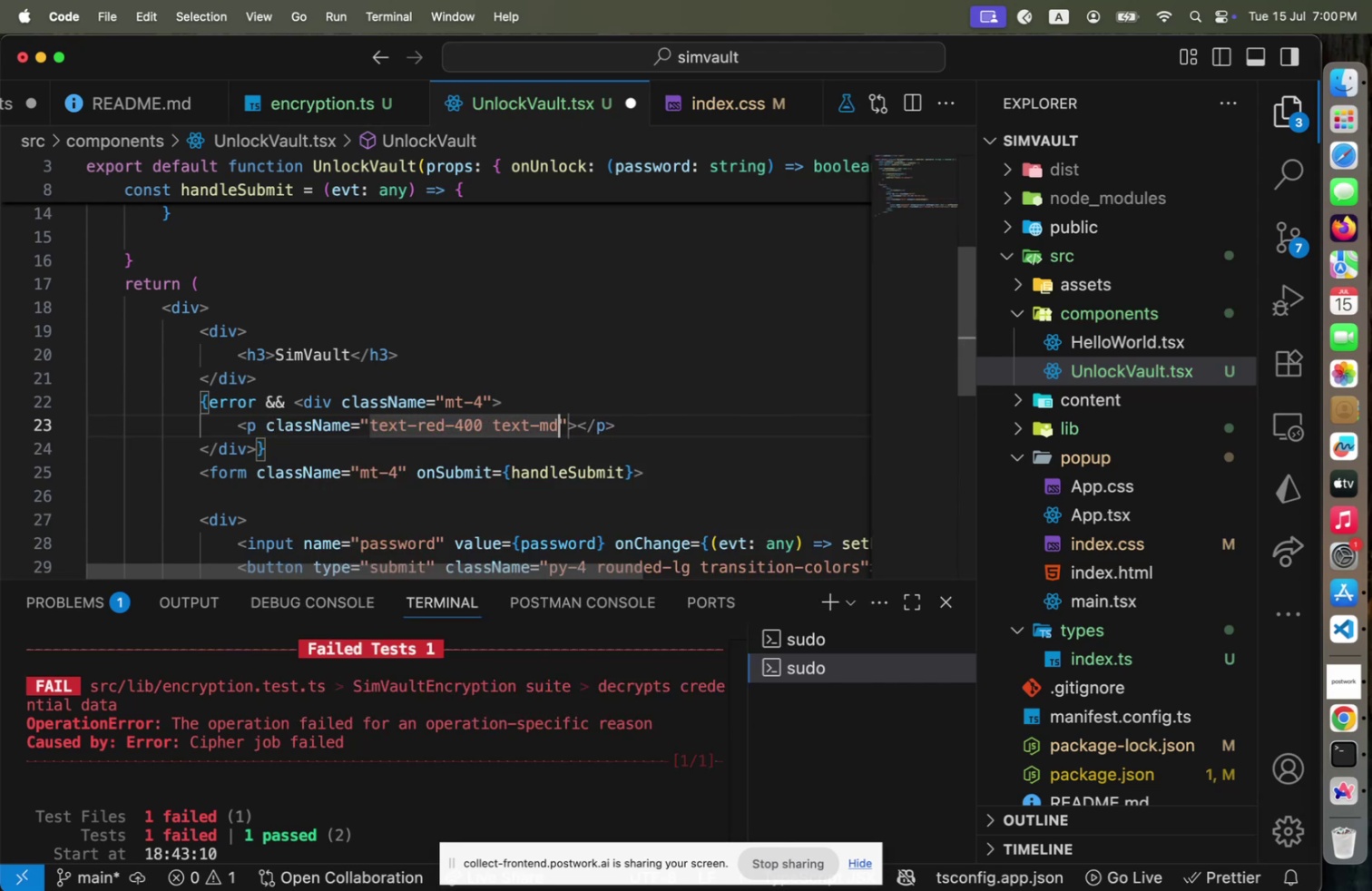 
key(ArrowLeft)
 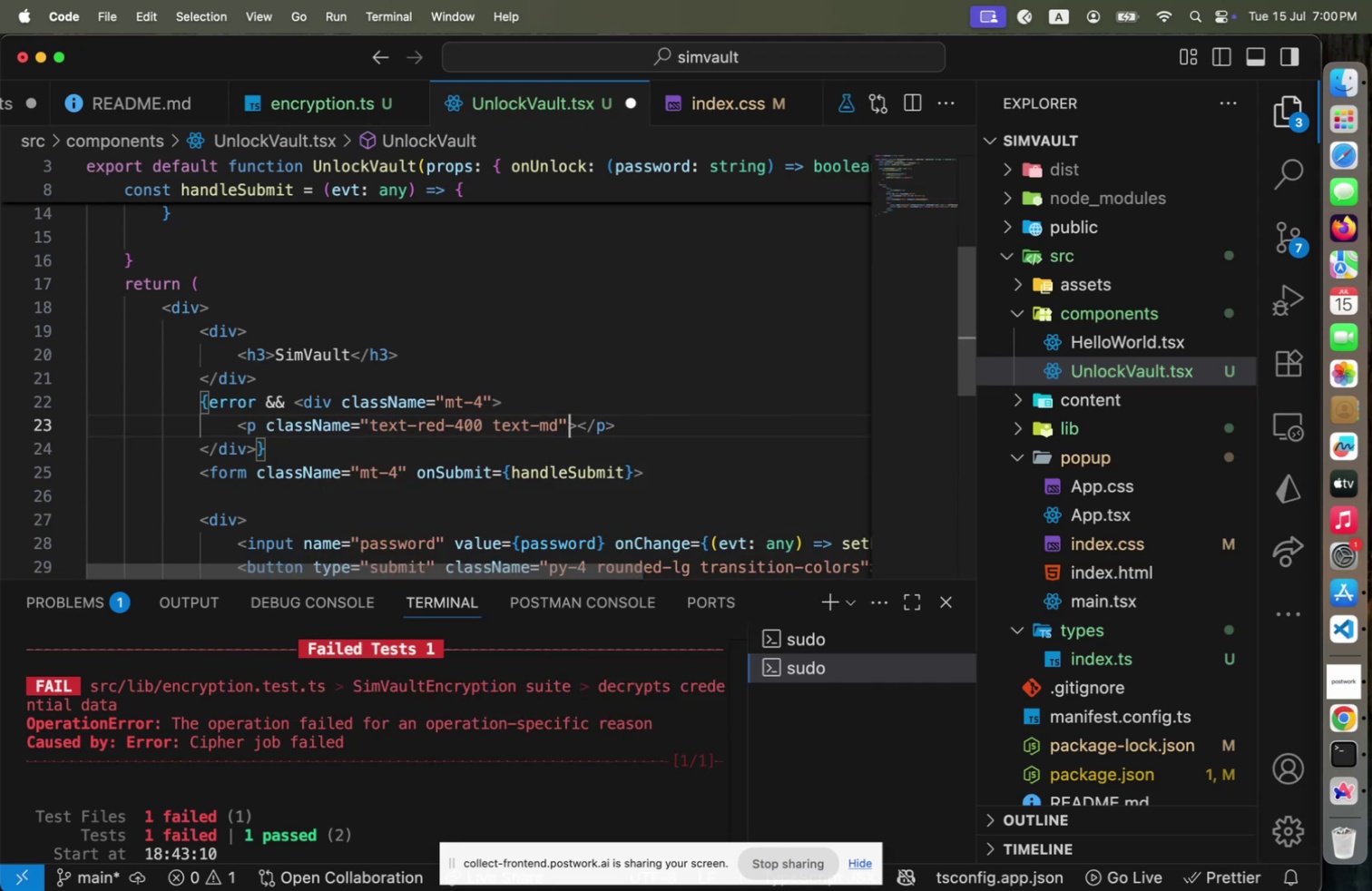 
type( font-medium)
 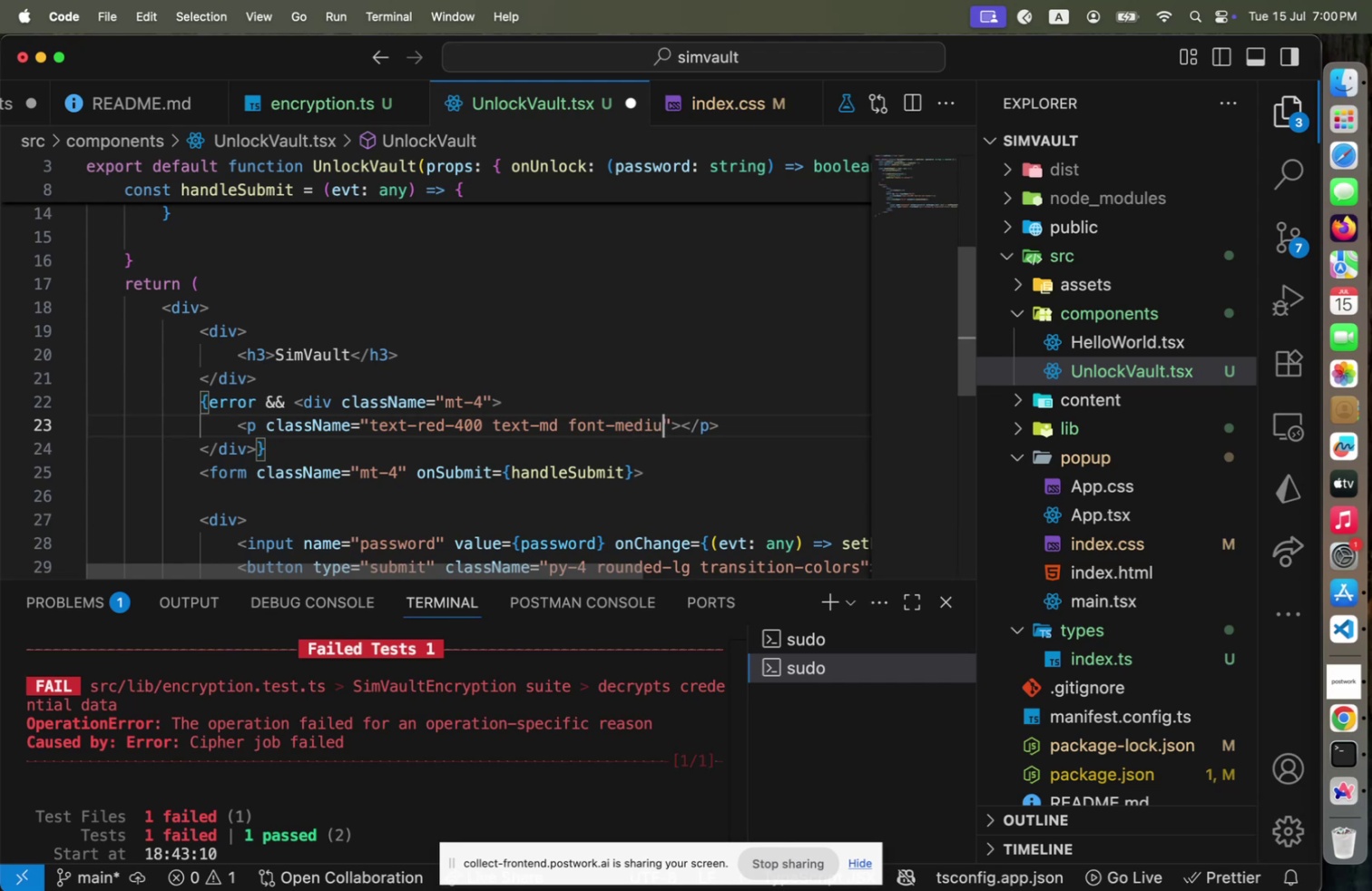 
key(ArrowRight)
 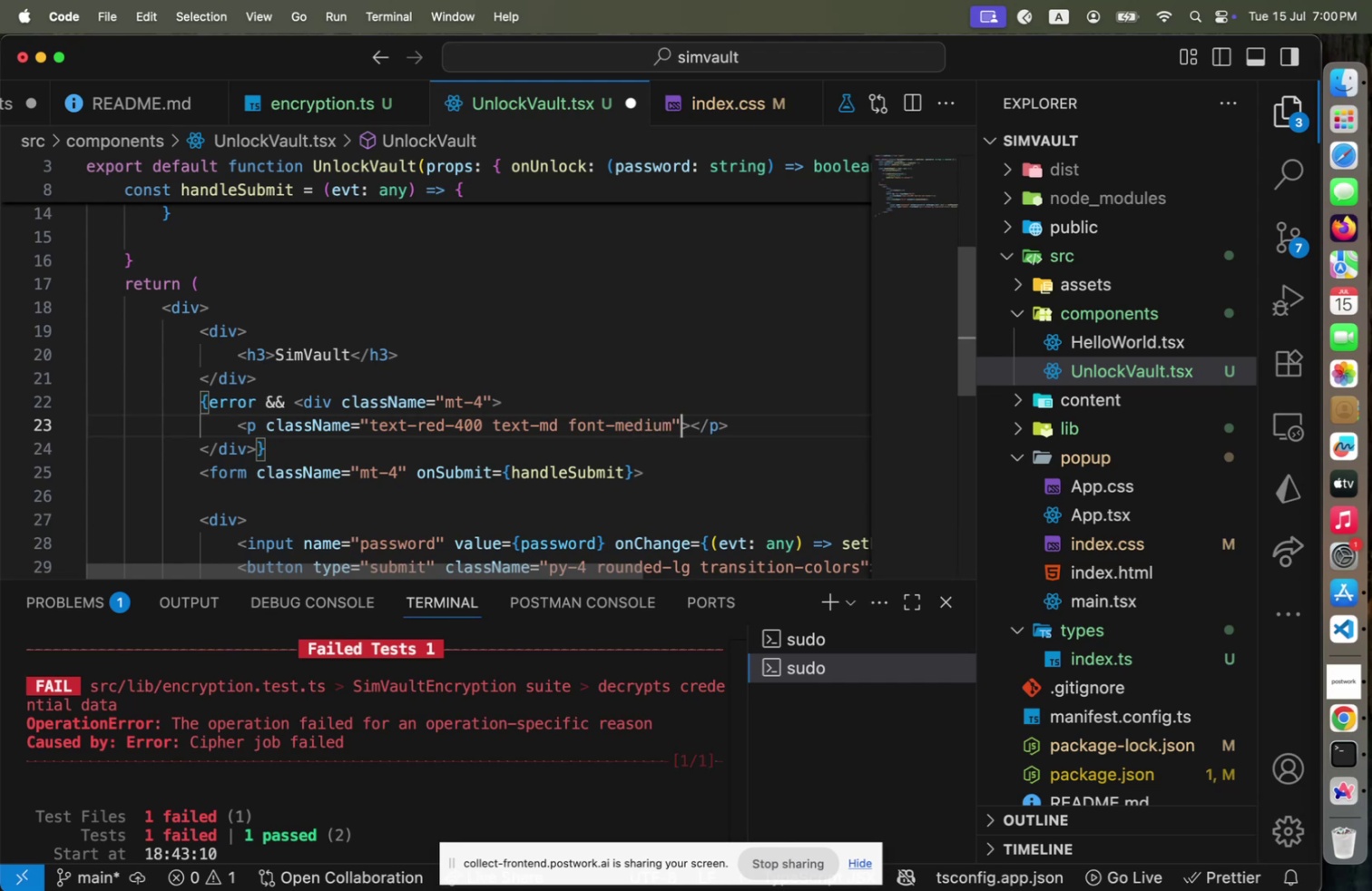 
key(ArrowRight)
 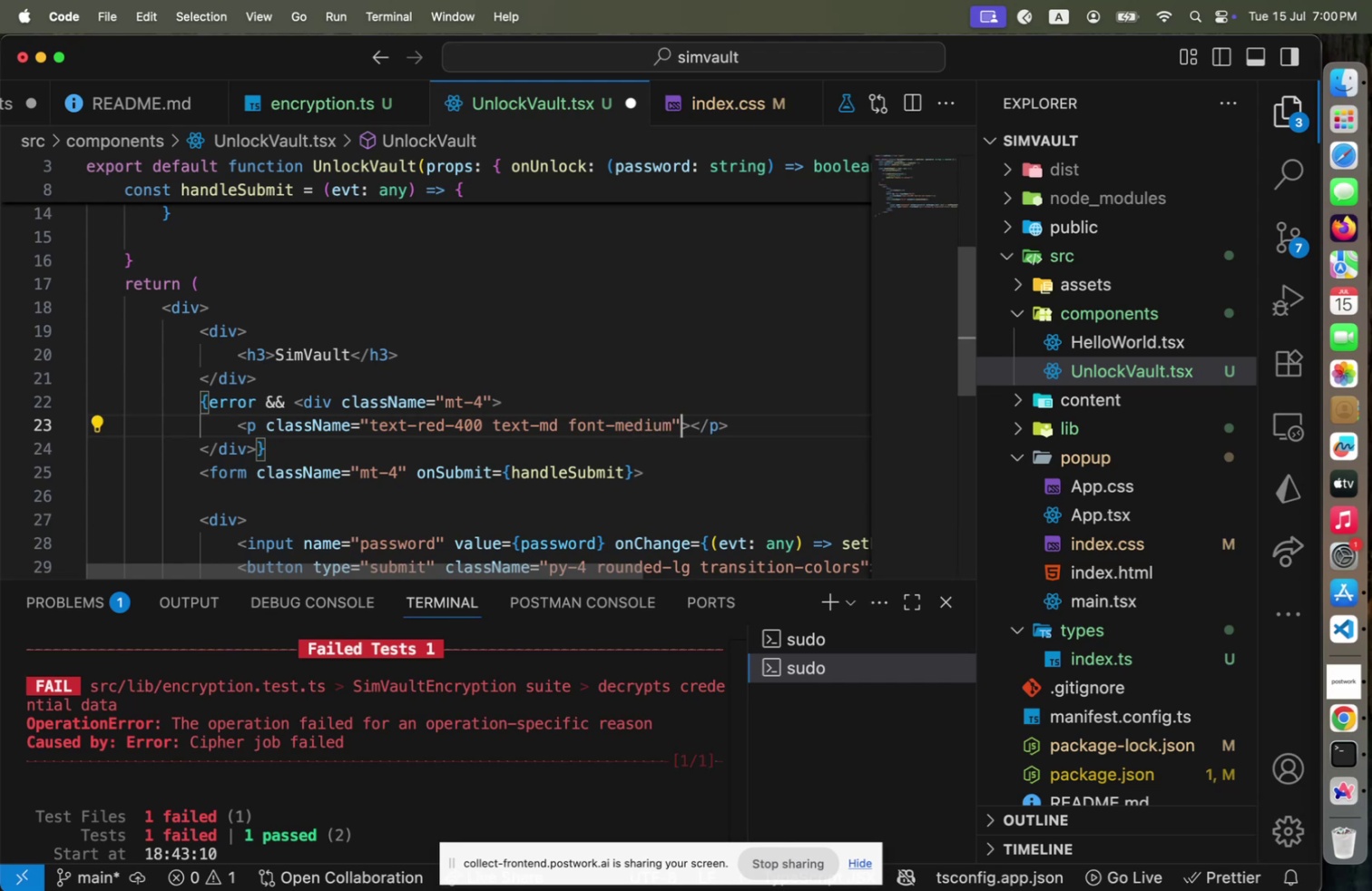 
key(Shift+BracketLeft)
 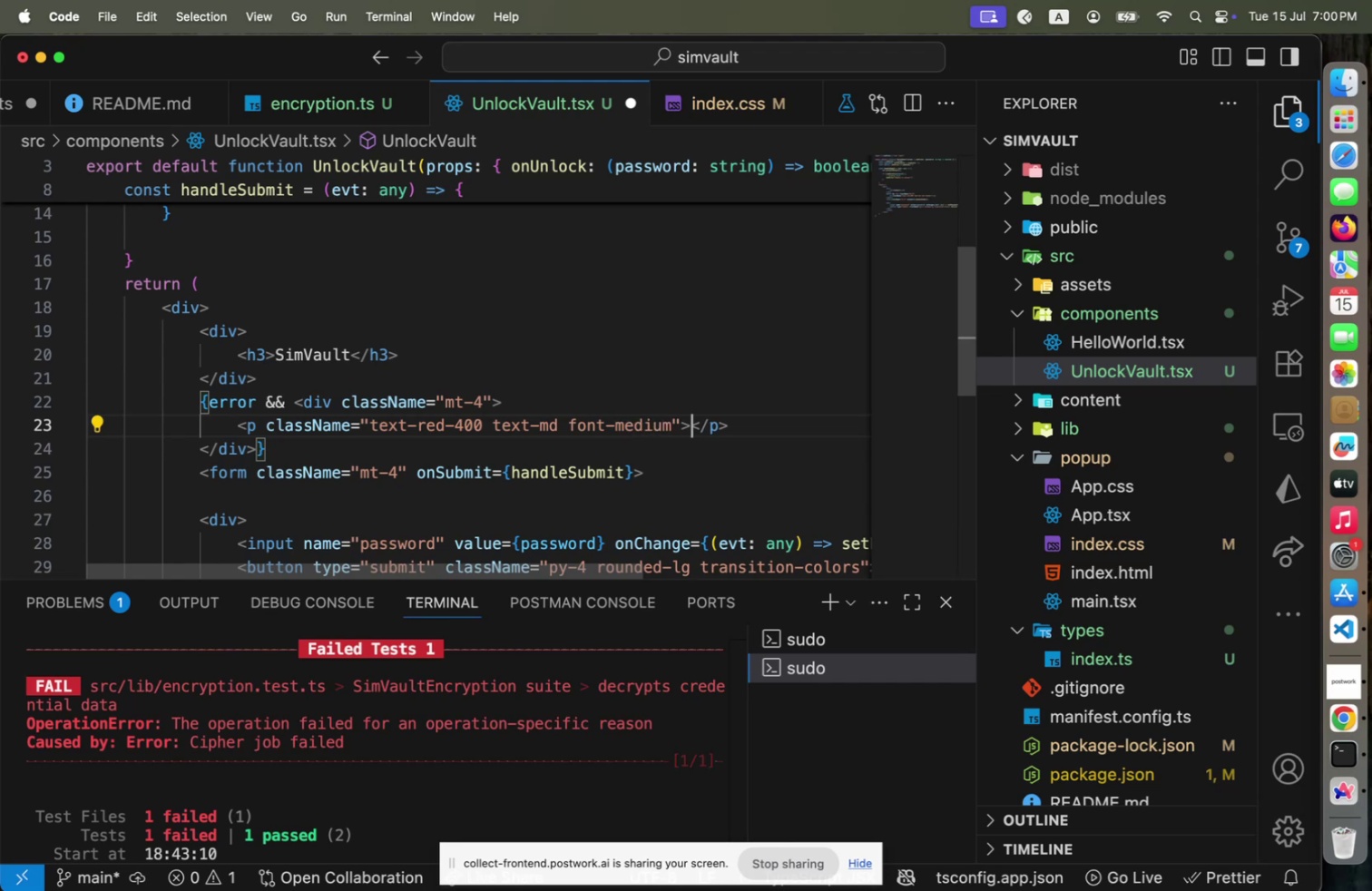 
key(Shift+BracketRight)
 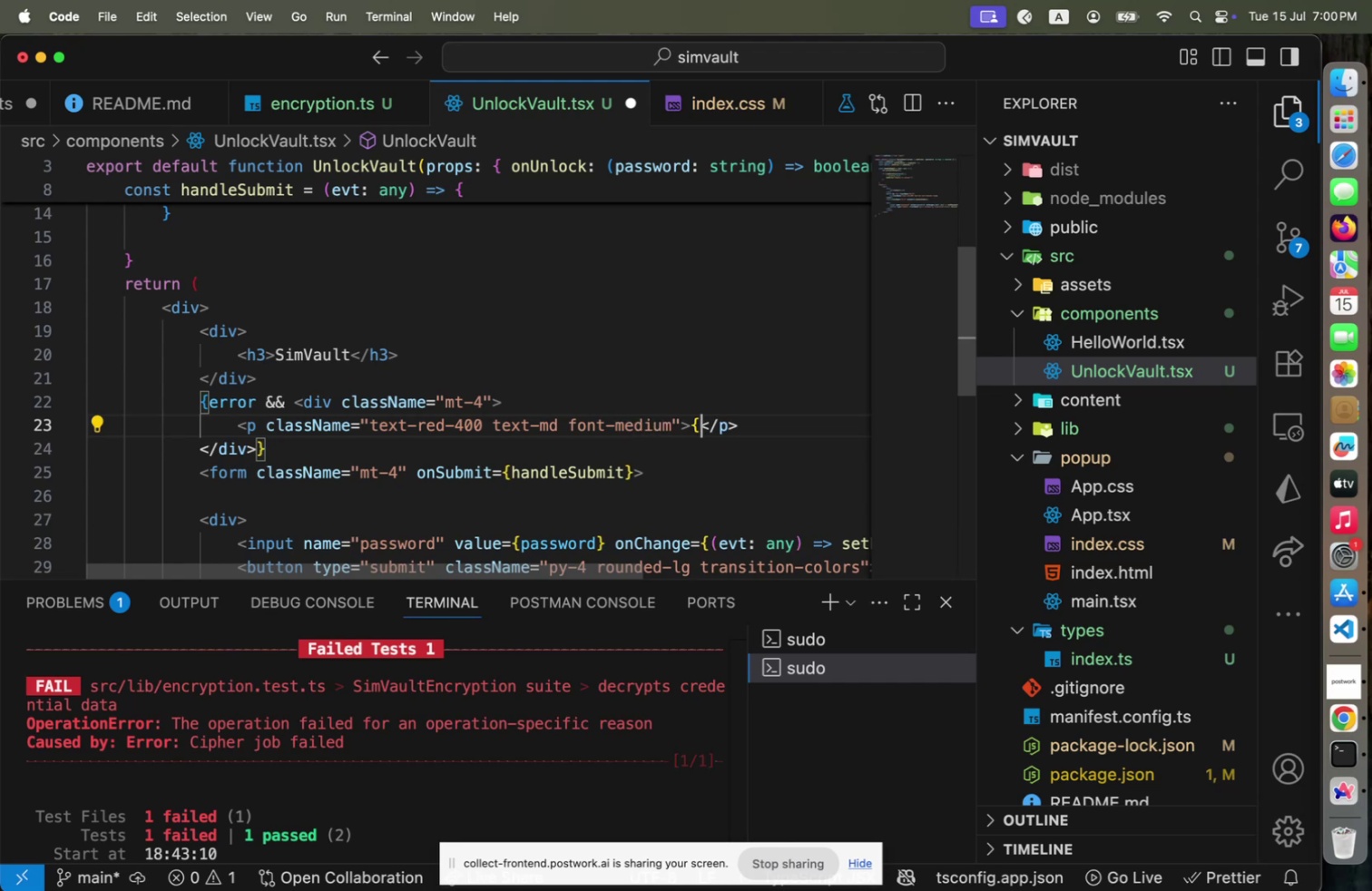 
key(ArrowLeft)
 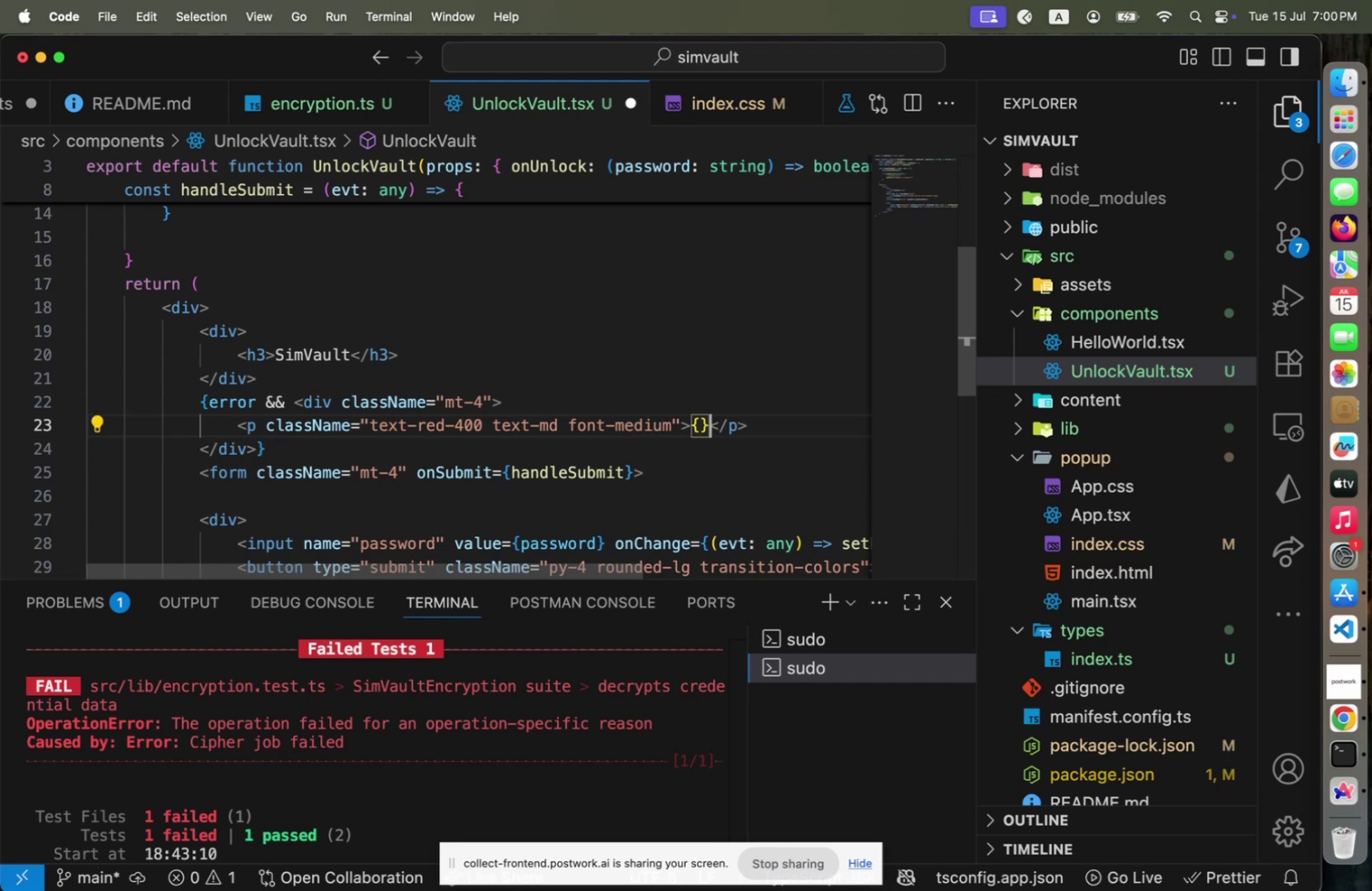 
type(error)
 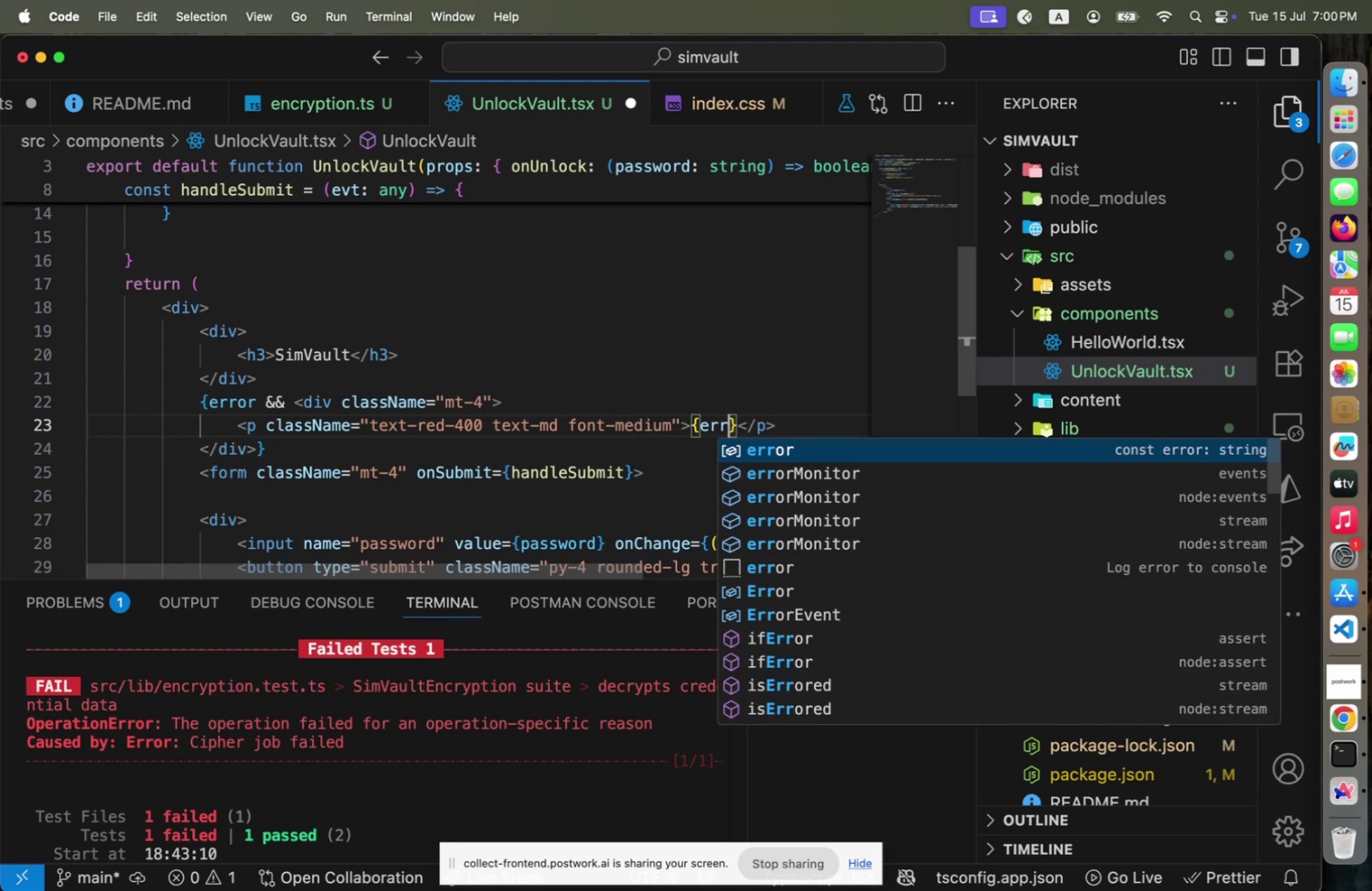 
key(ArrowRight)
 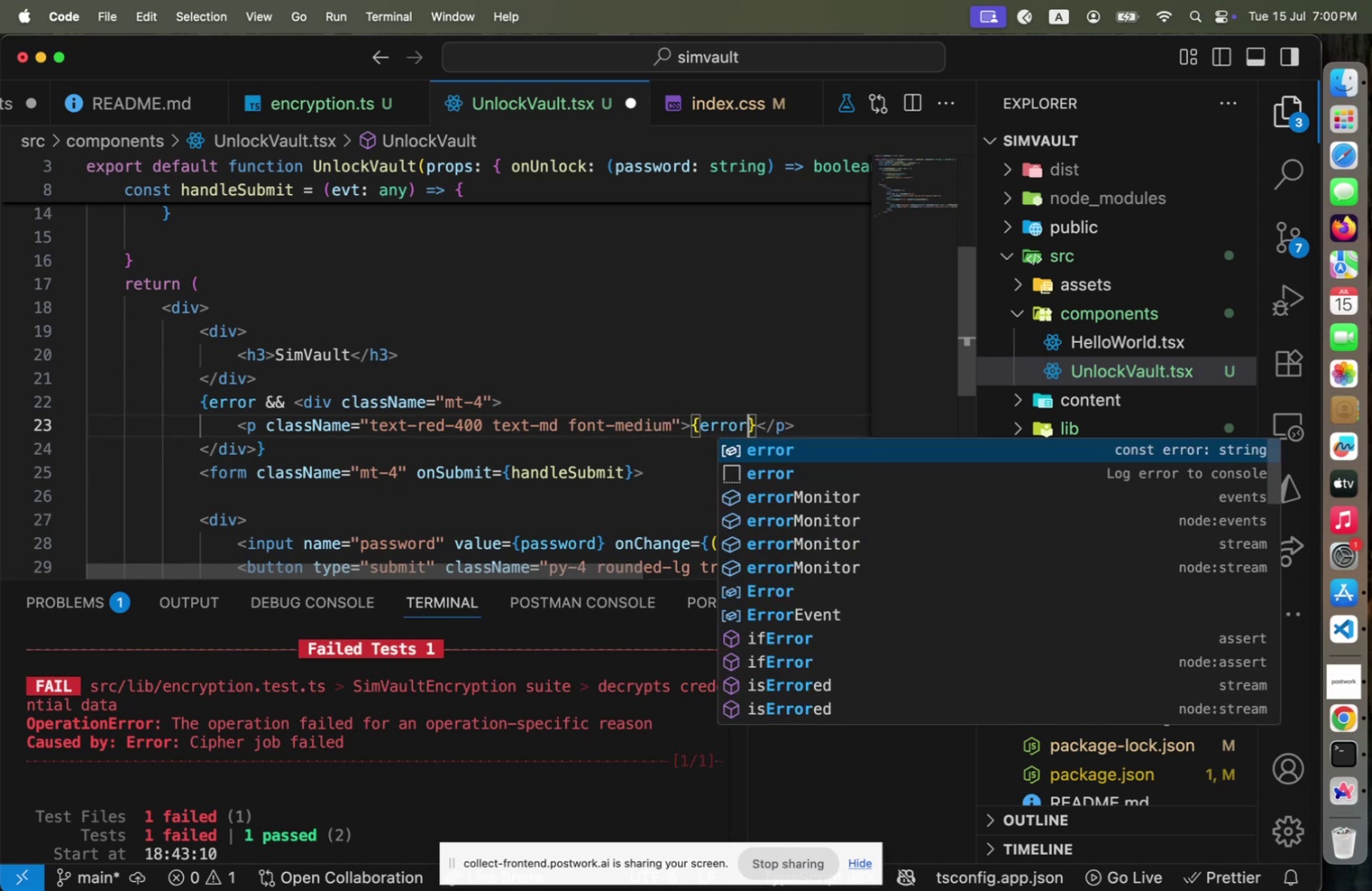 
key(ArrowDown)
 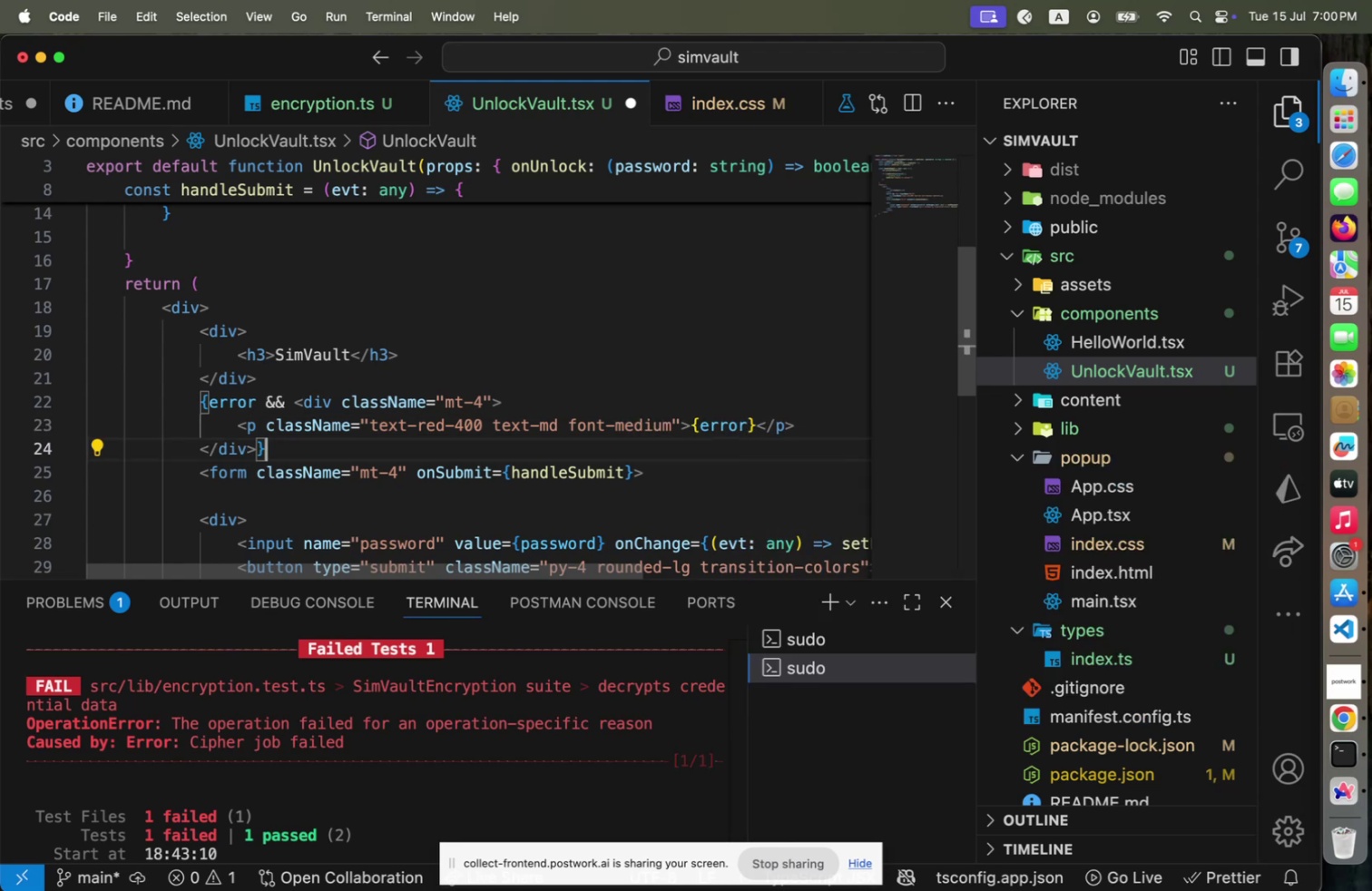 
key(Enter)
 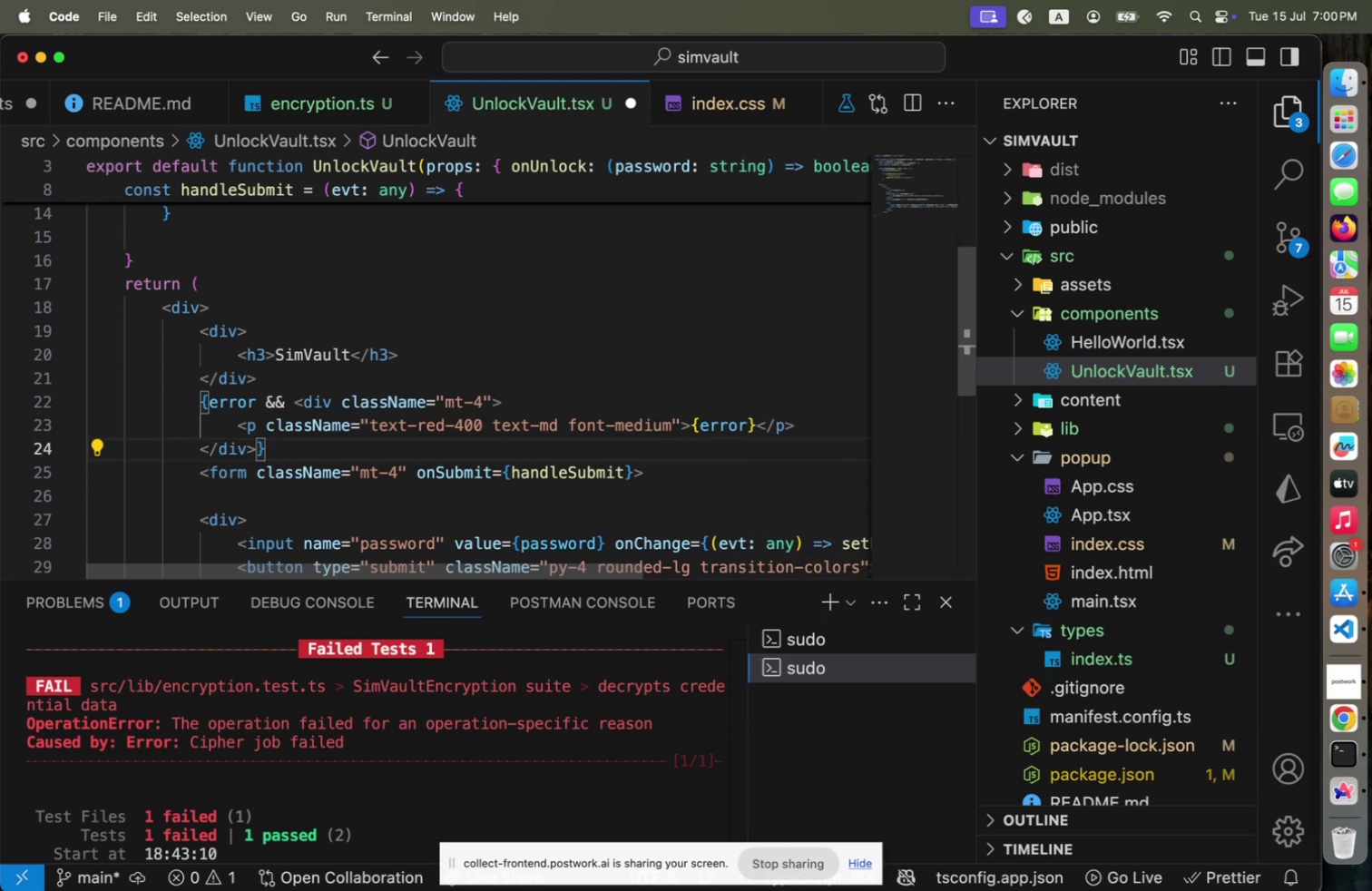 
key(ArrowUp)
 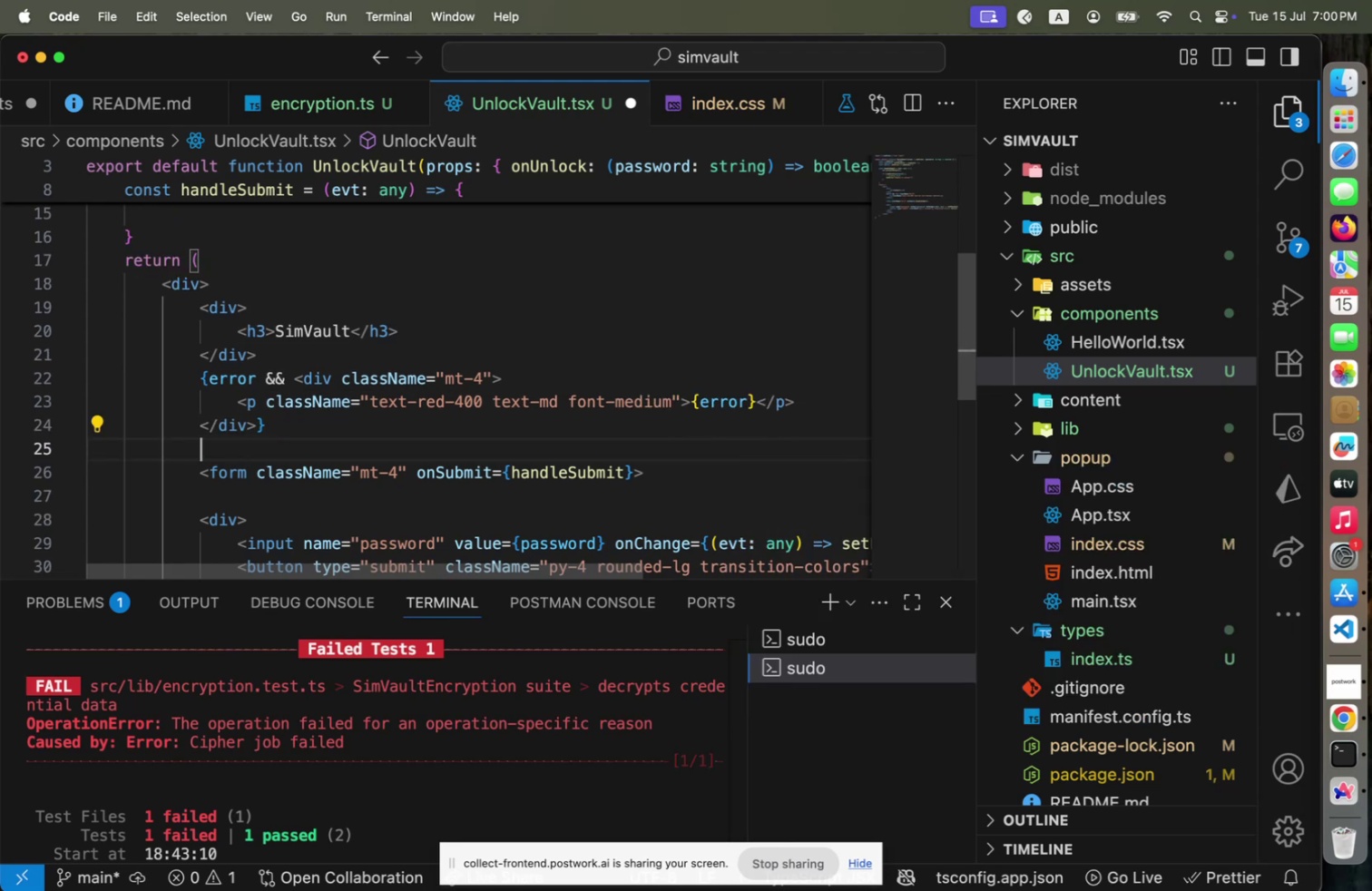 
key(ArrowUp)
 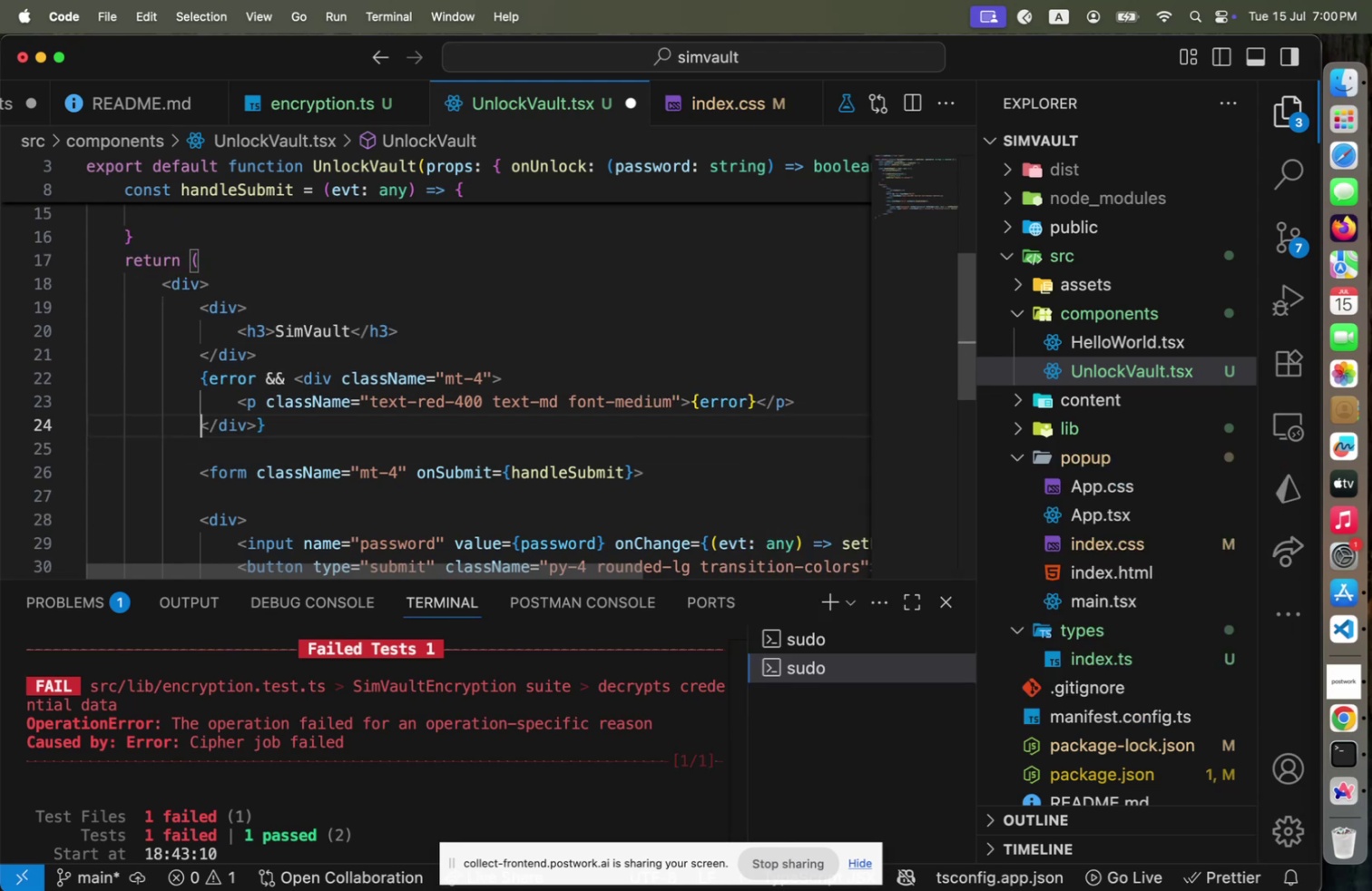 
key(ArrowUp)
 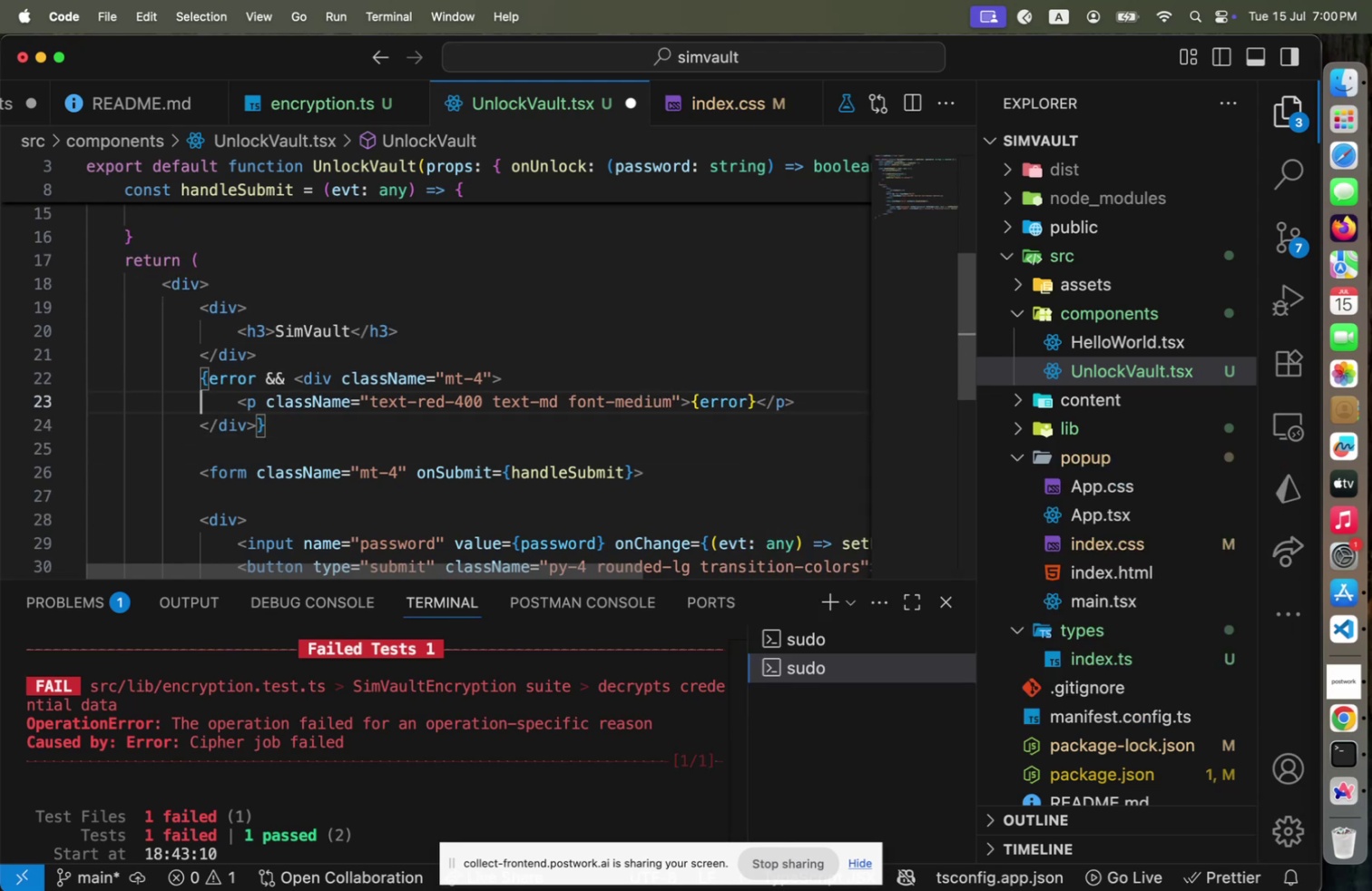 
key(Enter)
 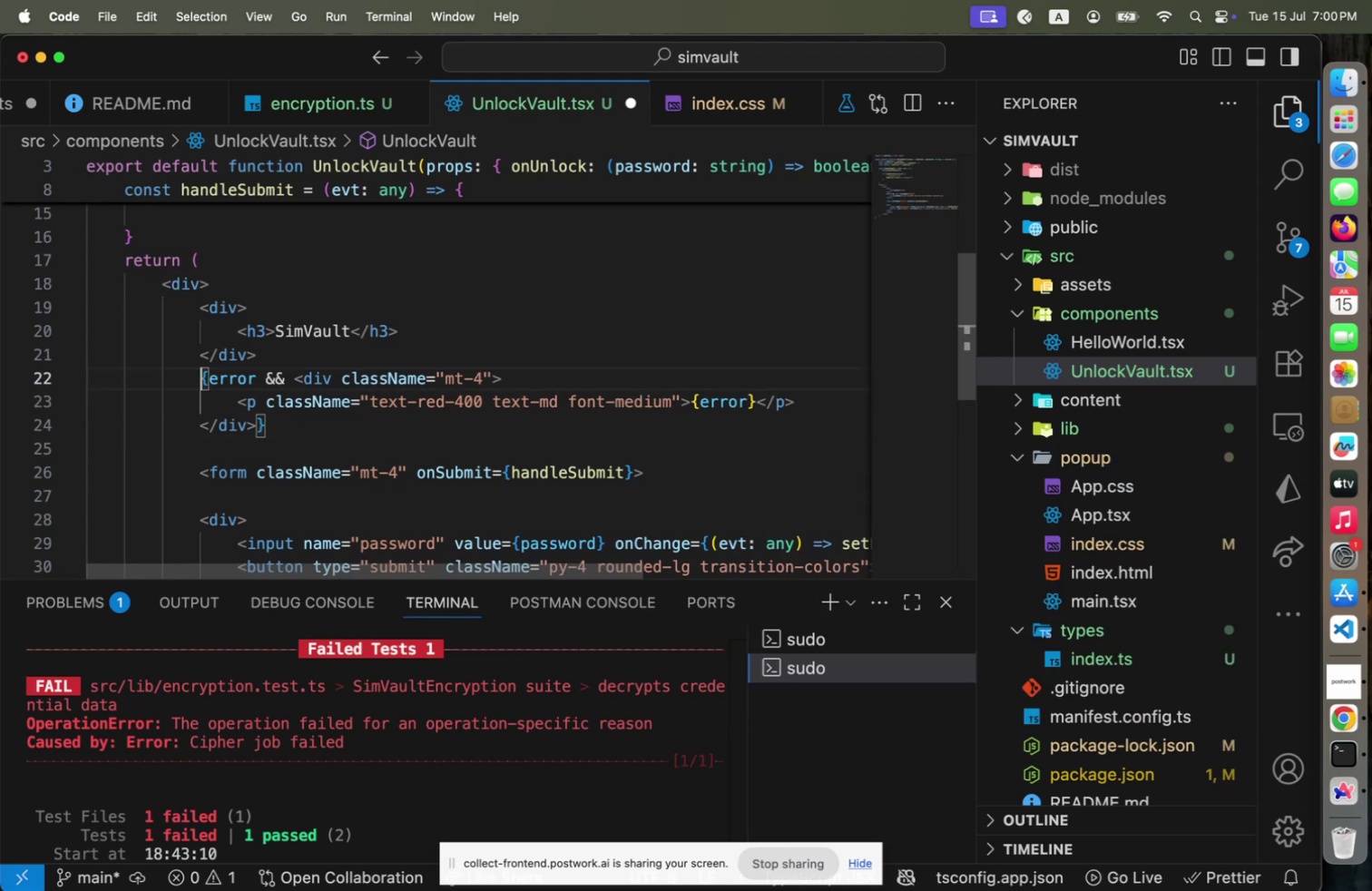 
key(ArrowUp)
 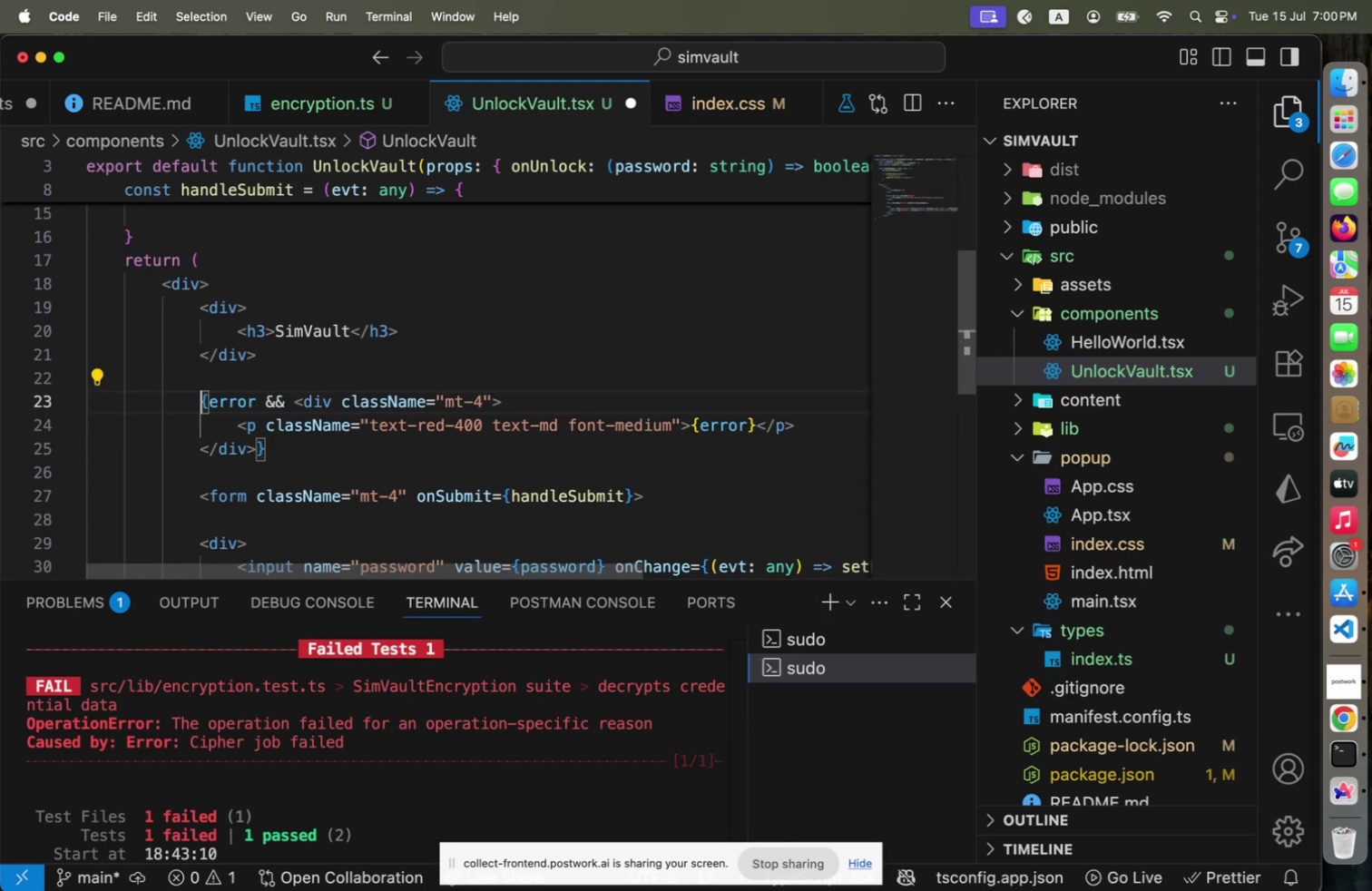 
key(ArrowUp)
 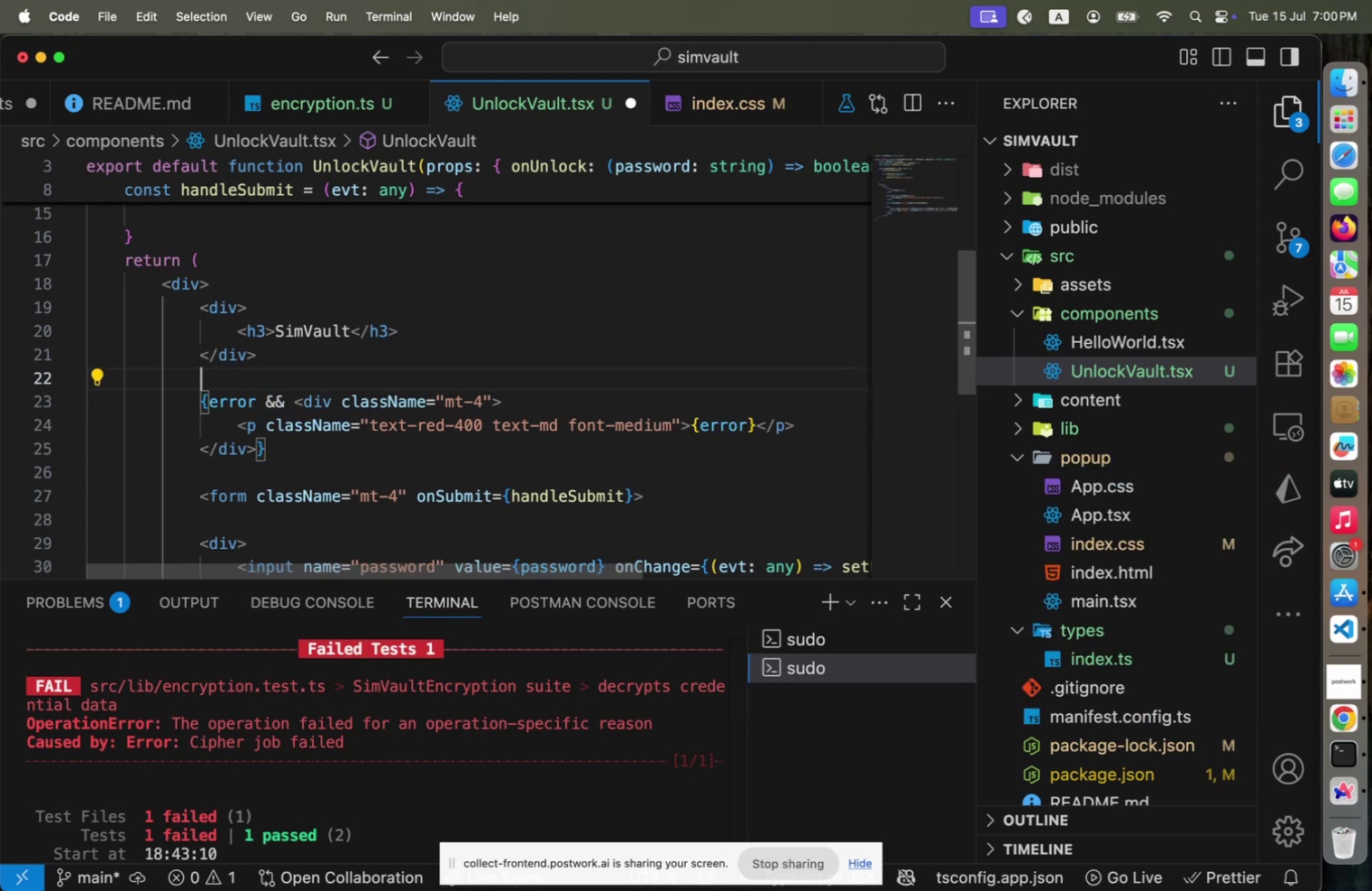 
key(ArrowUp)
 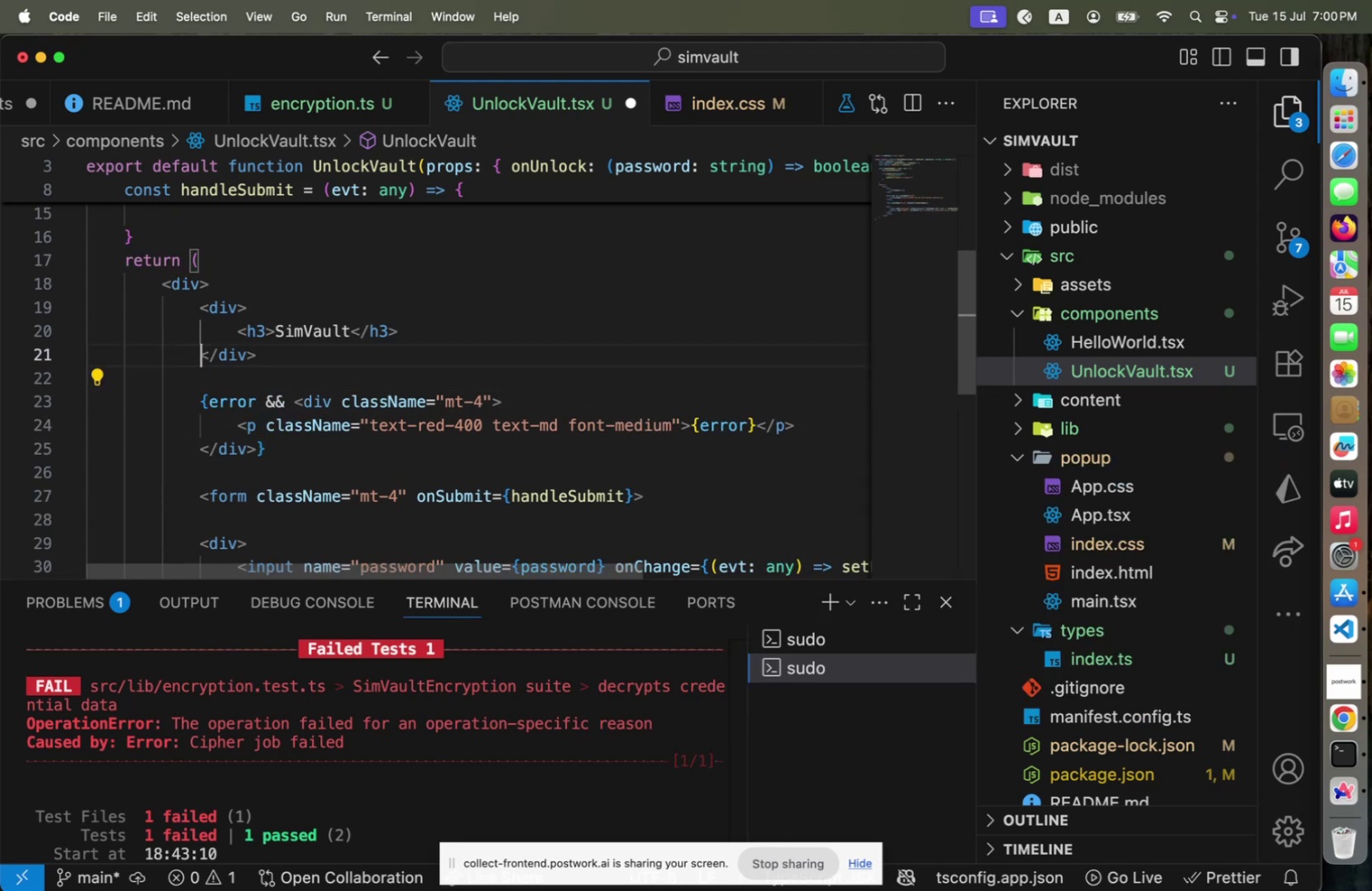 
hold_key(key=ArrowRight, duration=0.89)
 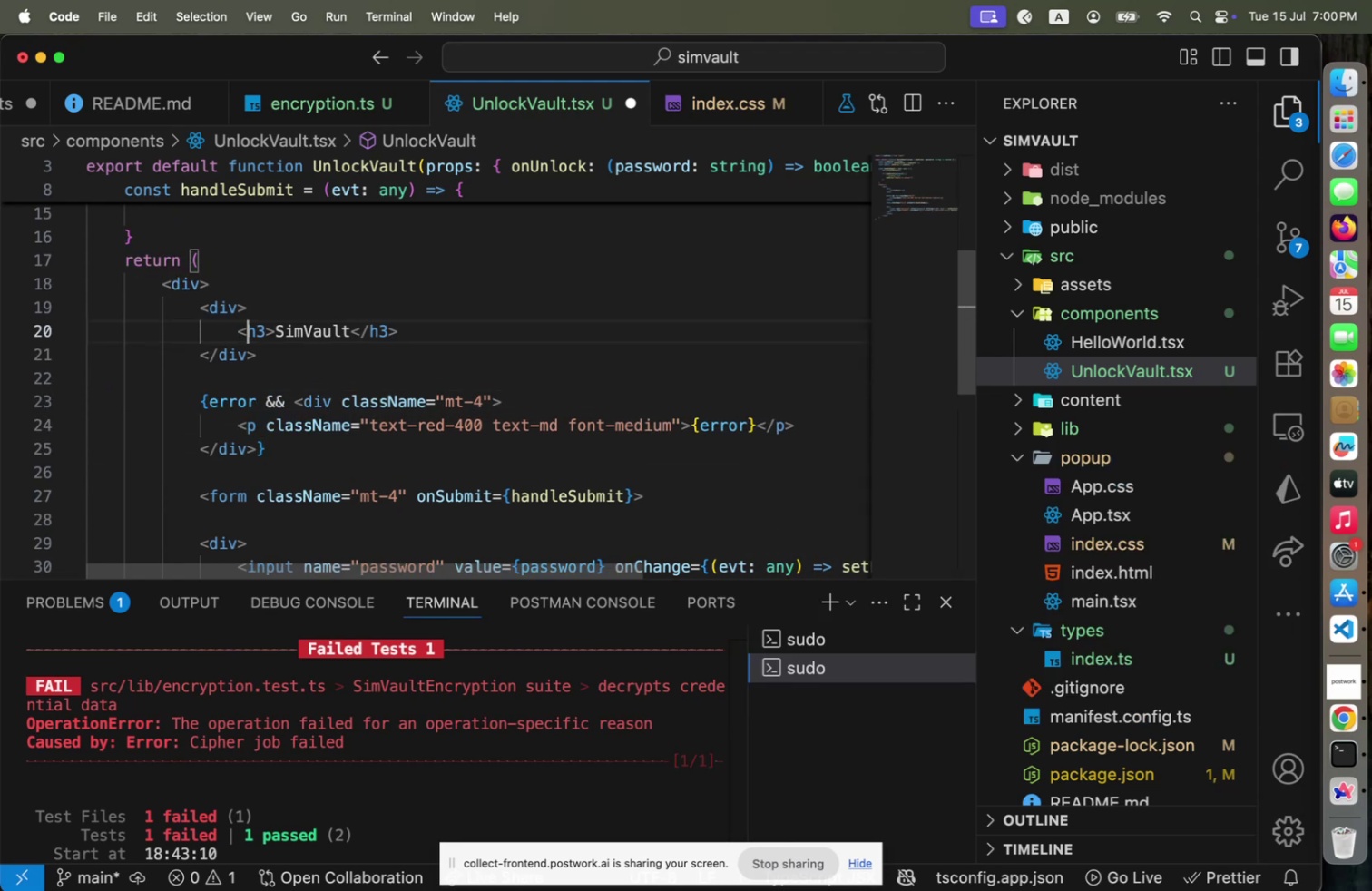 
key(ArrowRight)
 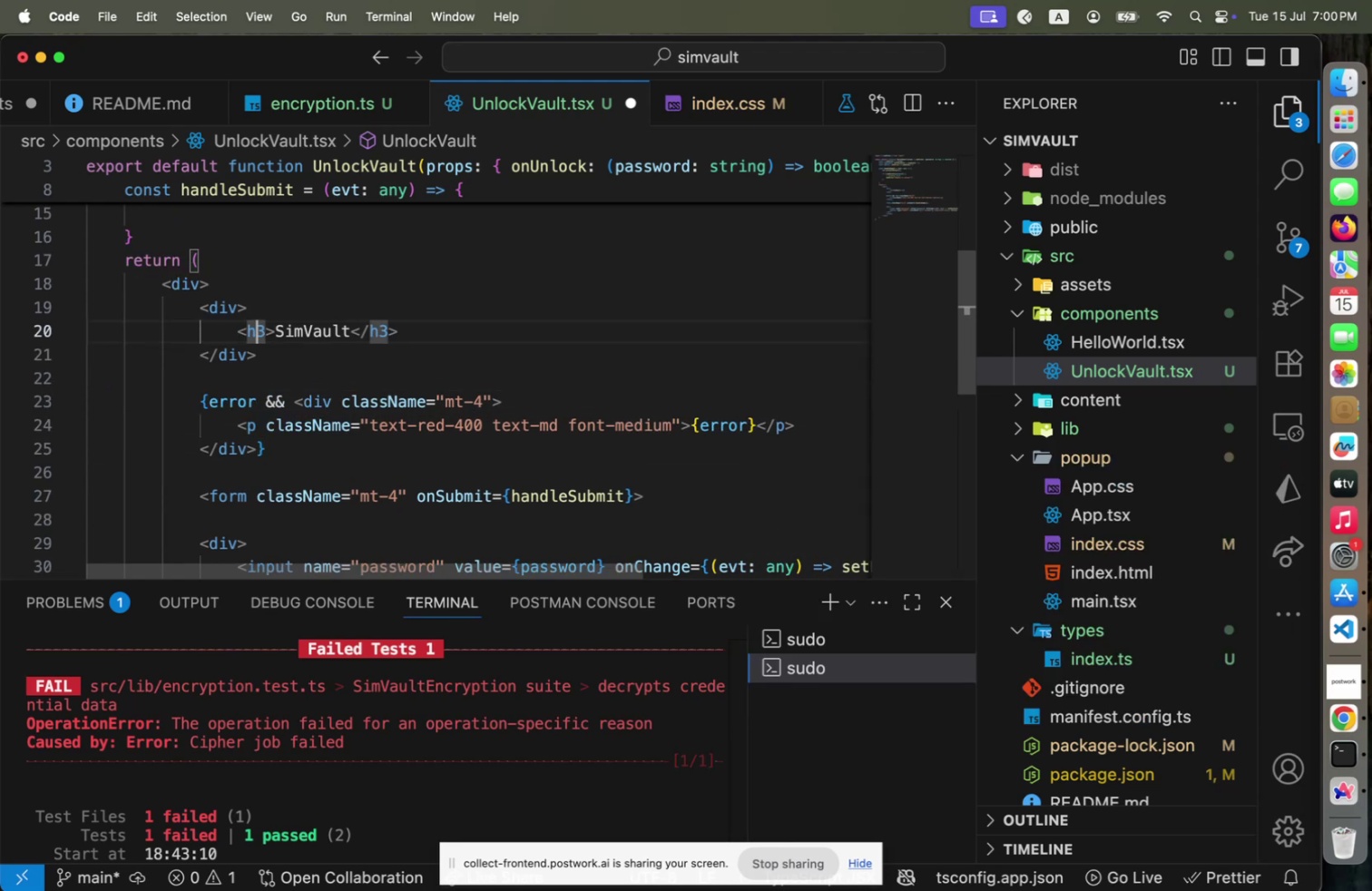 
type( cl)
 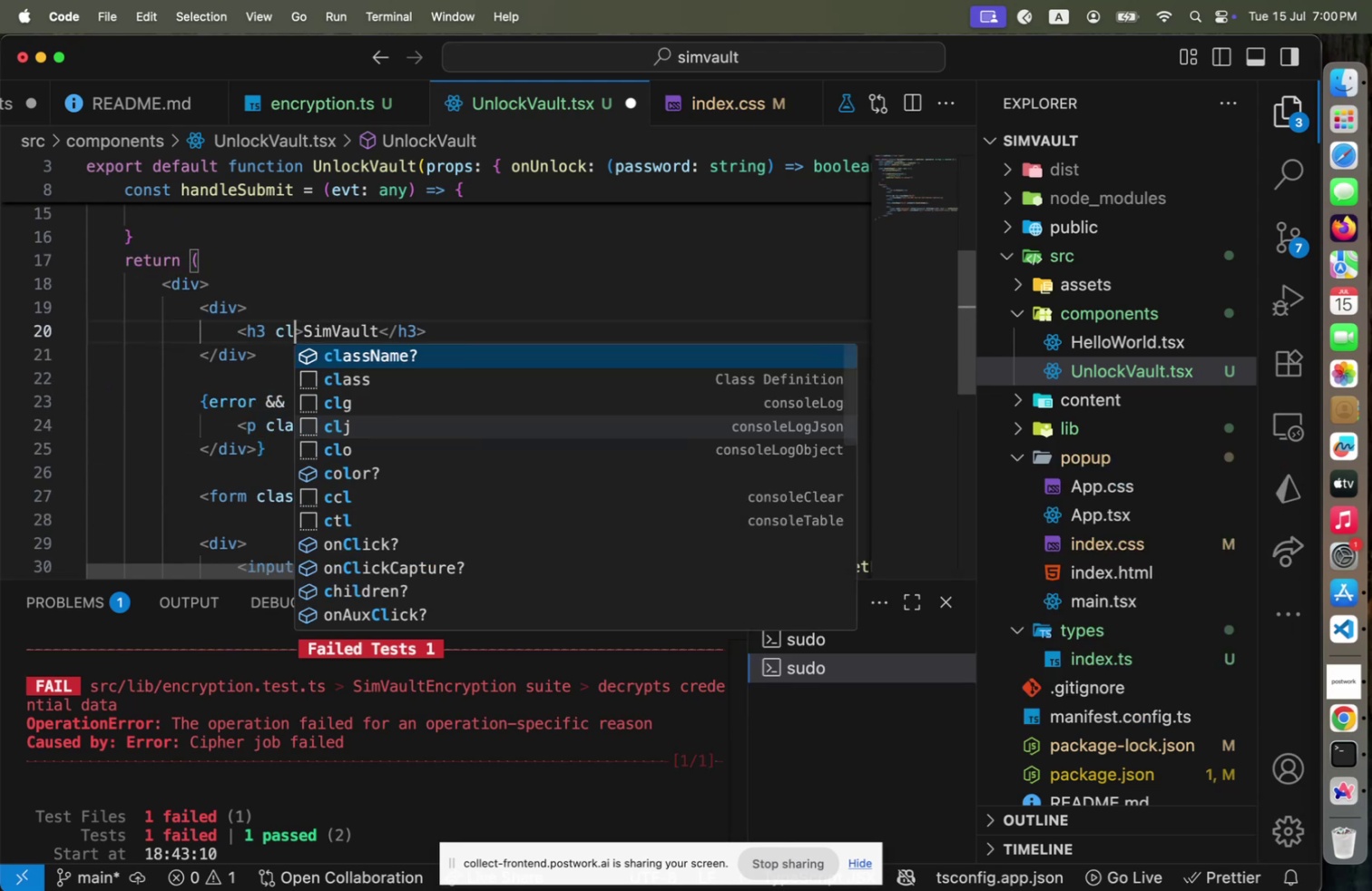 
key(Enter)
 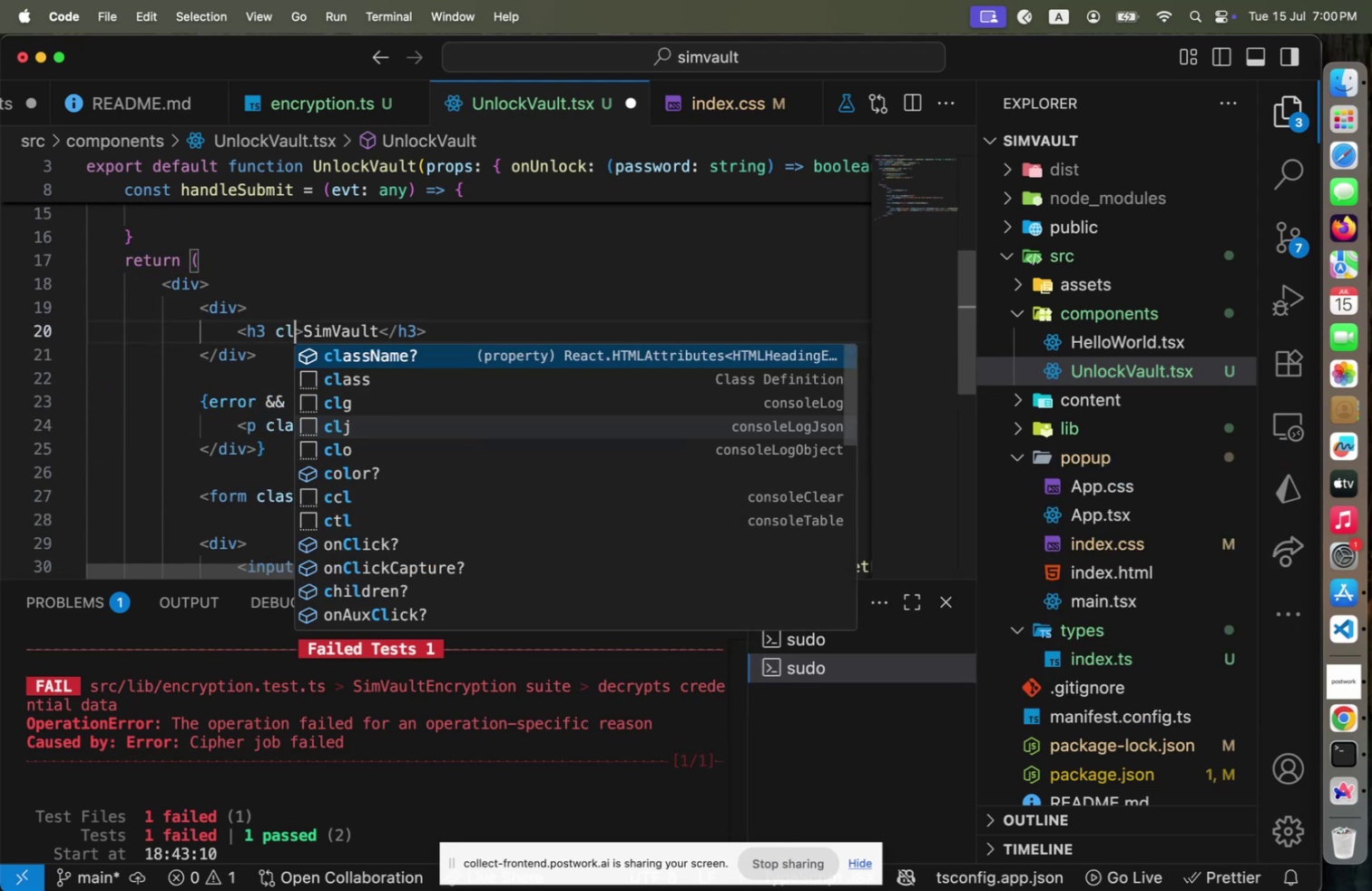 
type(text-lg)
 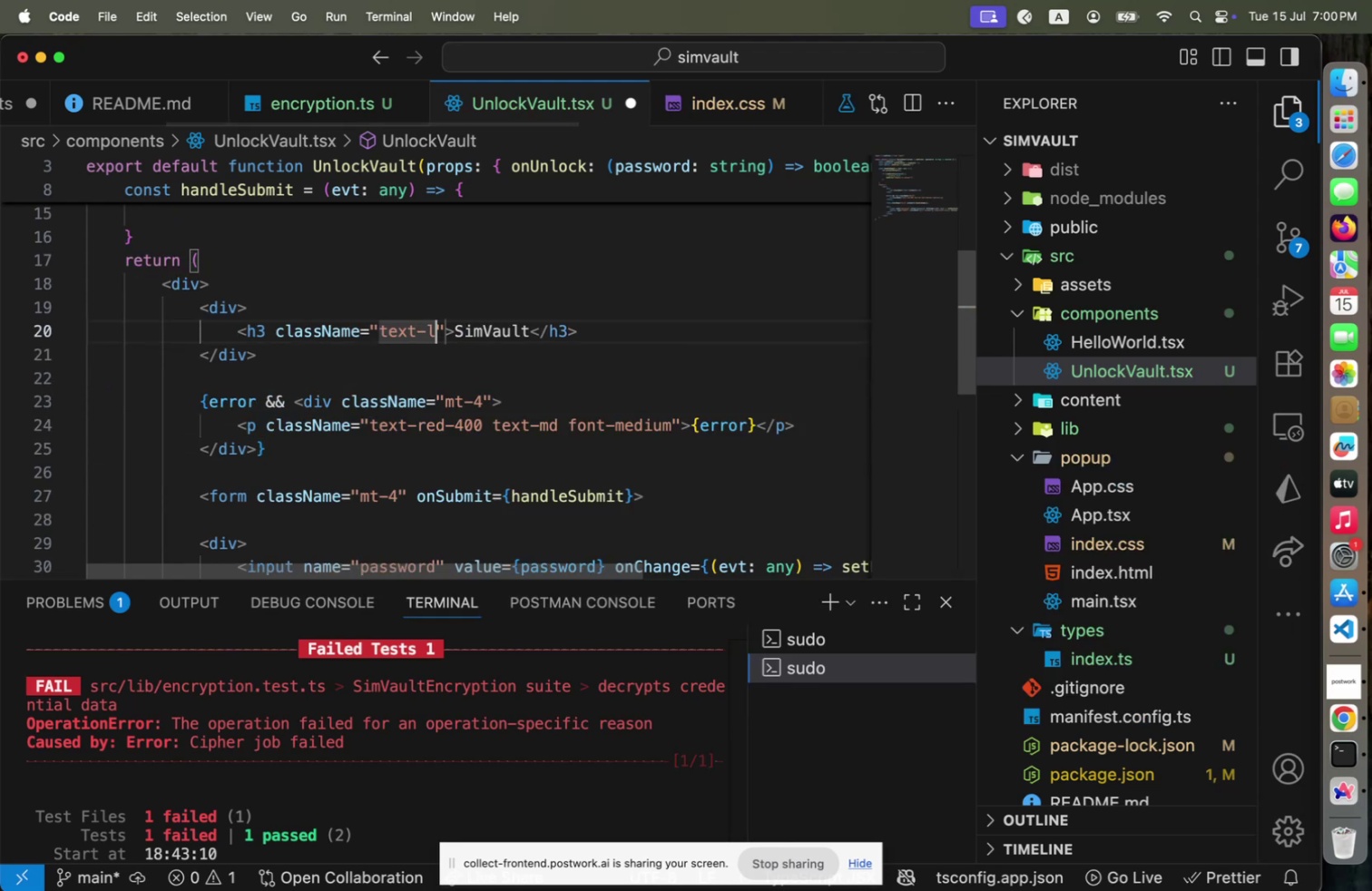 
key(ArrowRight)
 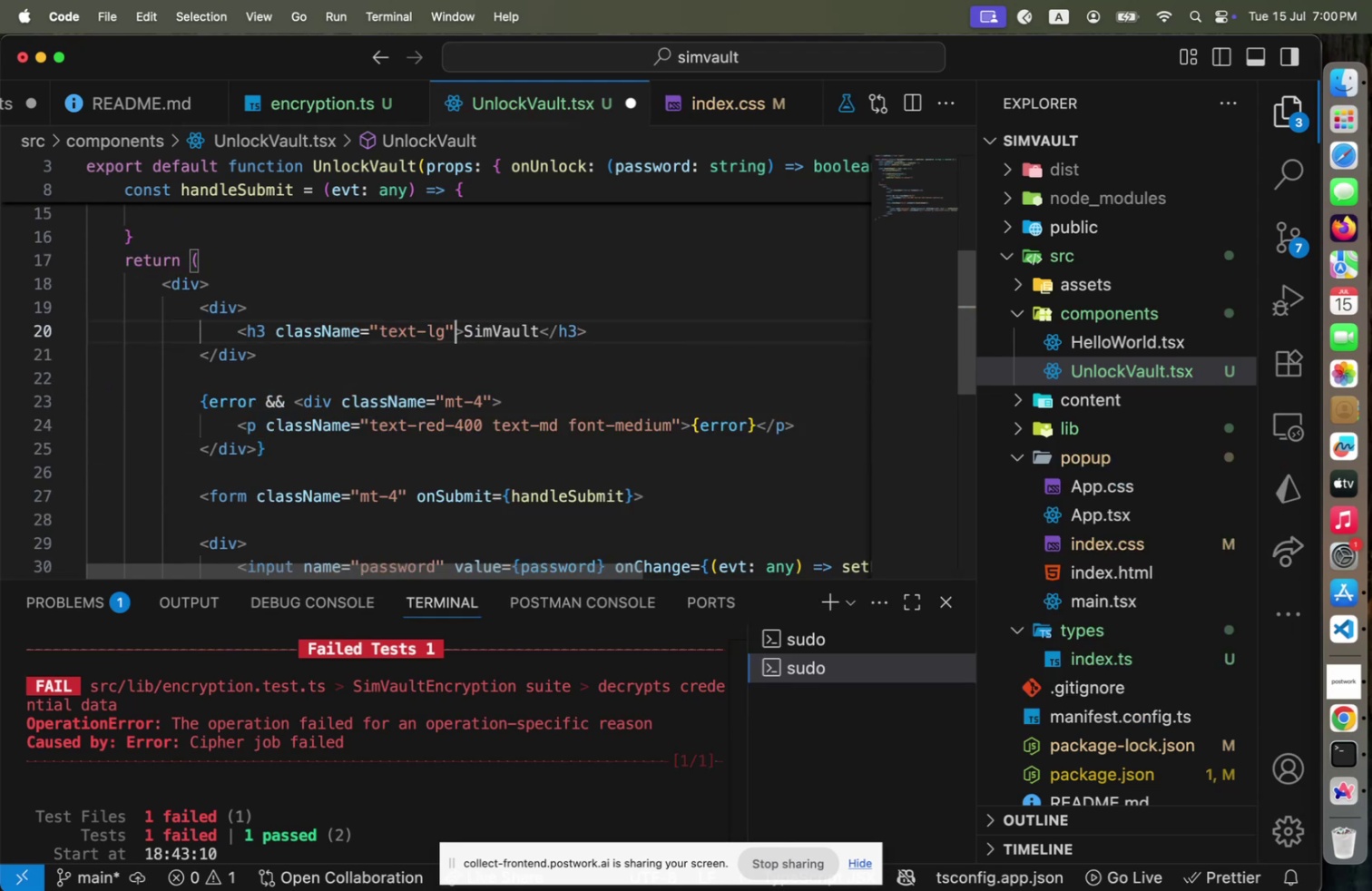 
key(ArrowLeft)
 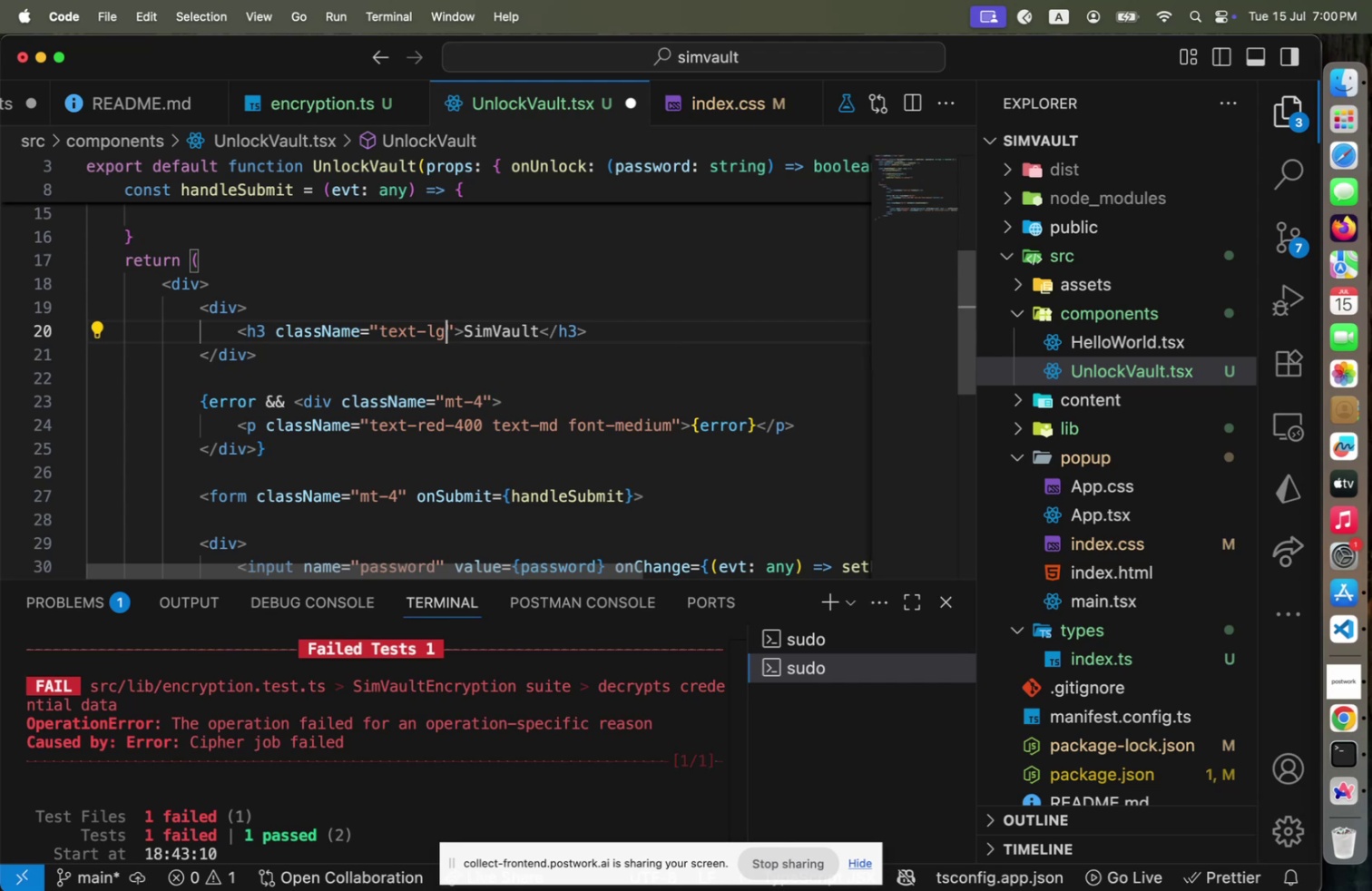 
type( font-medium)
 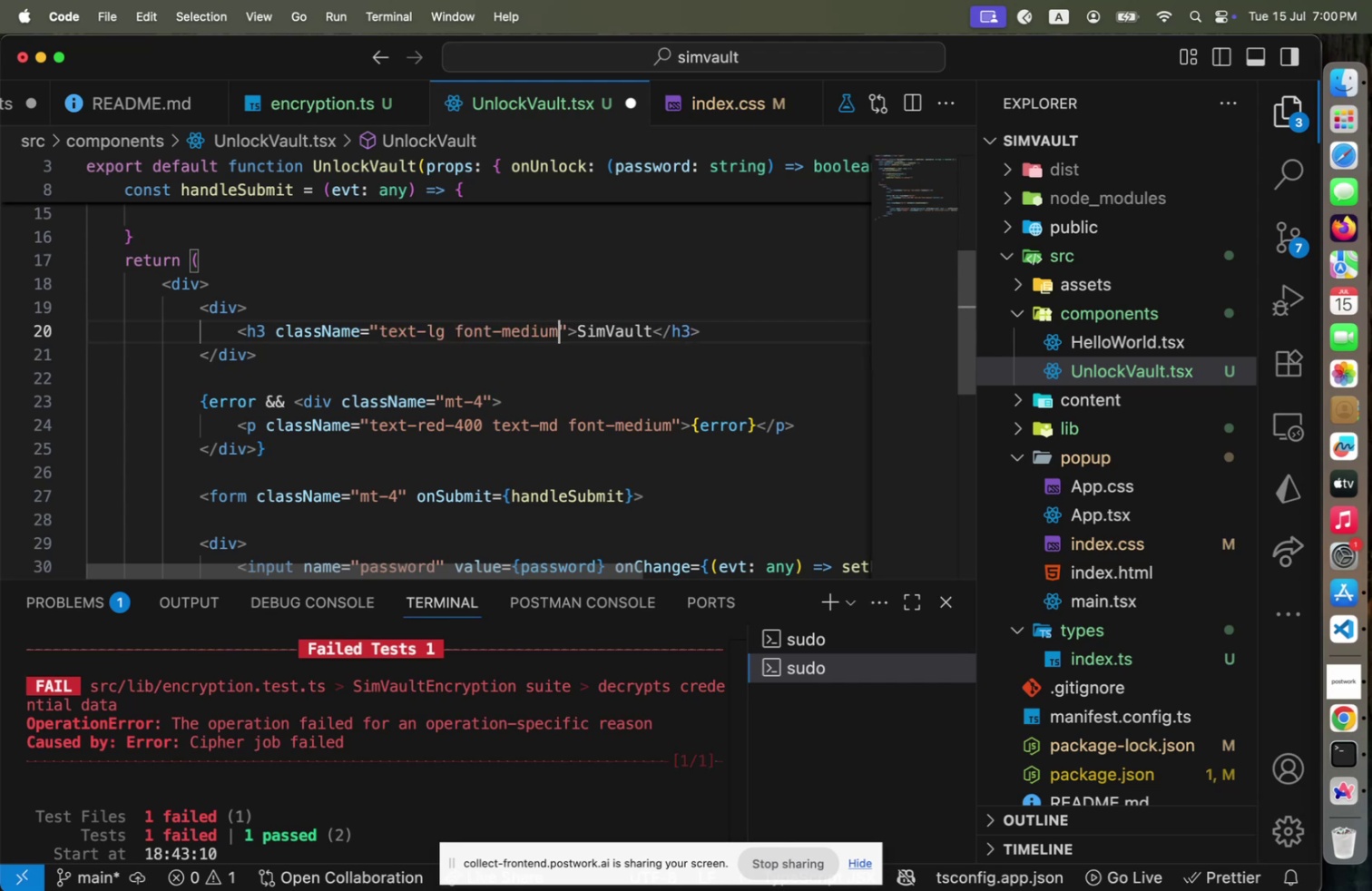 
key(ArrowRight)
 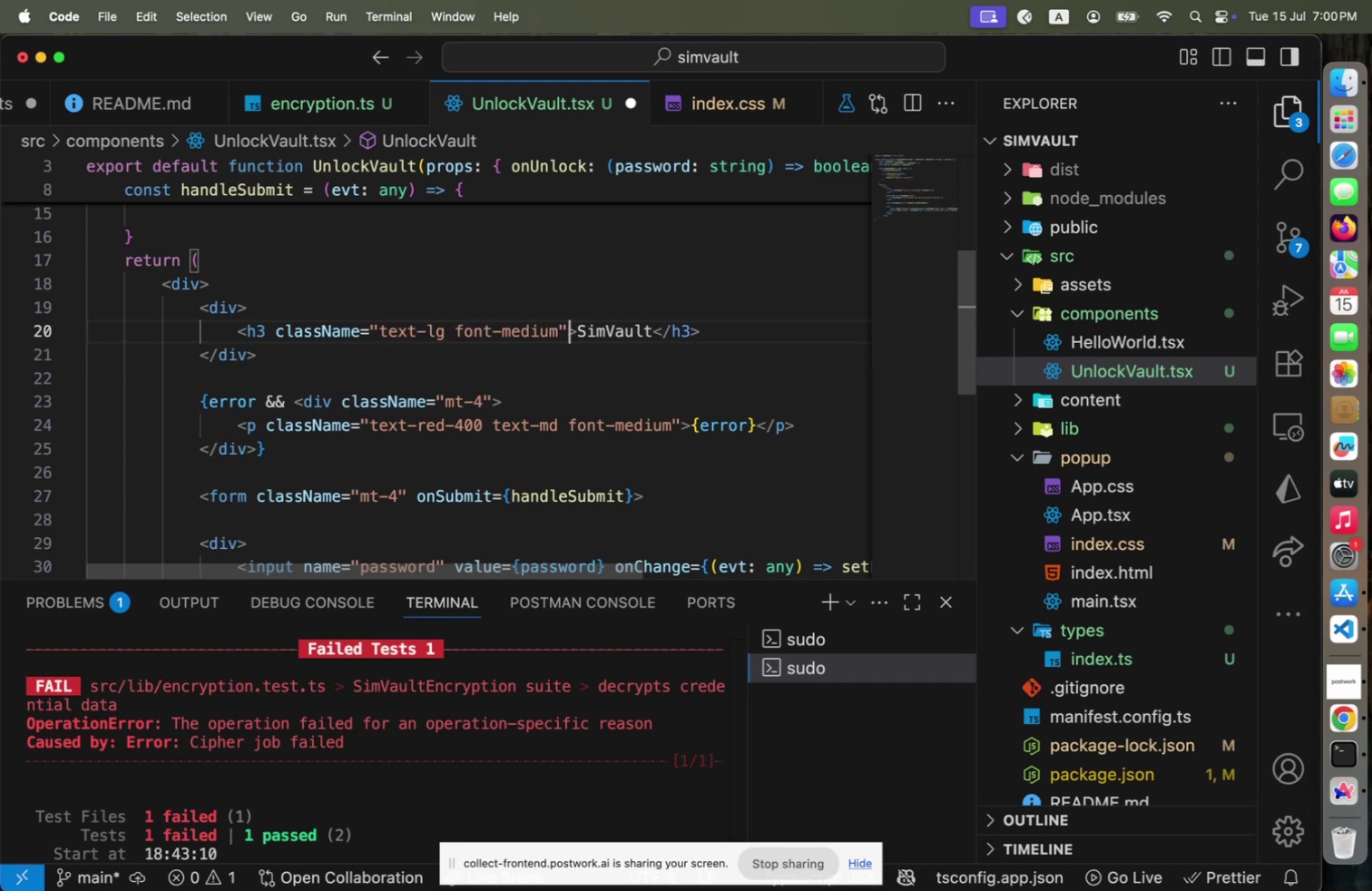 
key(ArrowDown)
 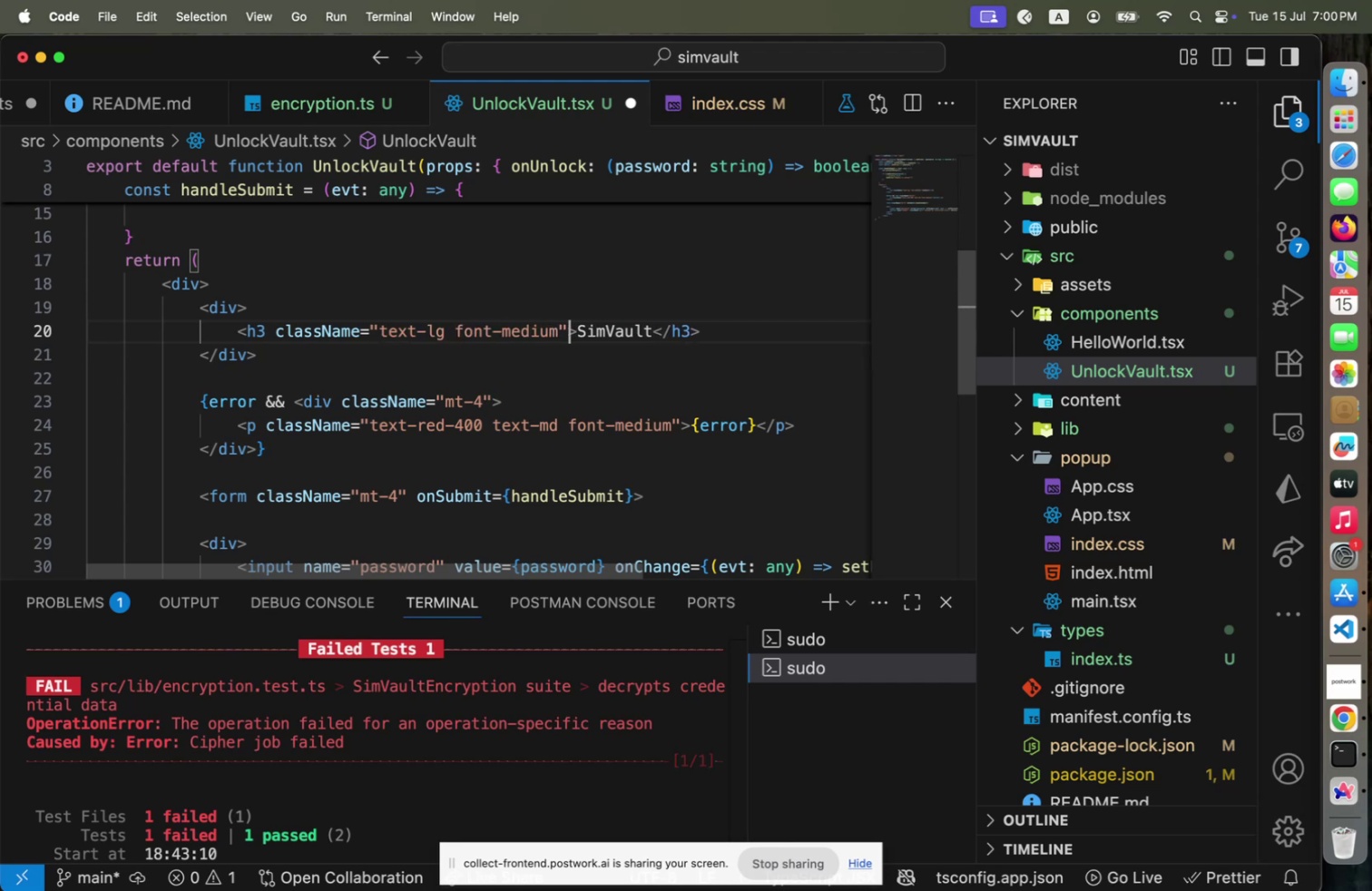 
key(ArrowDown)
 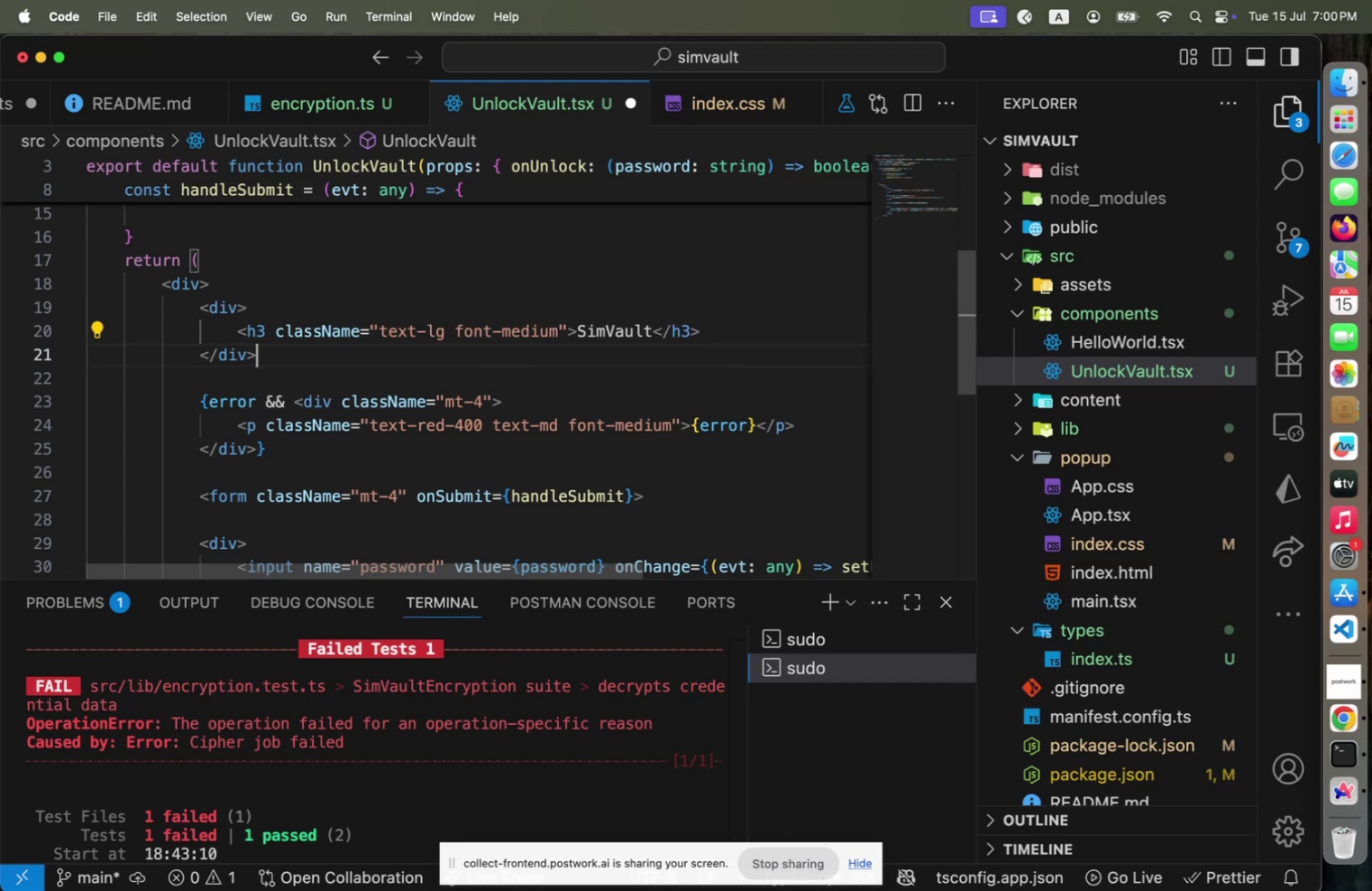 
key(ArrowDown)
 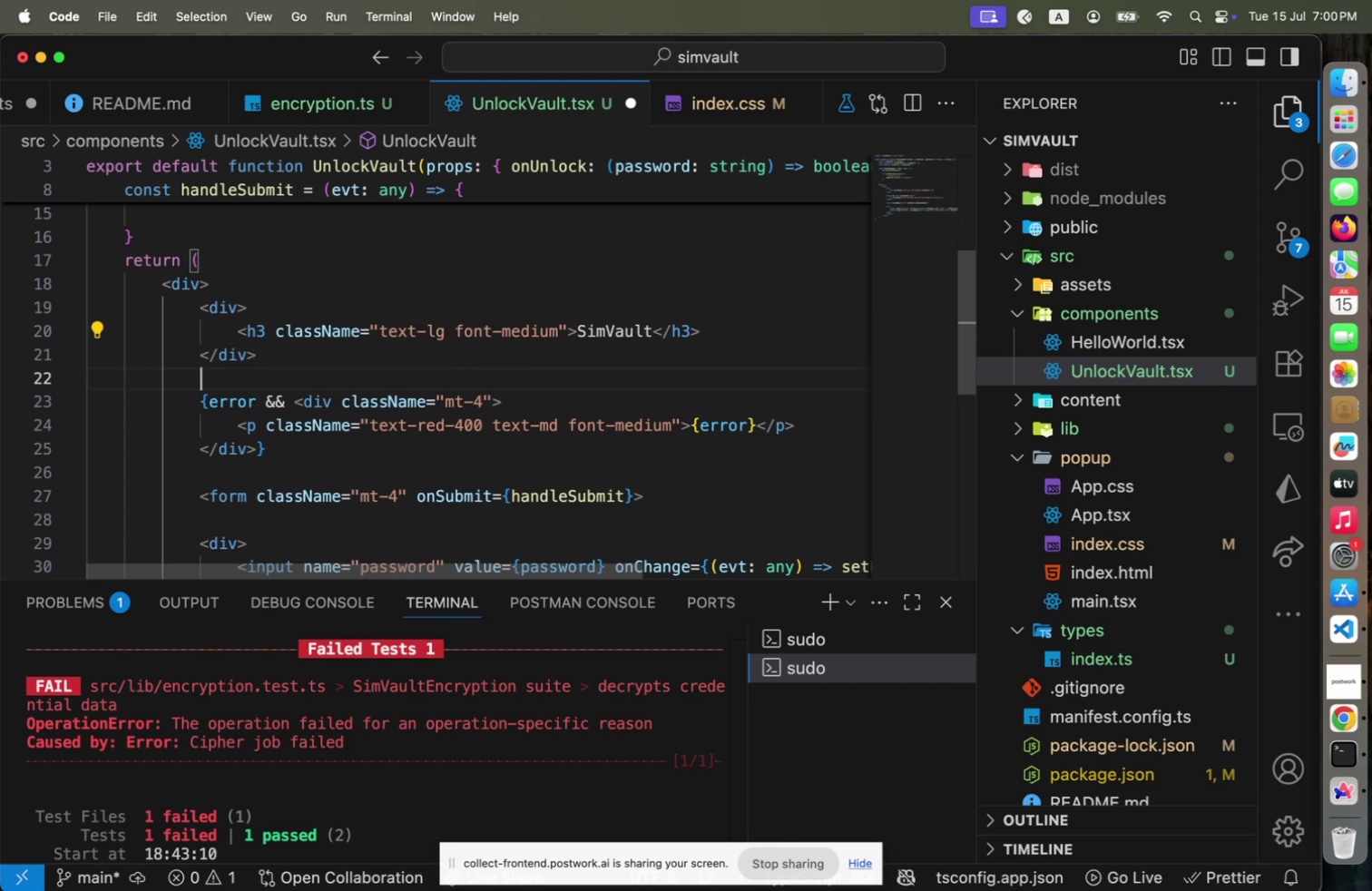 
key(ArrowUp)
 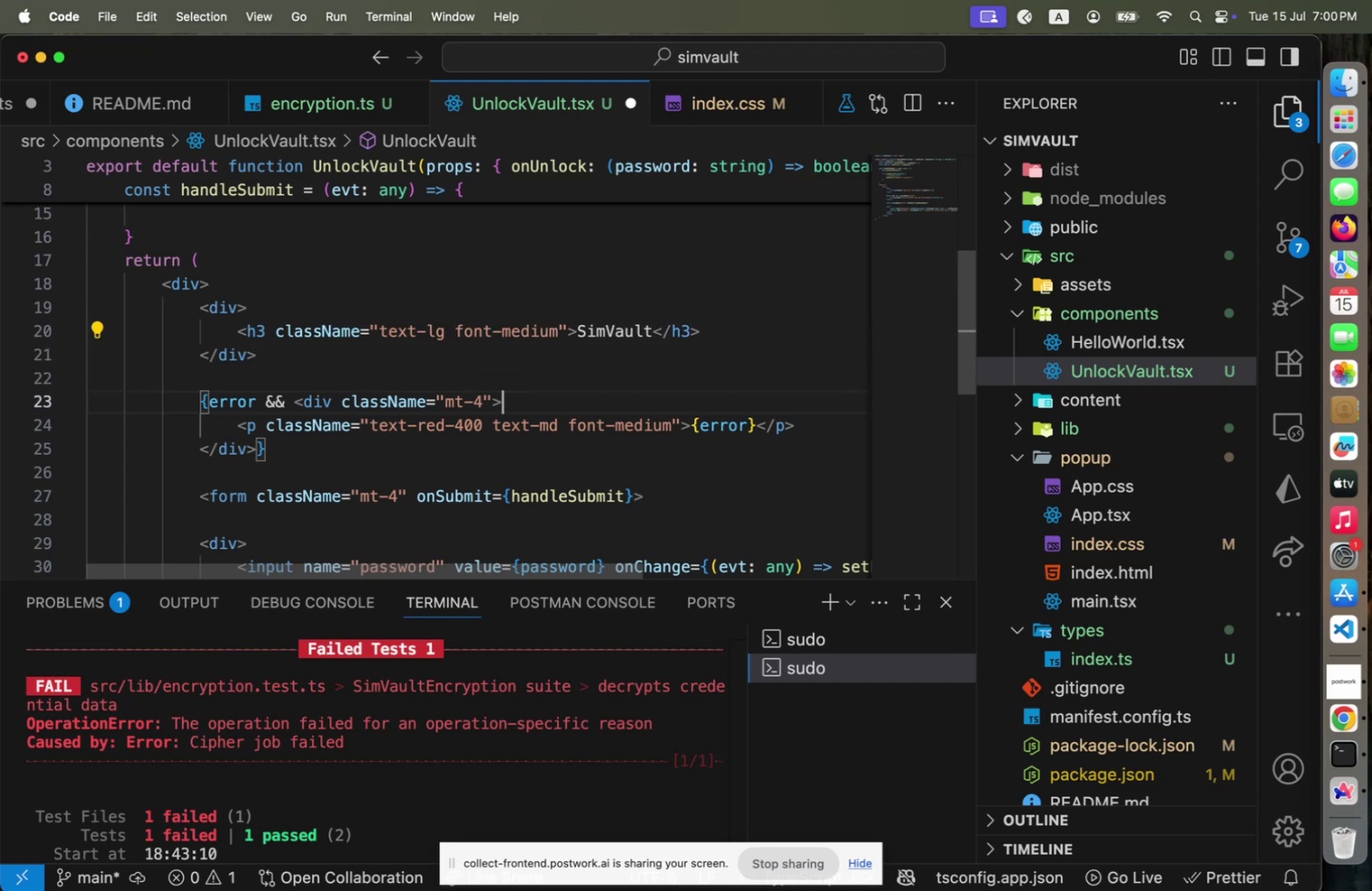 
key(ArrowUp)
 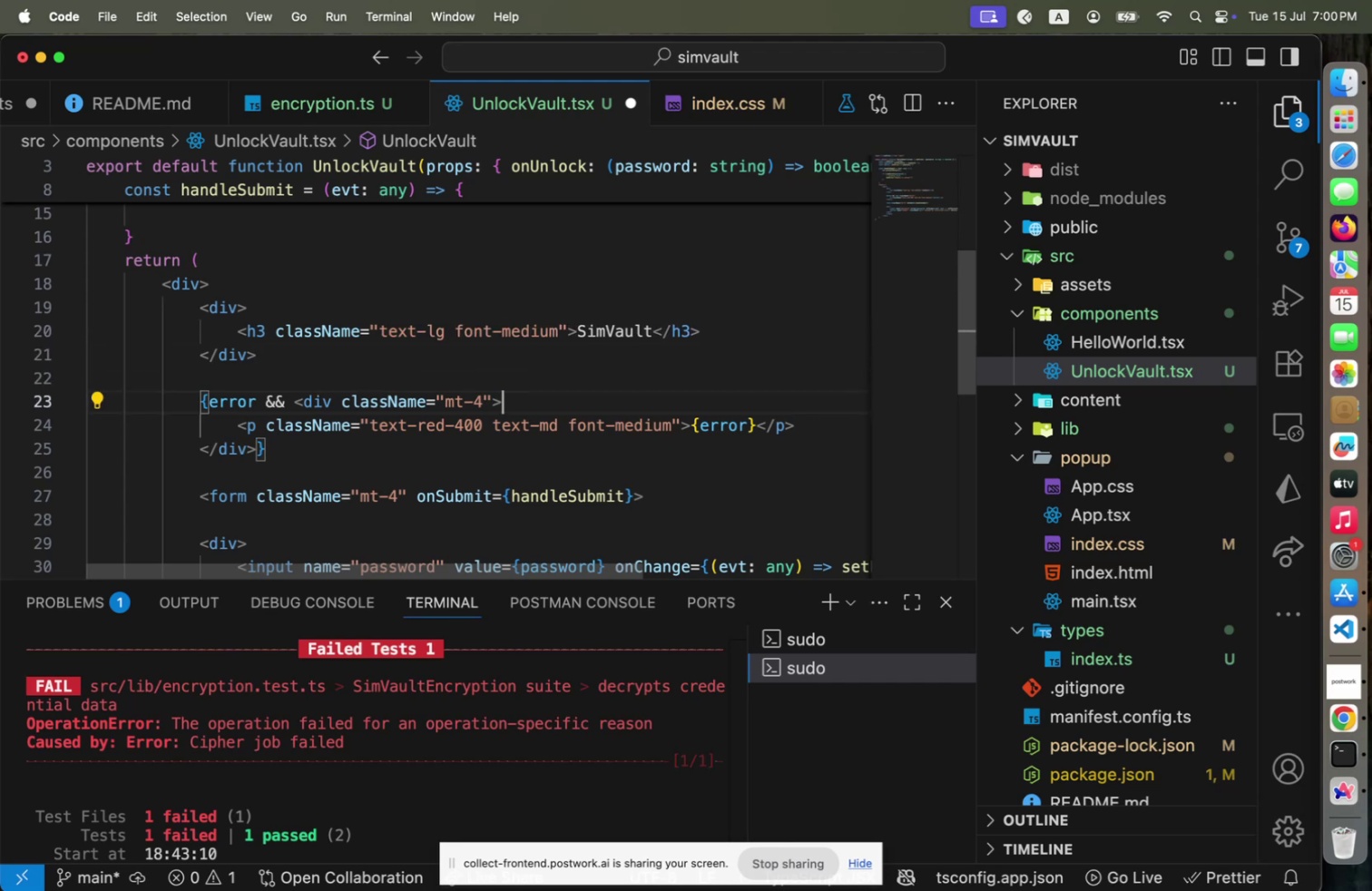 
key(ArrowUp)
 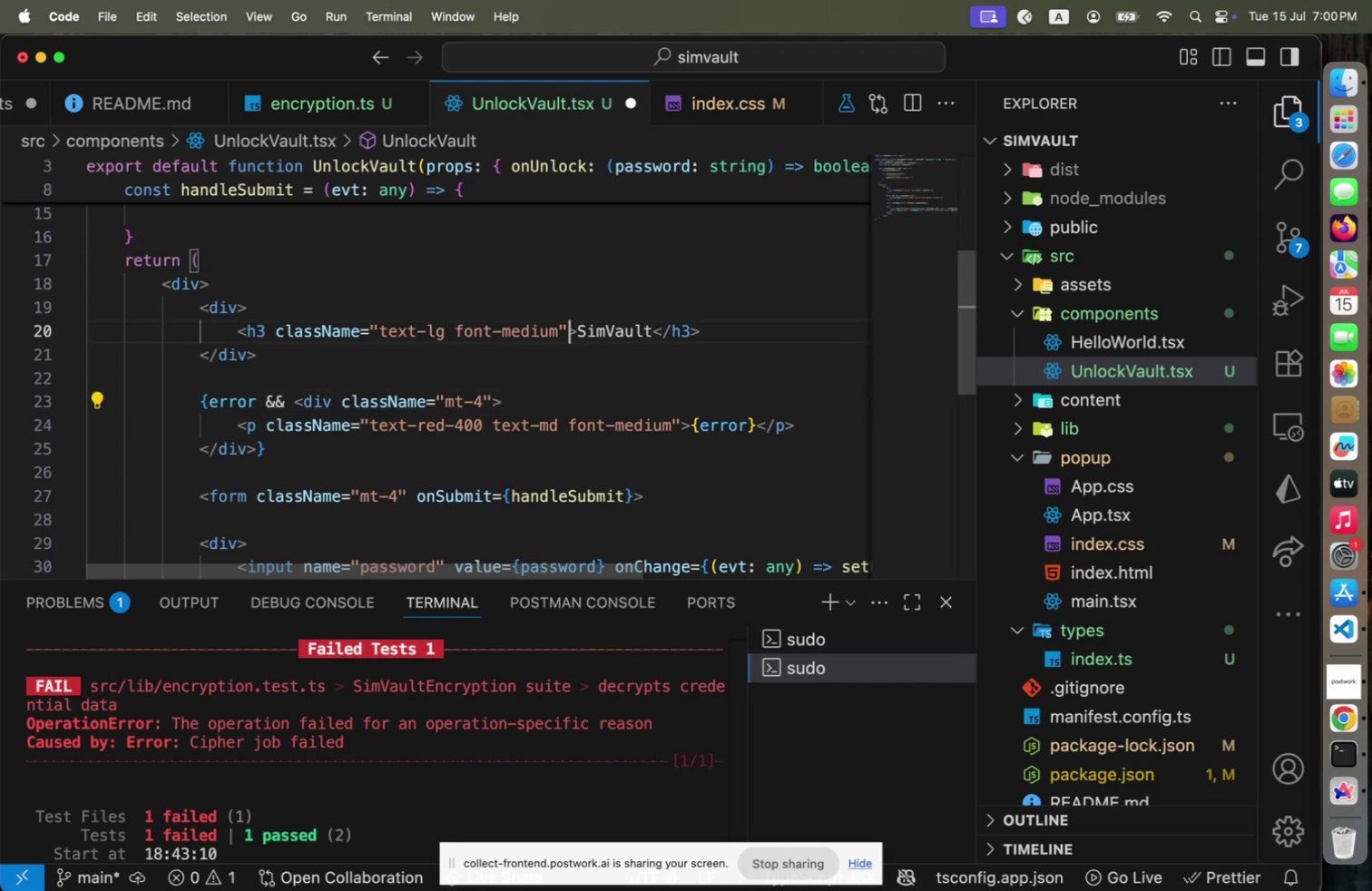 
key(ArrowUp)
 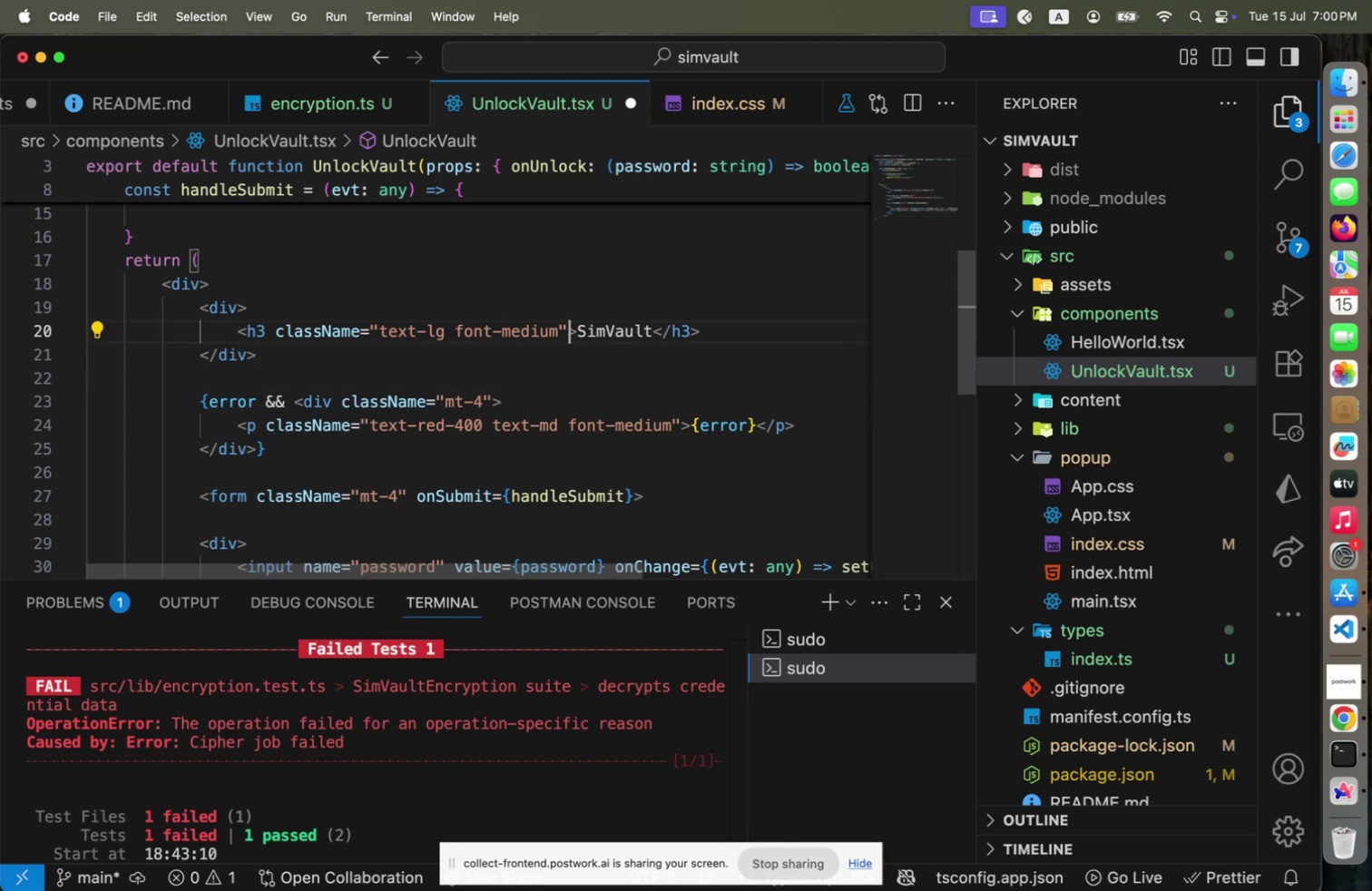 
key(ArrowLeft)
 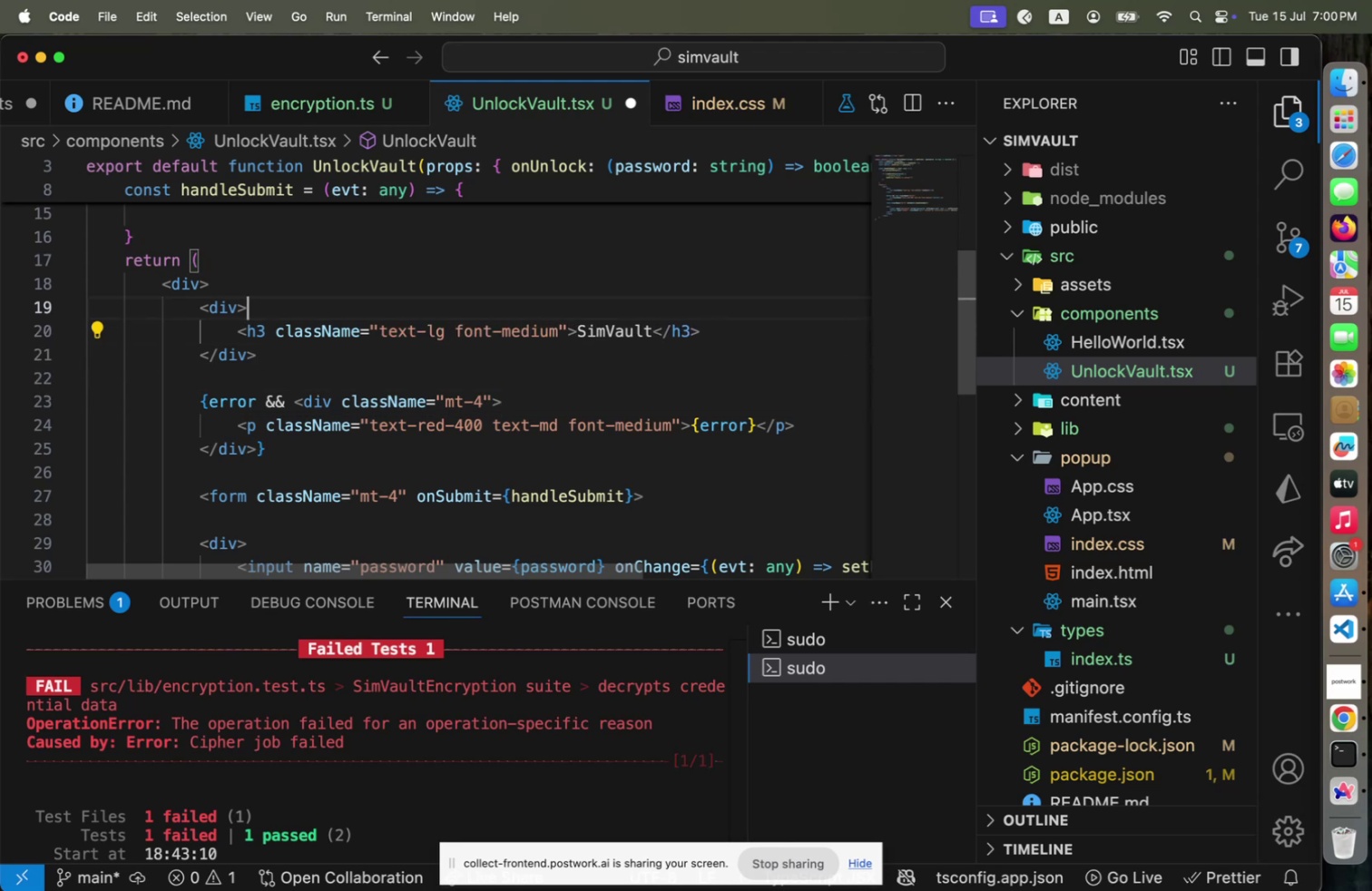 
key(Space)
 